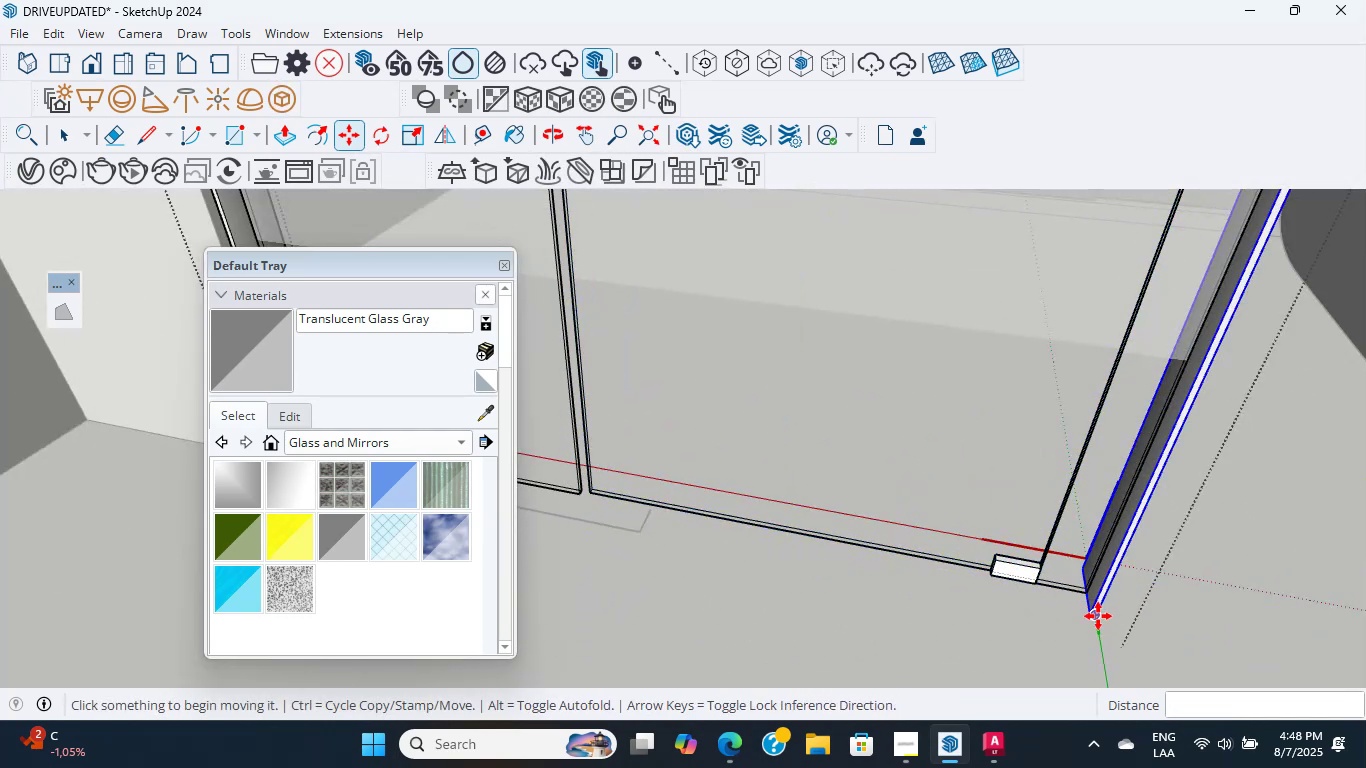 
left_click([63, 137])
 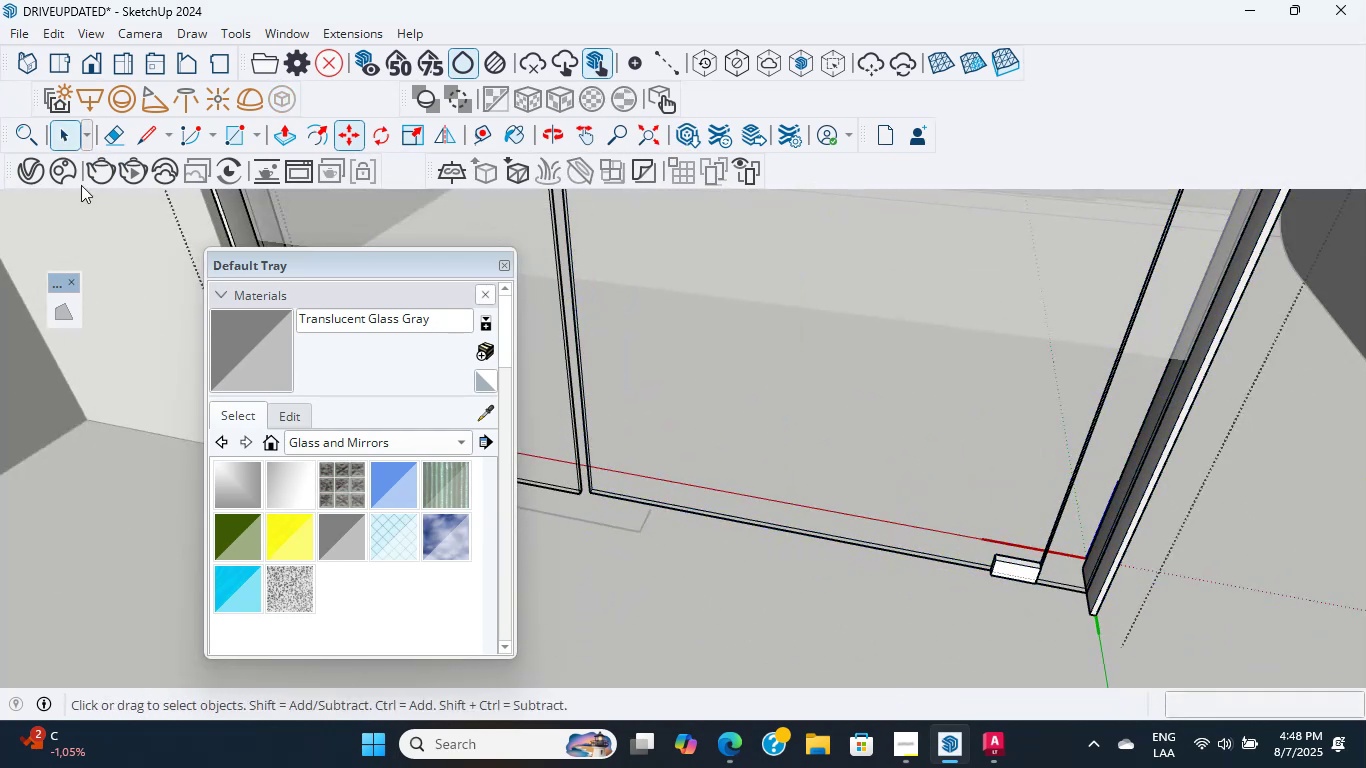 
hold_key(key=ShiftLeft, duration=4.36)
scroll: coordinate [933, 494], scroll_direction: up, amount: 1.0
 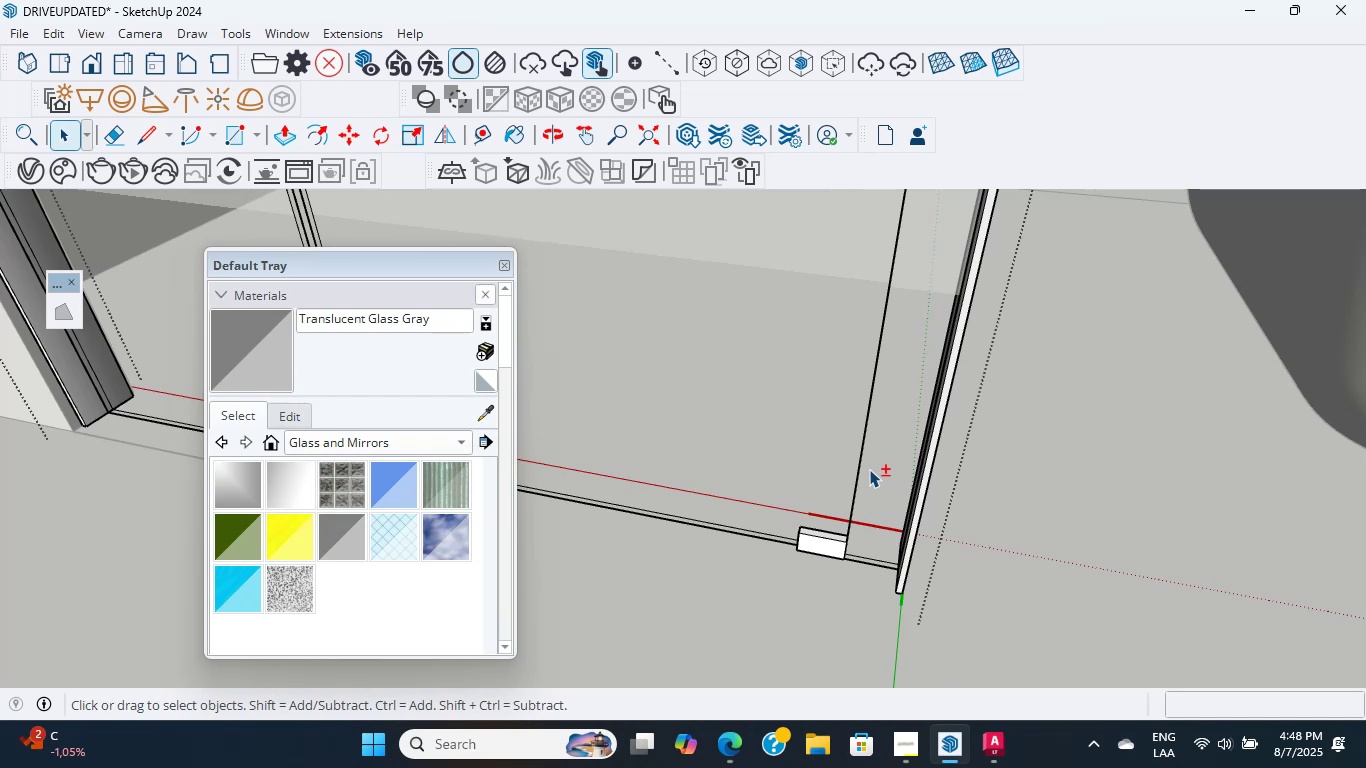 
left_click([862, 464])
 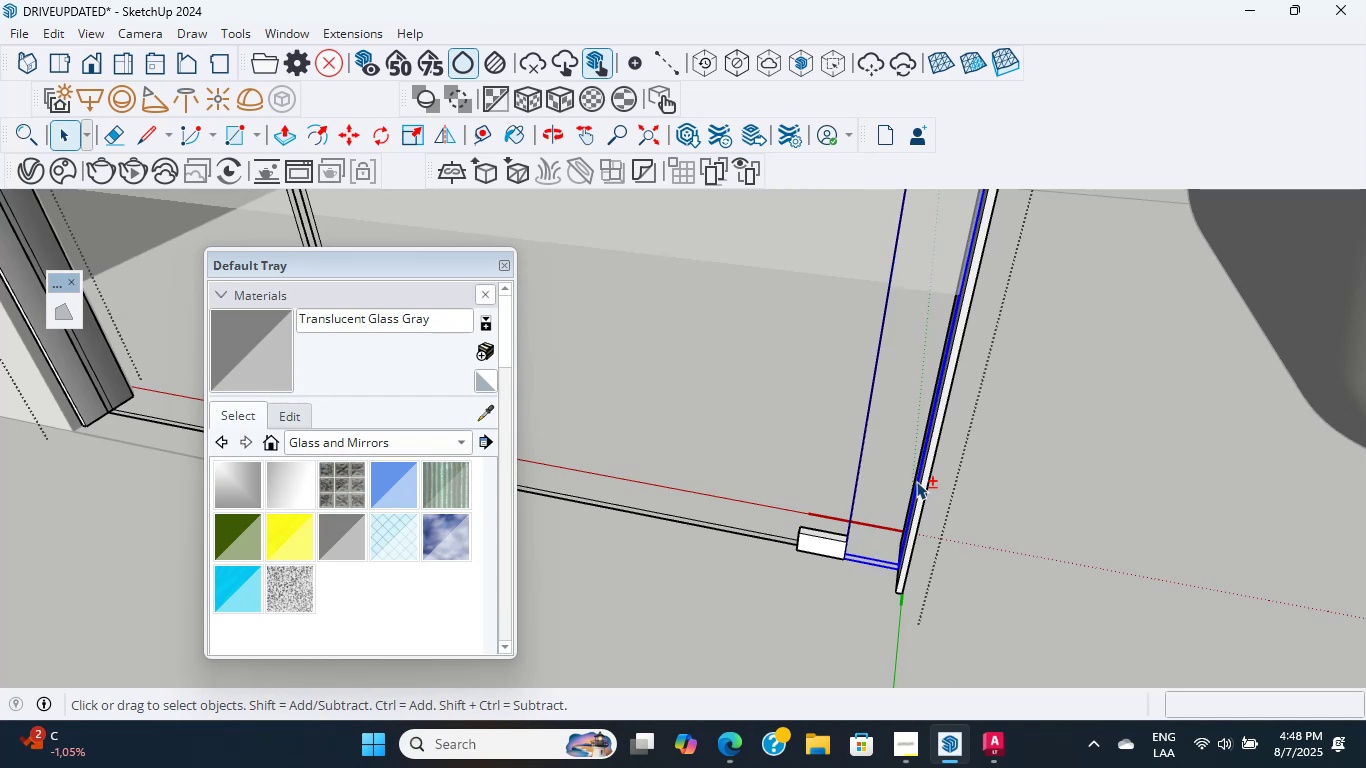 
left_click([935, 509])
 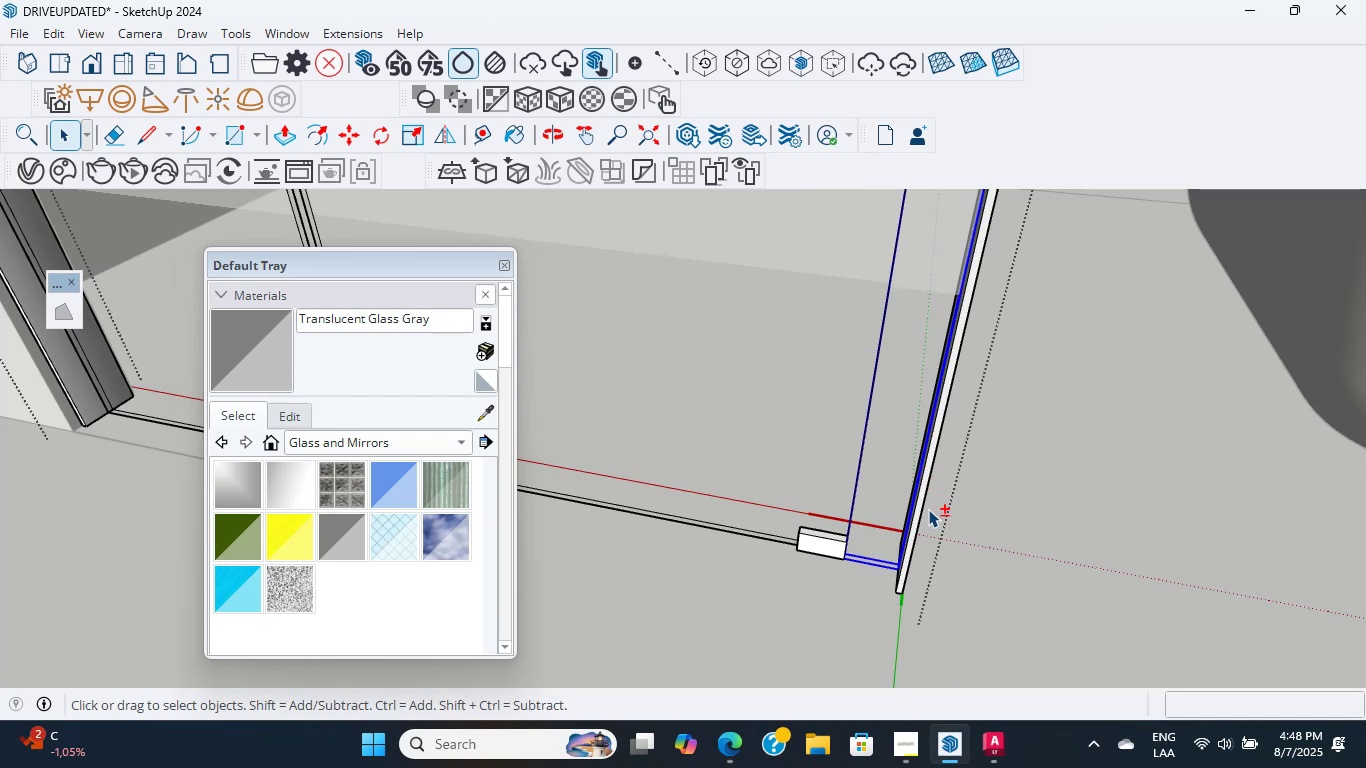 
left_click([921, 509])
 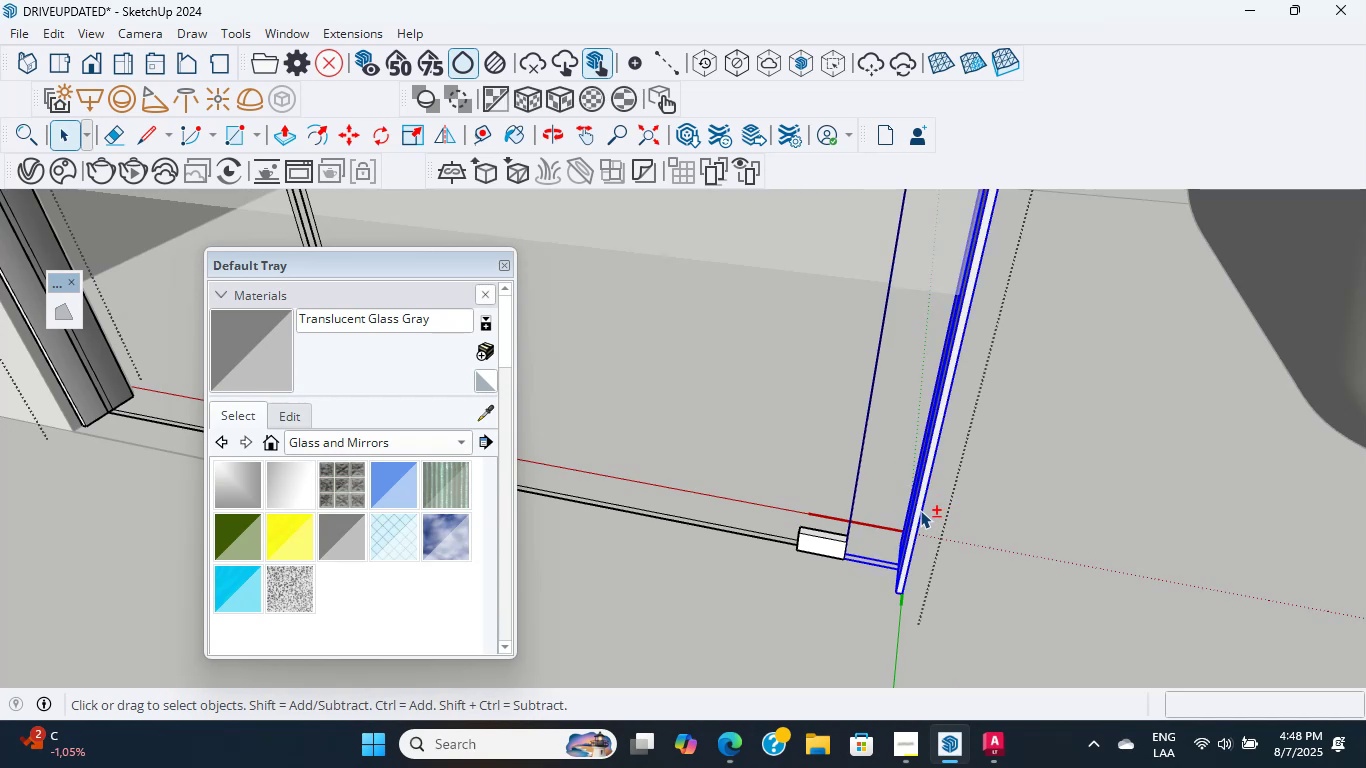 
scroll: coordinate [848, 567], scroll_direction: up, amount: 6.0
 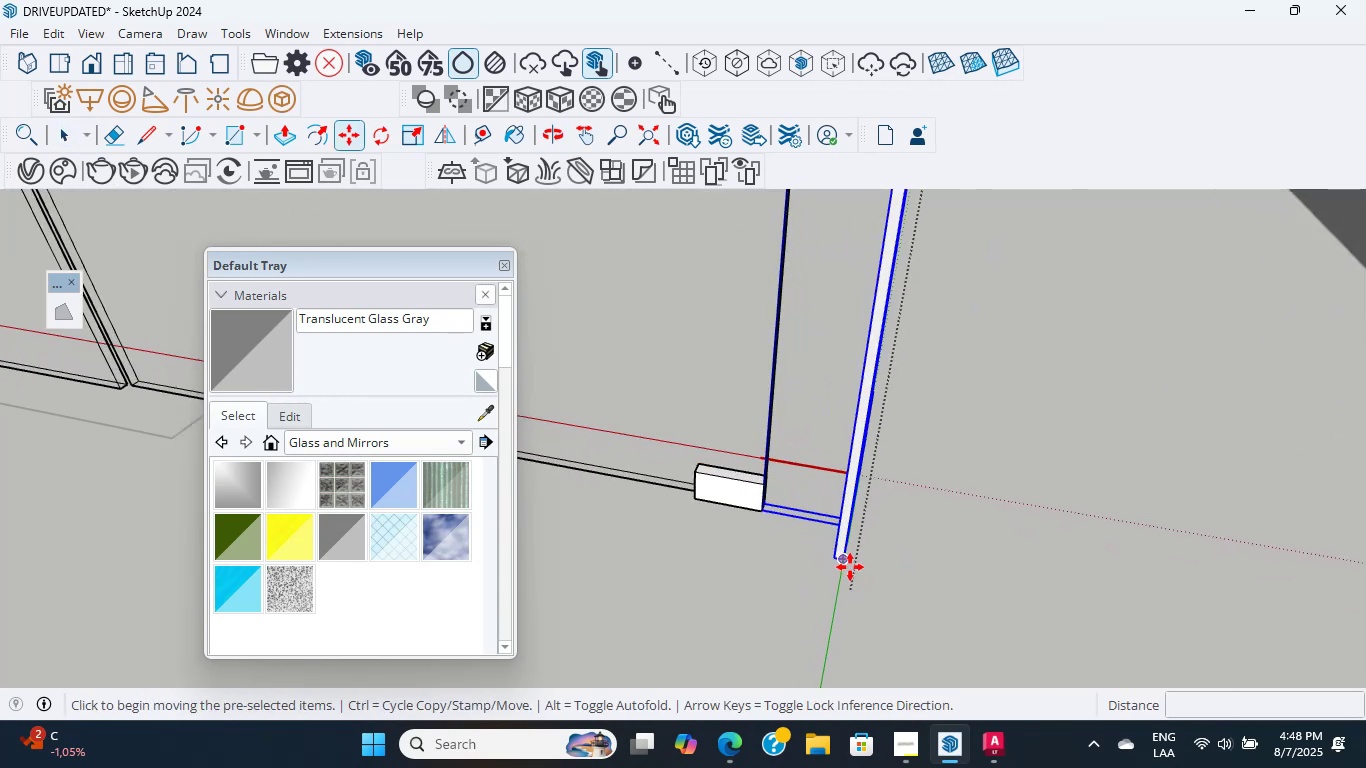 
key(M)
 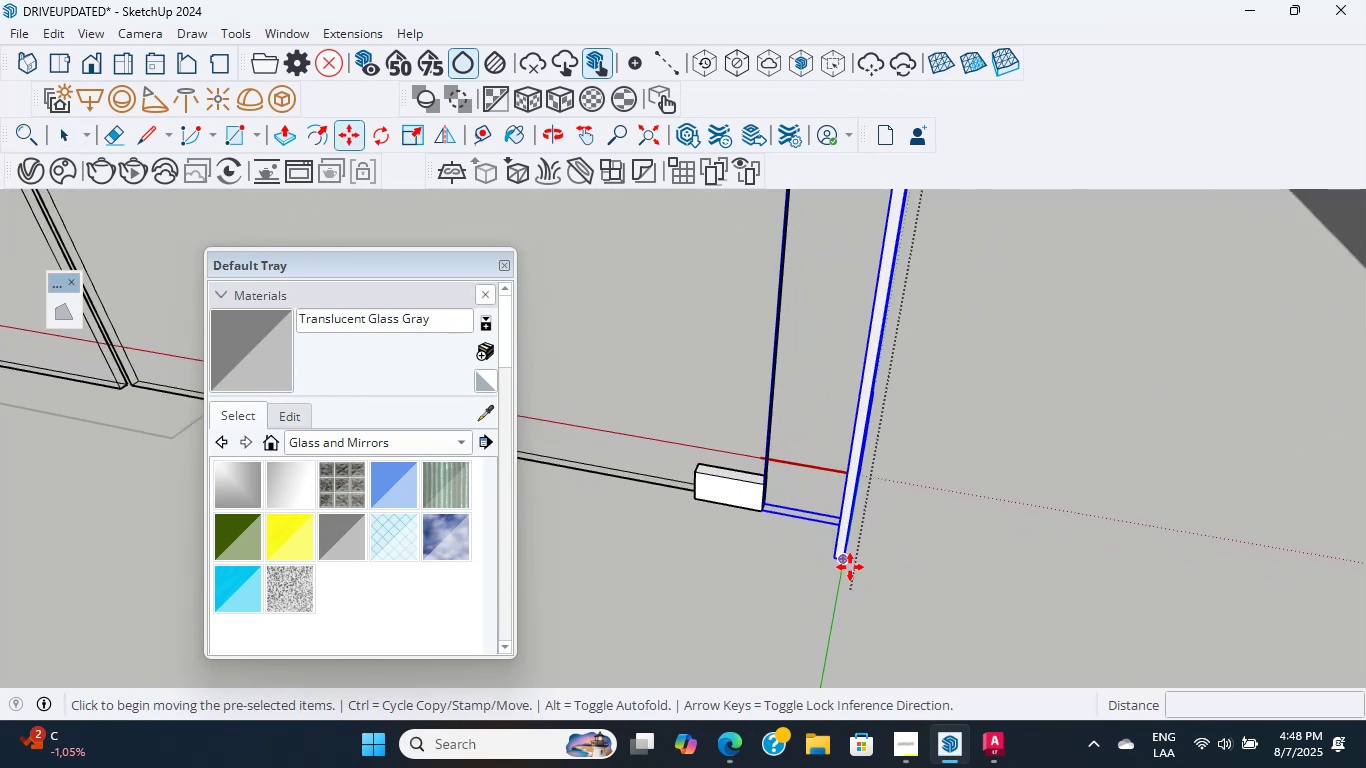 
left_click([850, 563])
 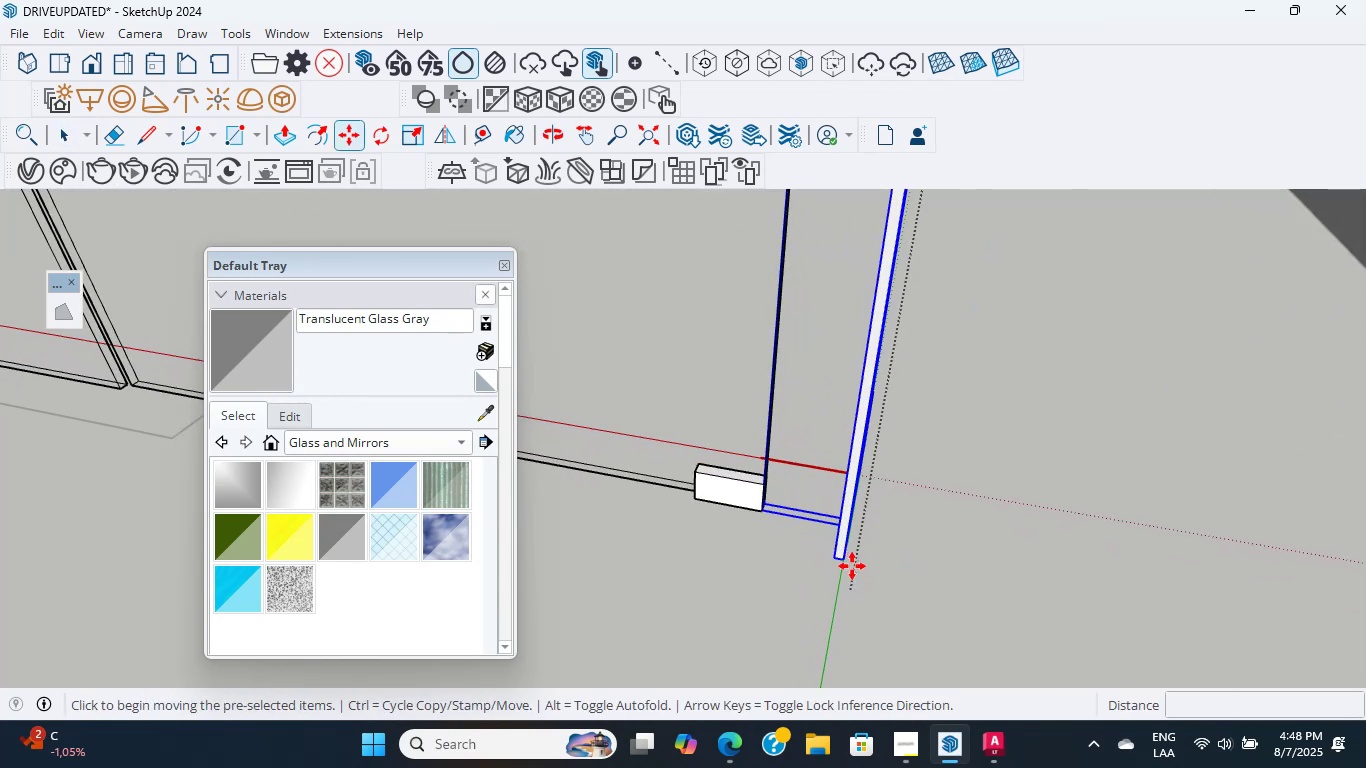 
hold_key(key=ShiftLeft, duration=0.7)
scroll: coordinate [1259, 551], scroll_direction: down, amount: 15.0
 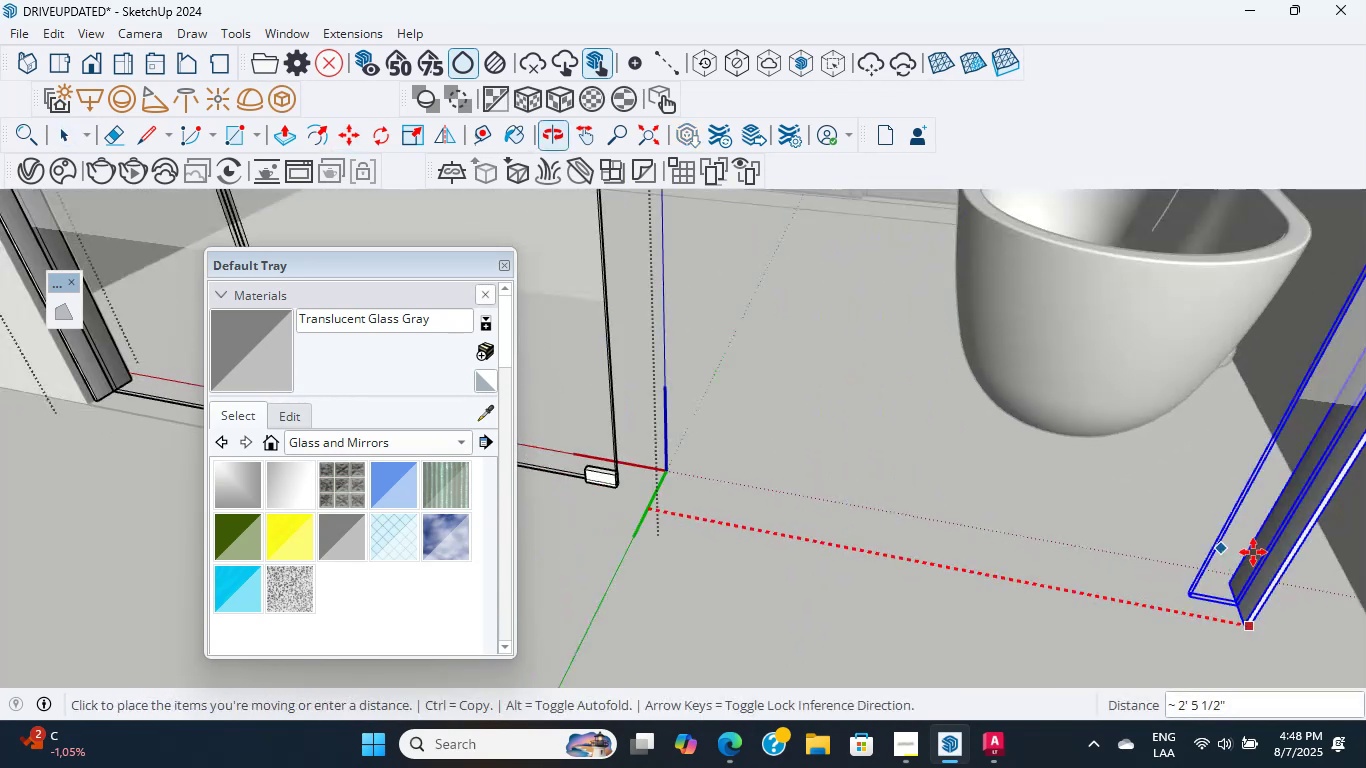 
hold_key(key=ShiftLeft, duration=3.2)
scroll: coordinate [1094, 520], scroll_direction: down, amount: 1.0
 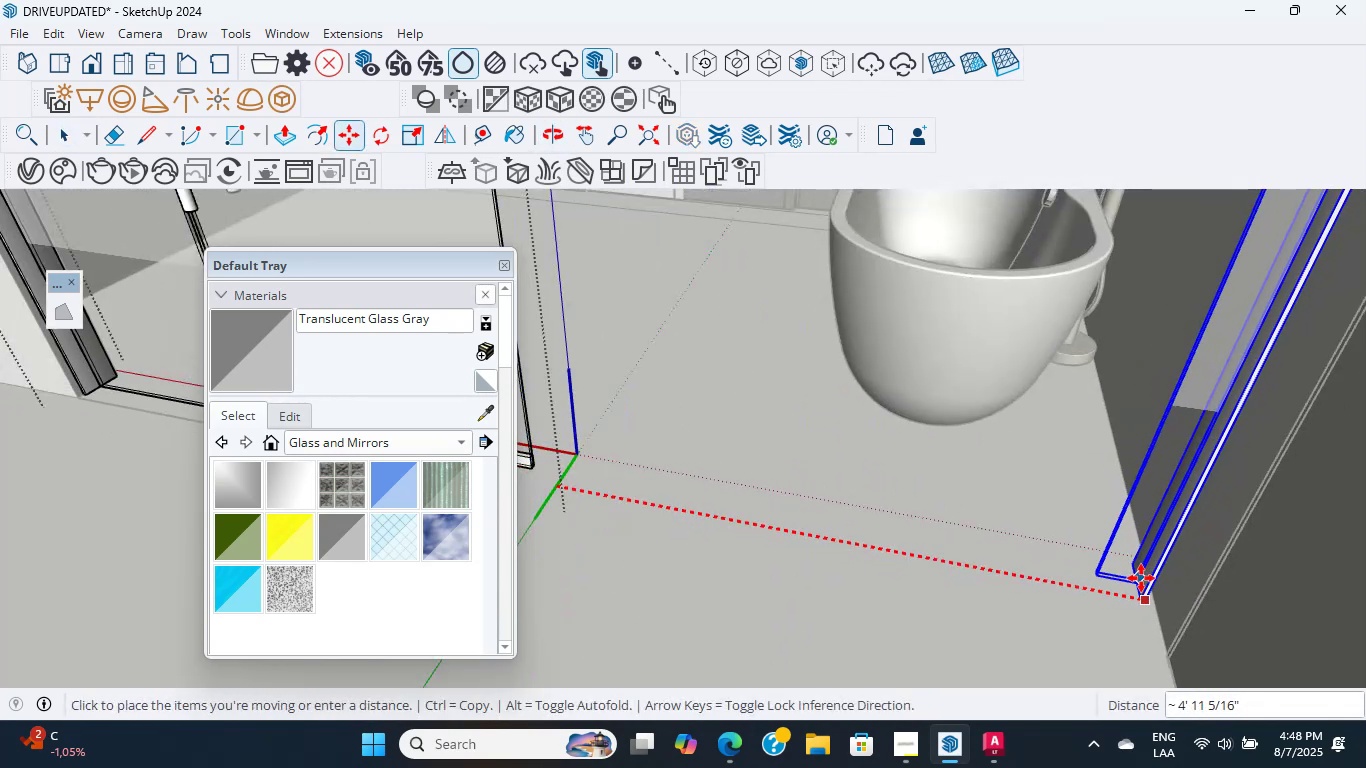 
left_click([1144, 579])
 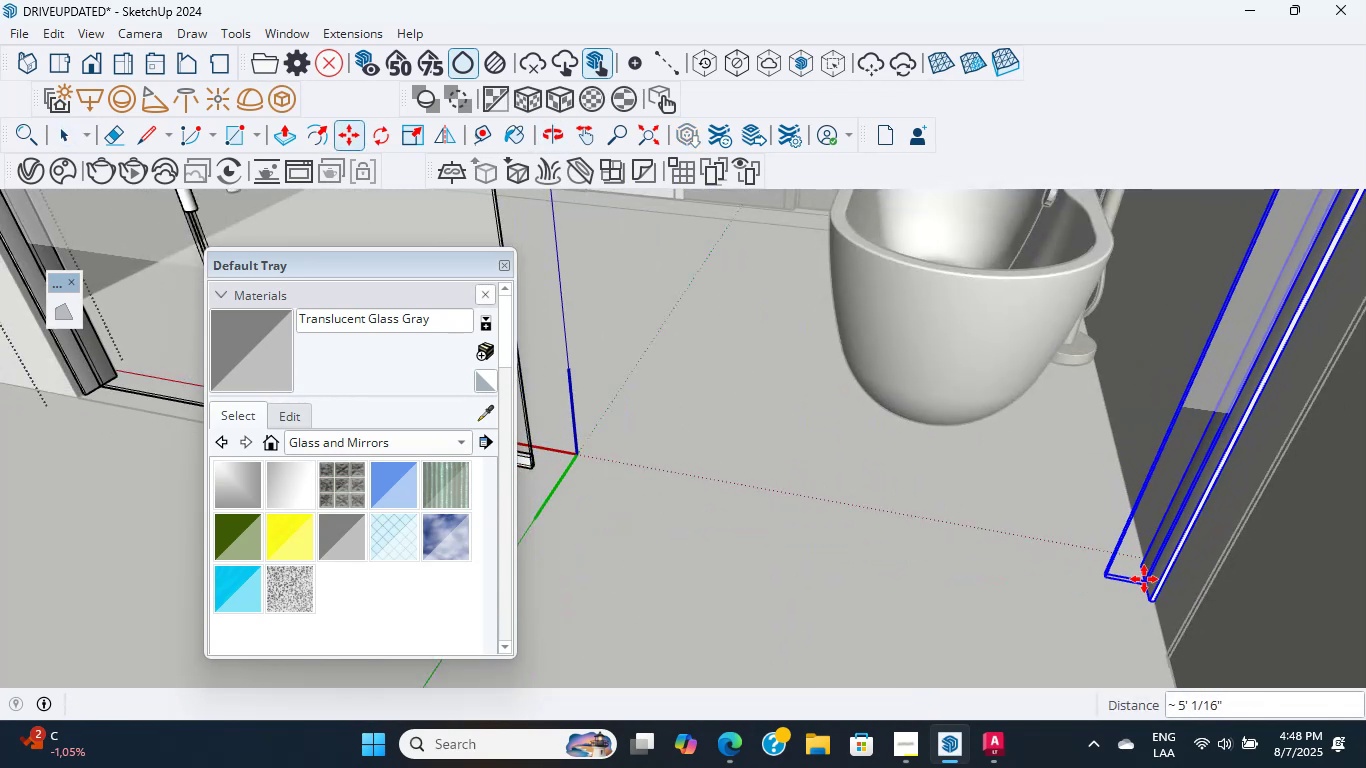 
scroll: coordinate [1042, 586], scroll_direction: down, amount: 9.0
 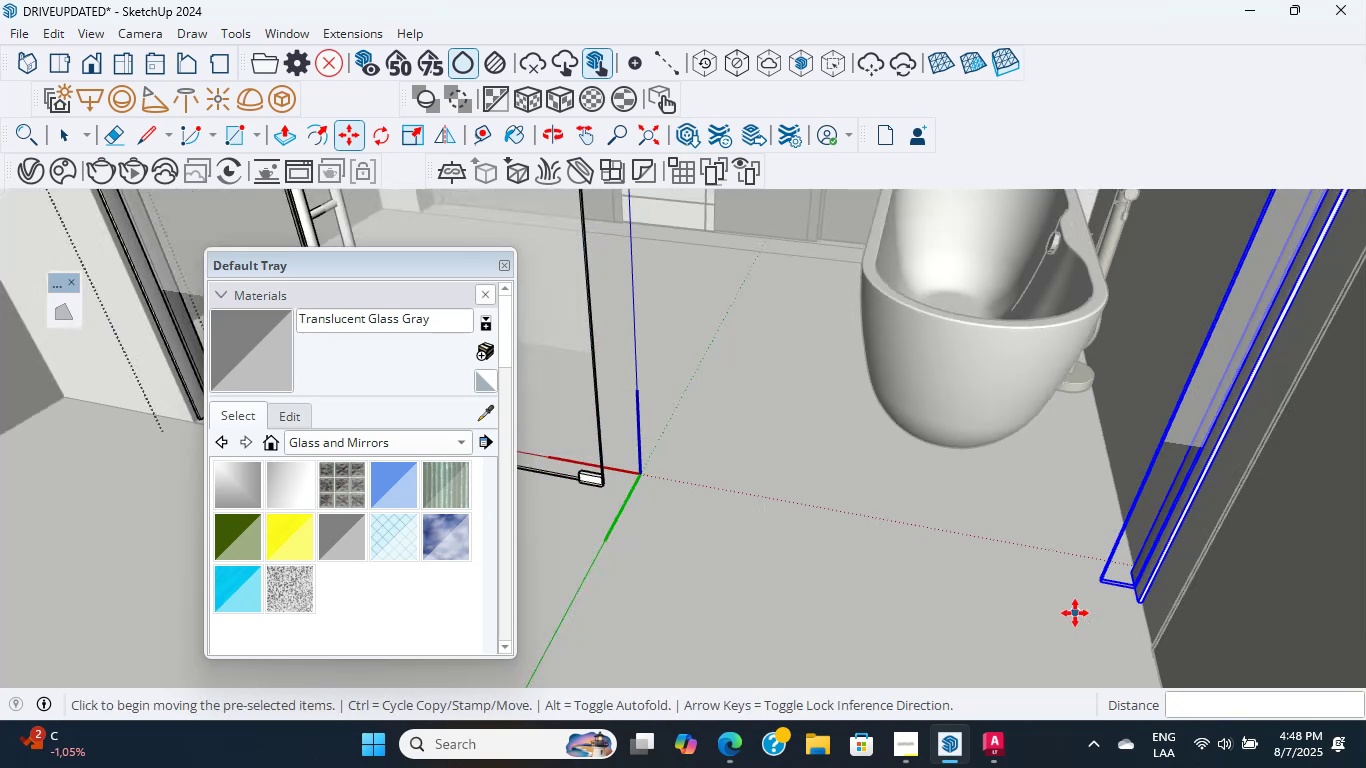 
hold_key(key=ShiftLeft, duration=0.56)
 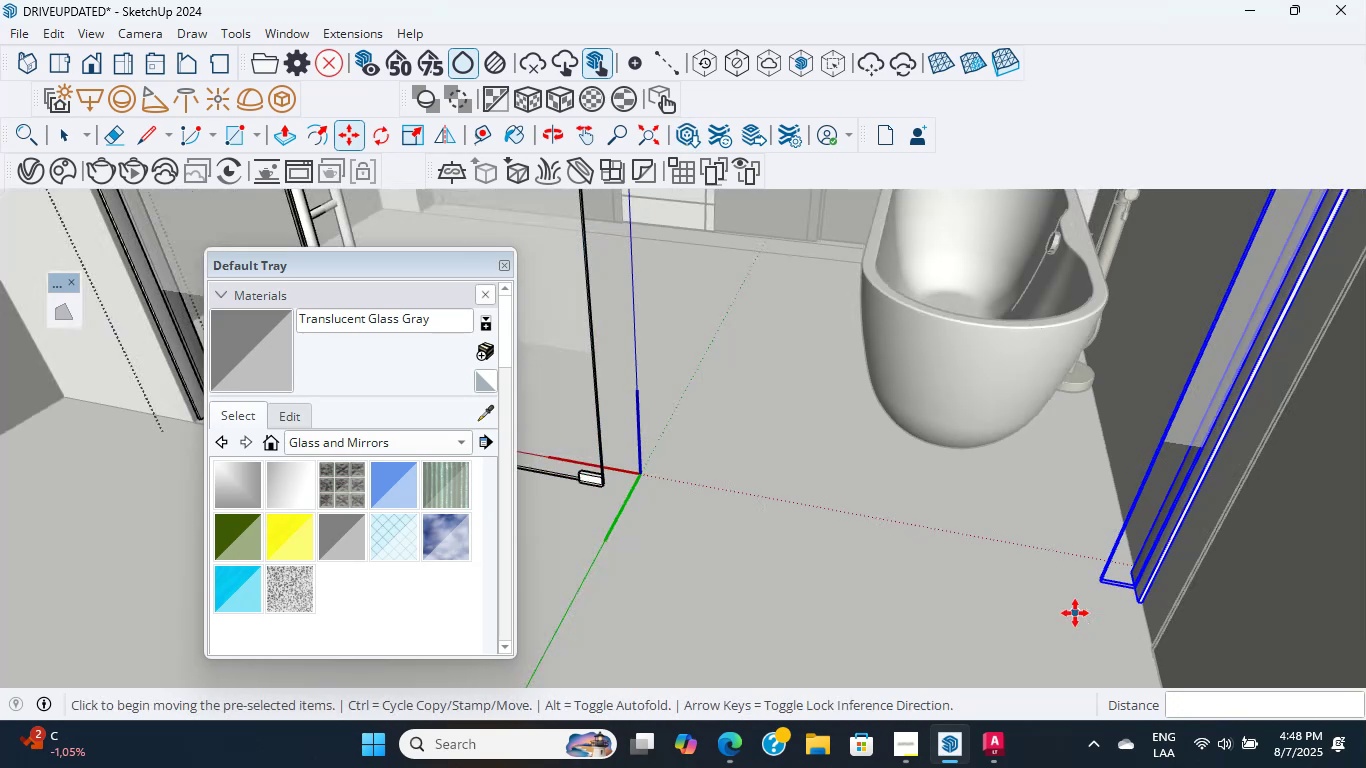 
scroll: coordinate [874, 548], scroll_direction: up, amount: 4.0
 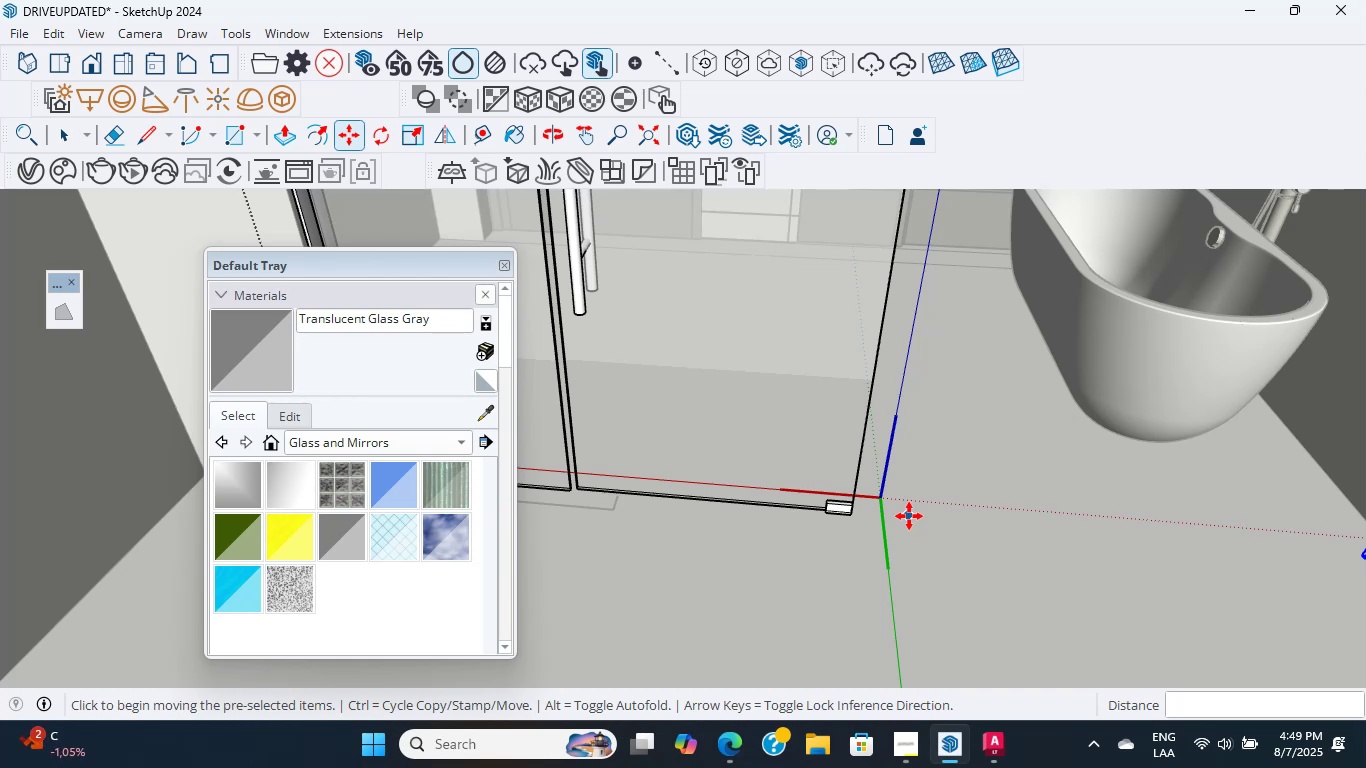 
wait(34.19)
 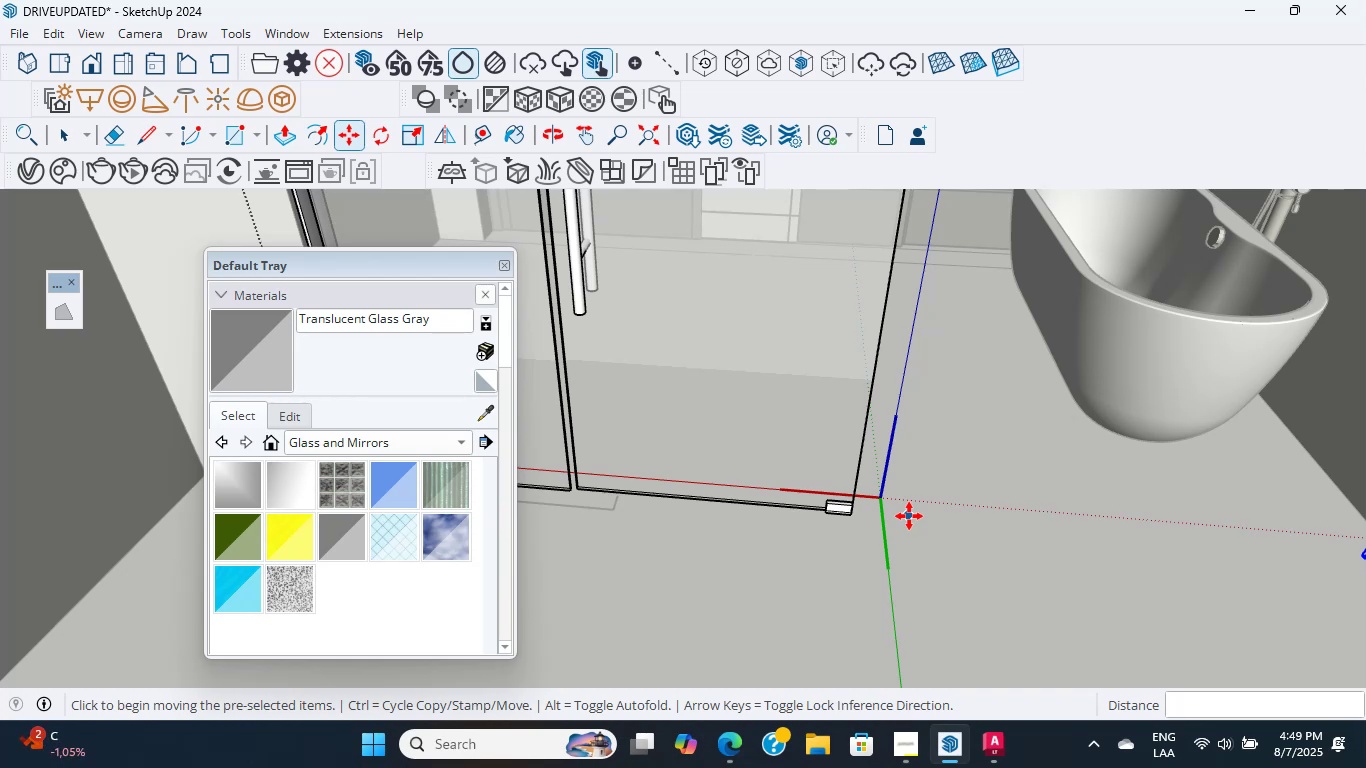 
scroll: coordinate [880, 525], scroll_direction: down, amount: 5.0
 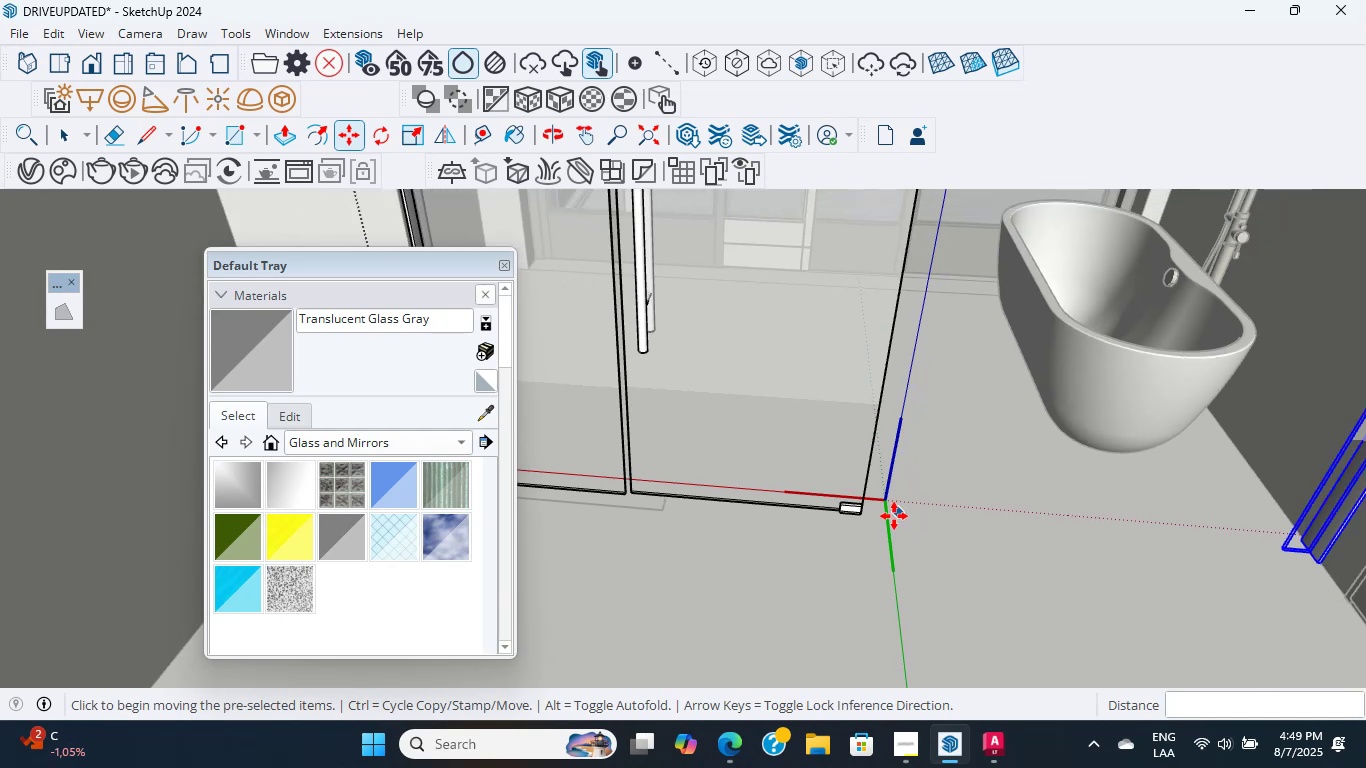 
hold_key(key=ShiftLeft, duration=6.47)
scroll: coordinate [787, 550], scroll_direction: down, amount: 9.0
 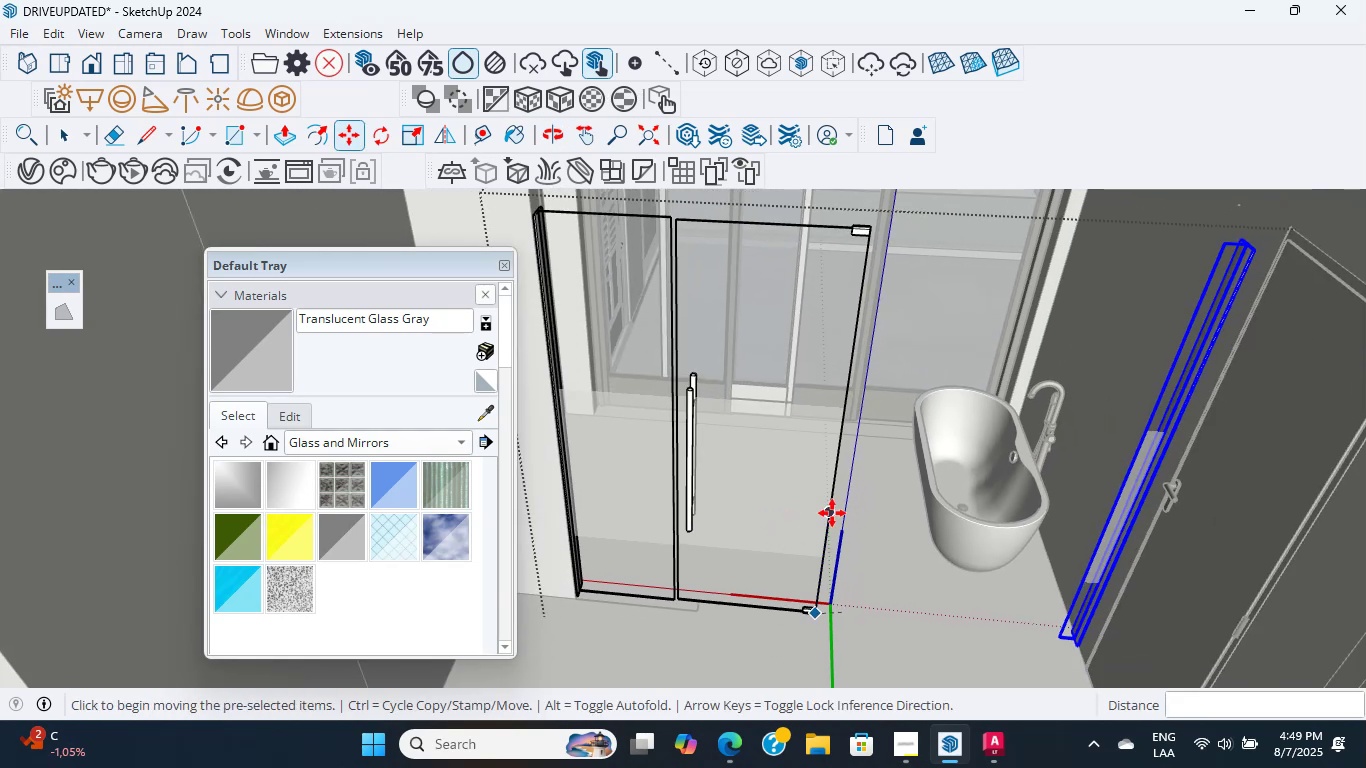 
scroll: coordinate [1050, 629], scroll_direction: up, amount: 9.0
 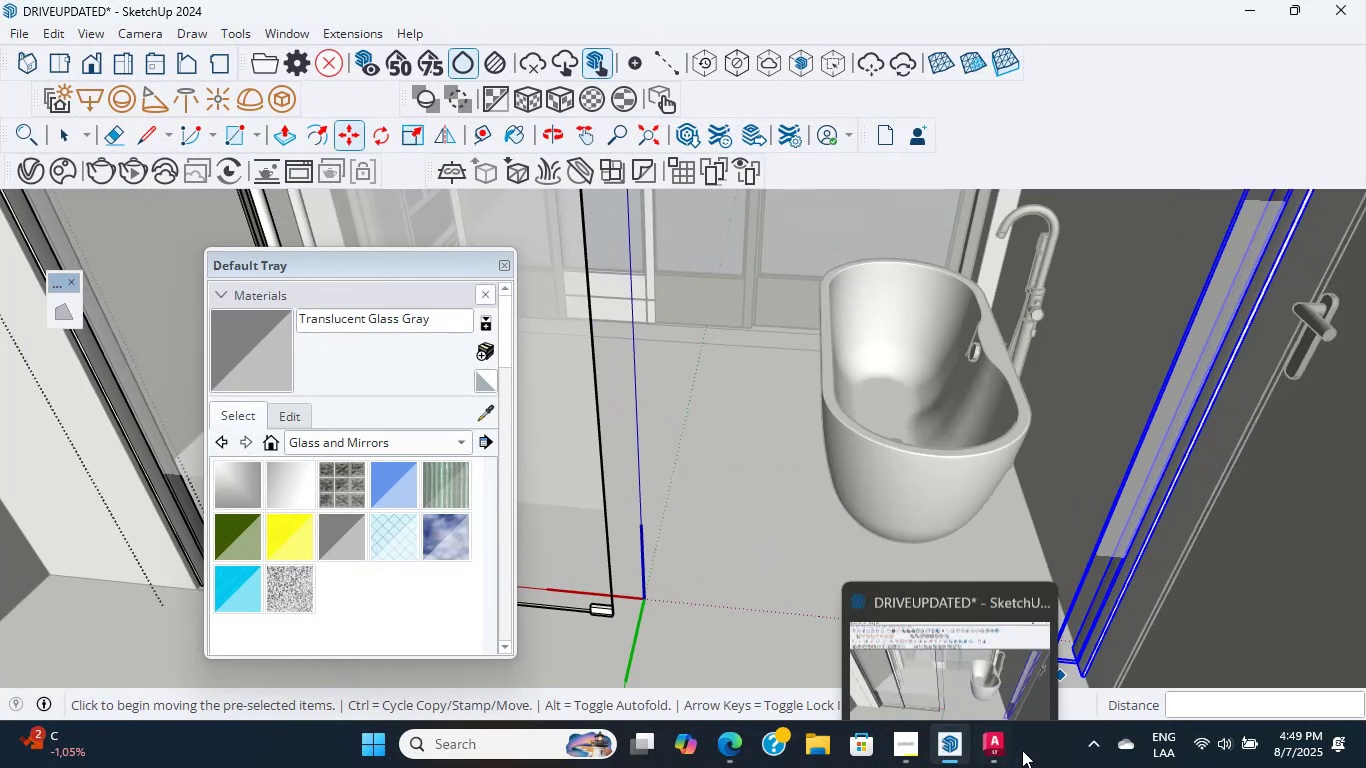 
double_click([999, 749])
 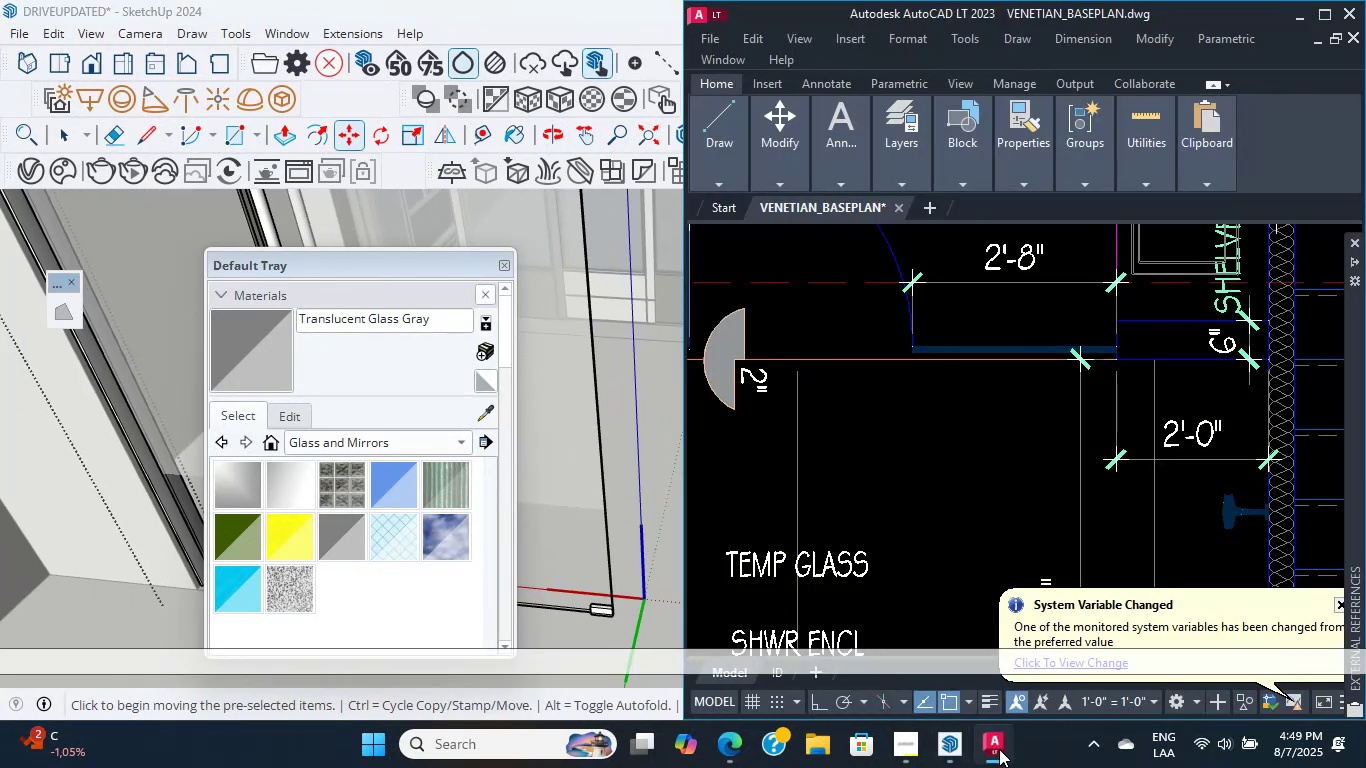 
scroll: coordinate [973, 460], scroll_direction: down, amount: 1.0
 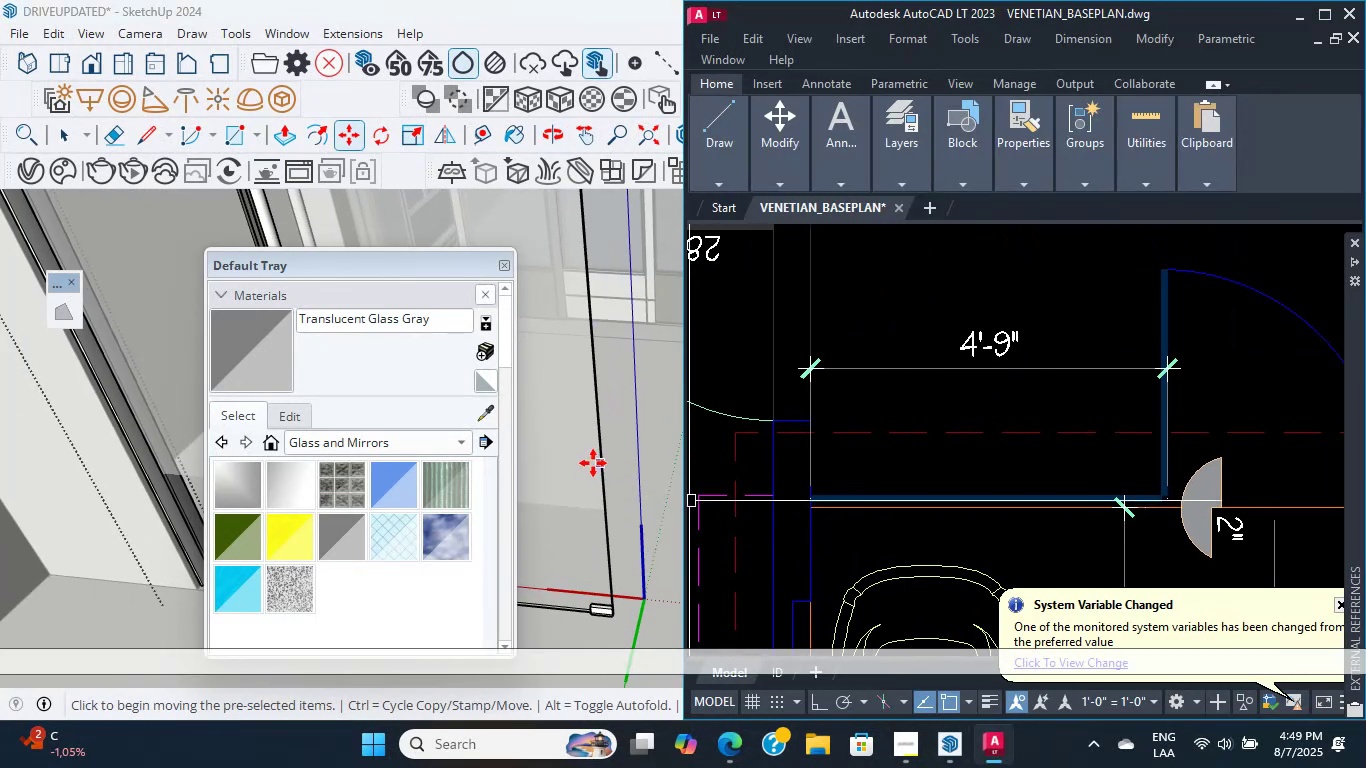 
hold_key(key=ShiftLeft, duration=0.5)
scroll: coordinate [567, 445], scroll_direction: down, amount: 4.0
 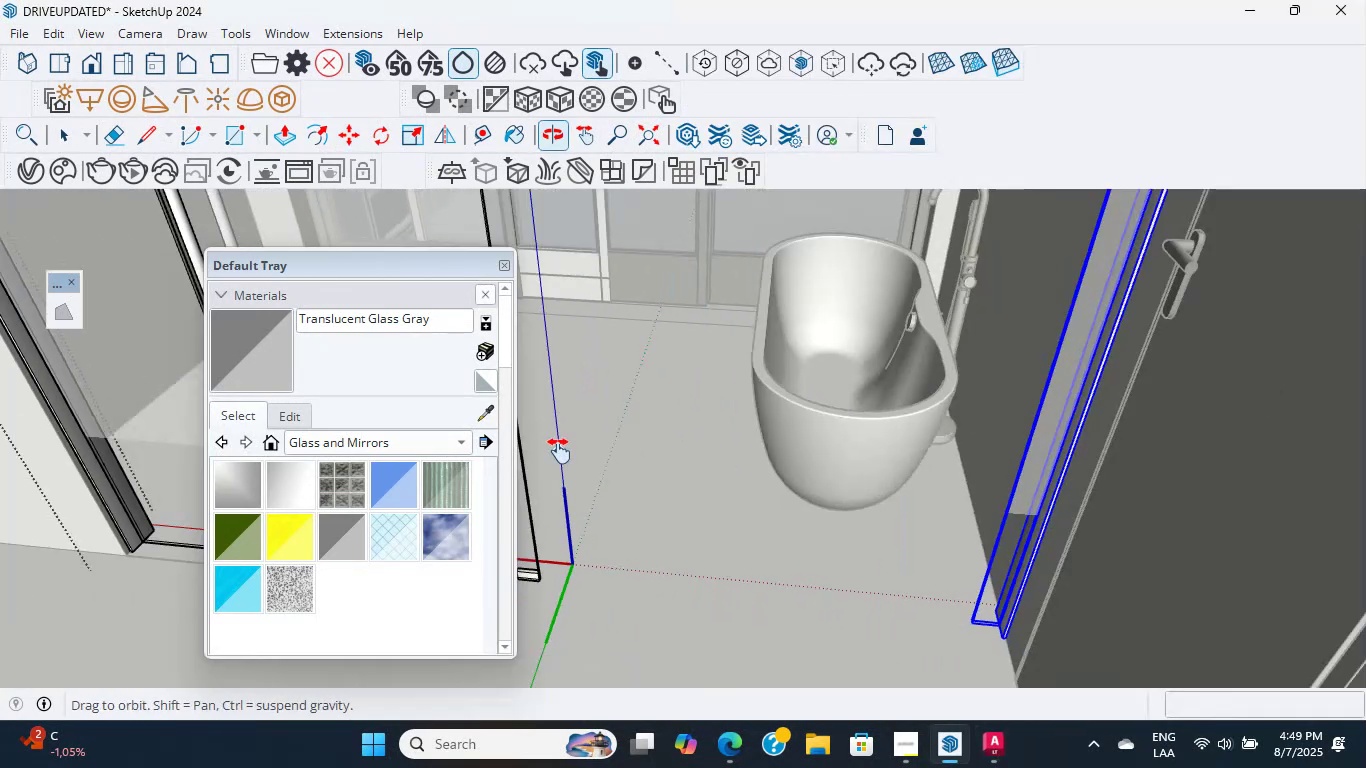 
scroll: coordinate [1014, 614], scroll_direction: up, amount: 21.0
 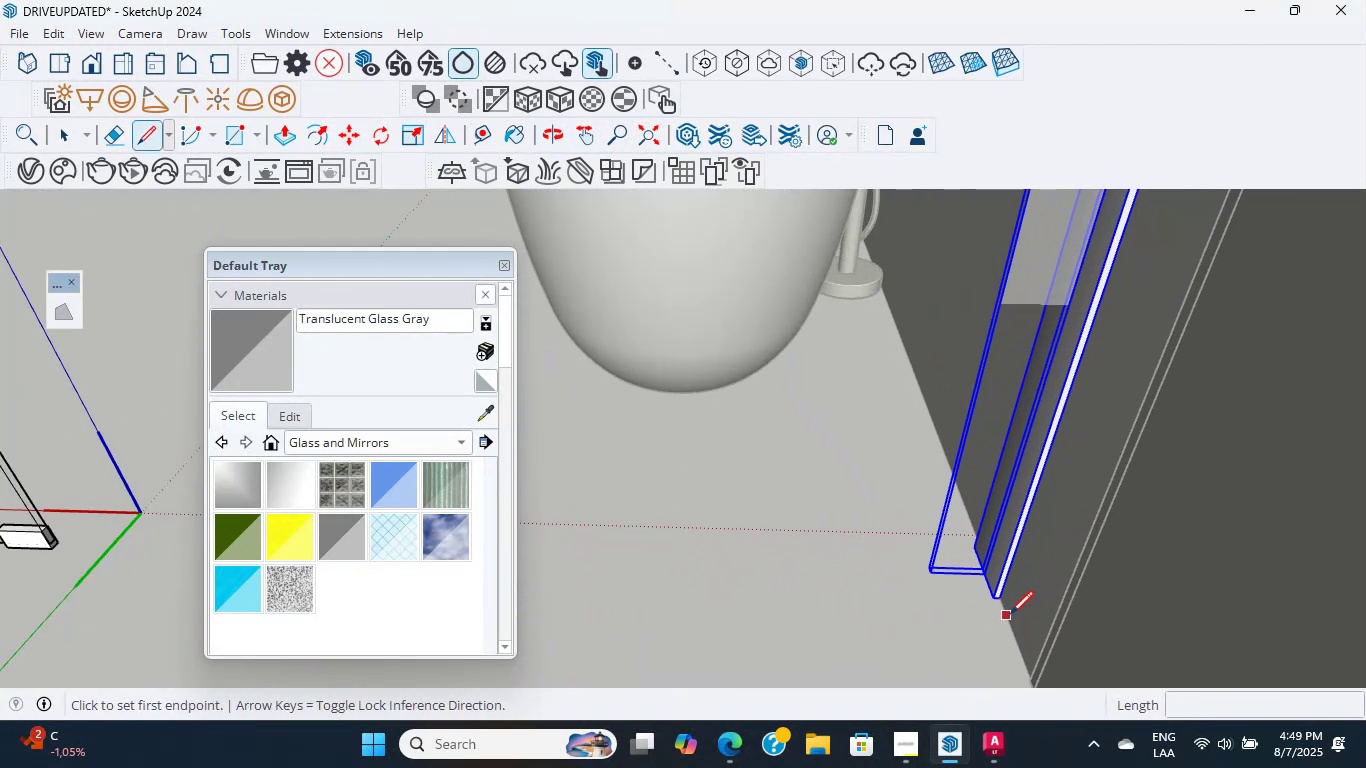 
key(L)
 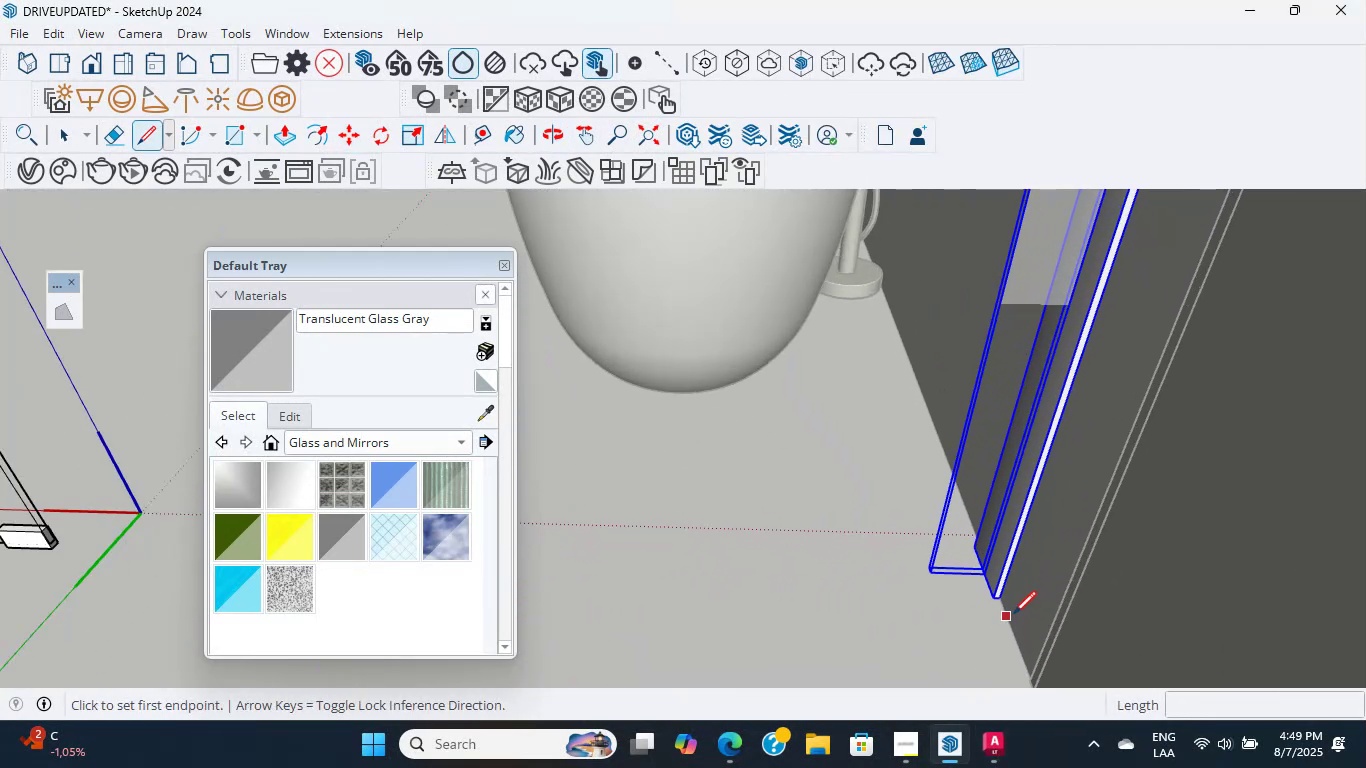 
hold_key(key=ShiftLeft, duration=0.84)
 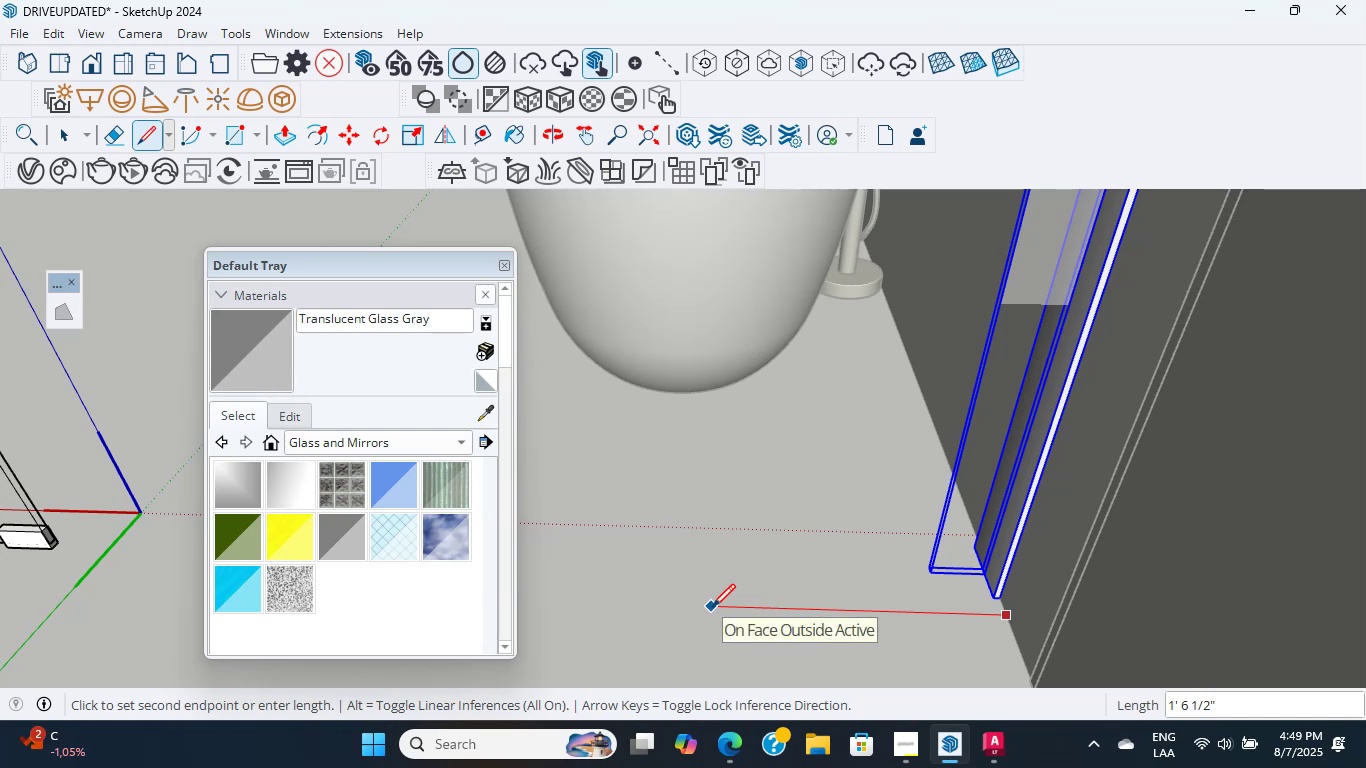 
key(Numpad4)
 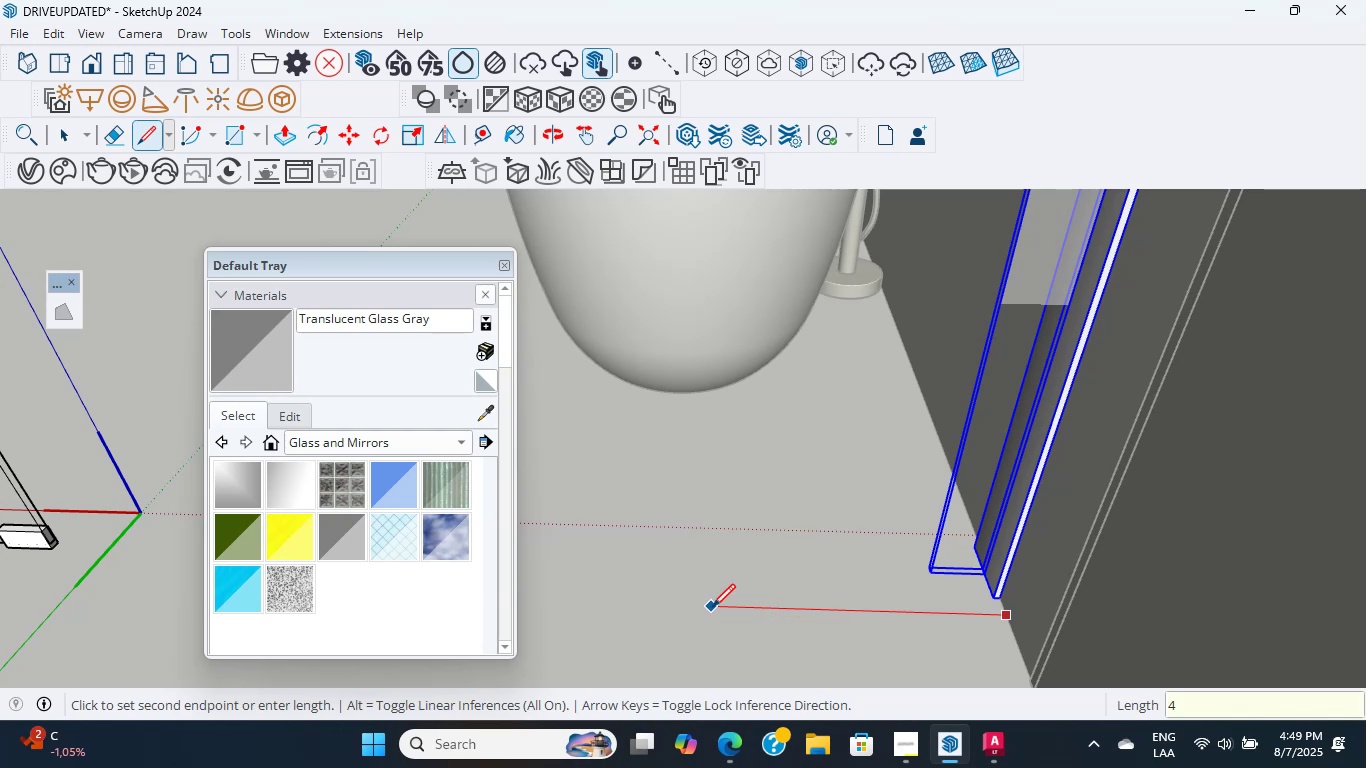 
key(BracketLeft)
 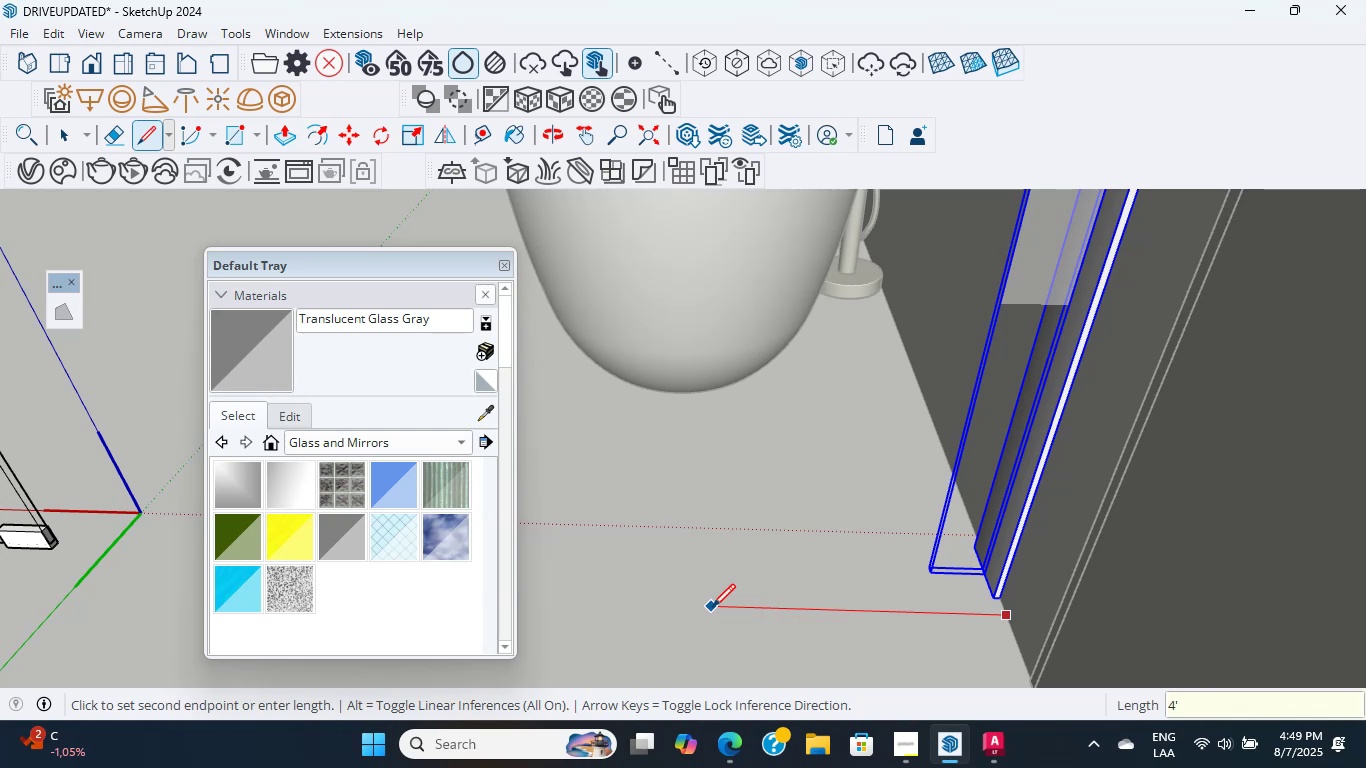 
key(Numpad9)
 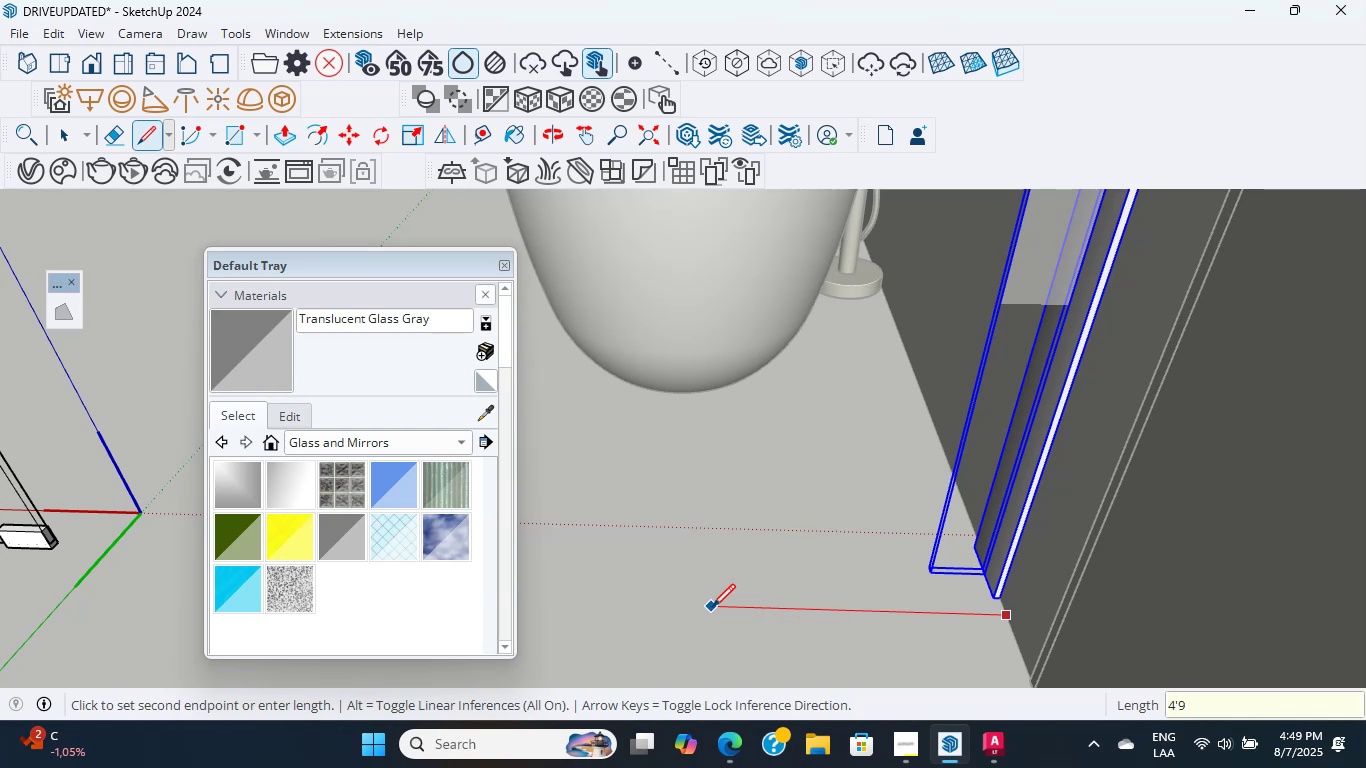 
key(Shift+2)
 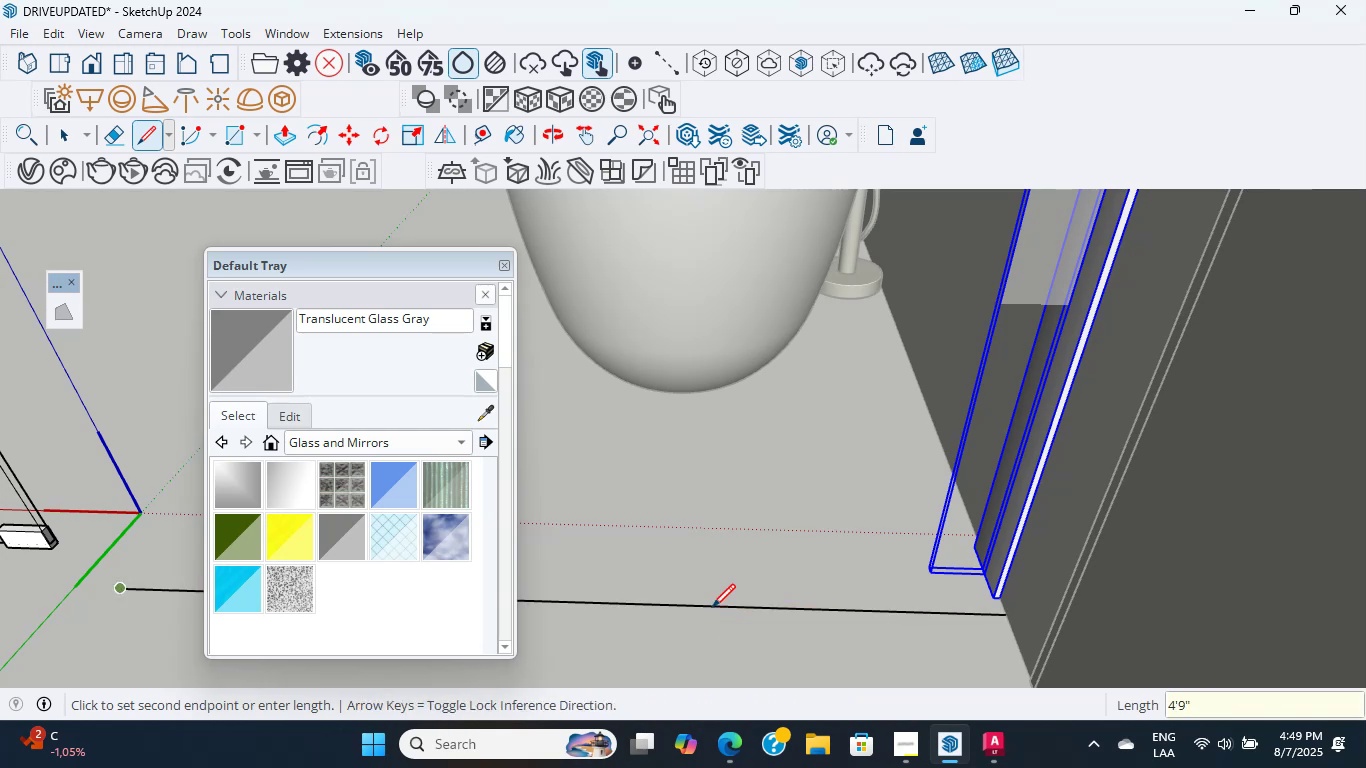 
scroll: coordinate [584, 550], scroll_direction: down, amount: 1.0
 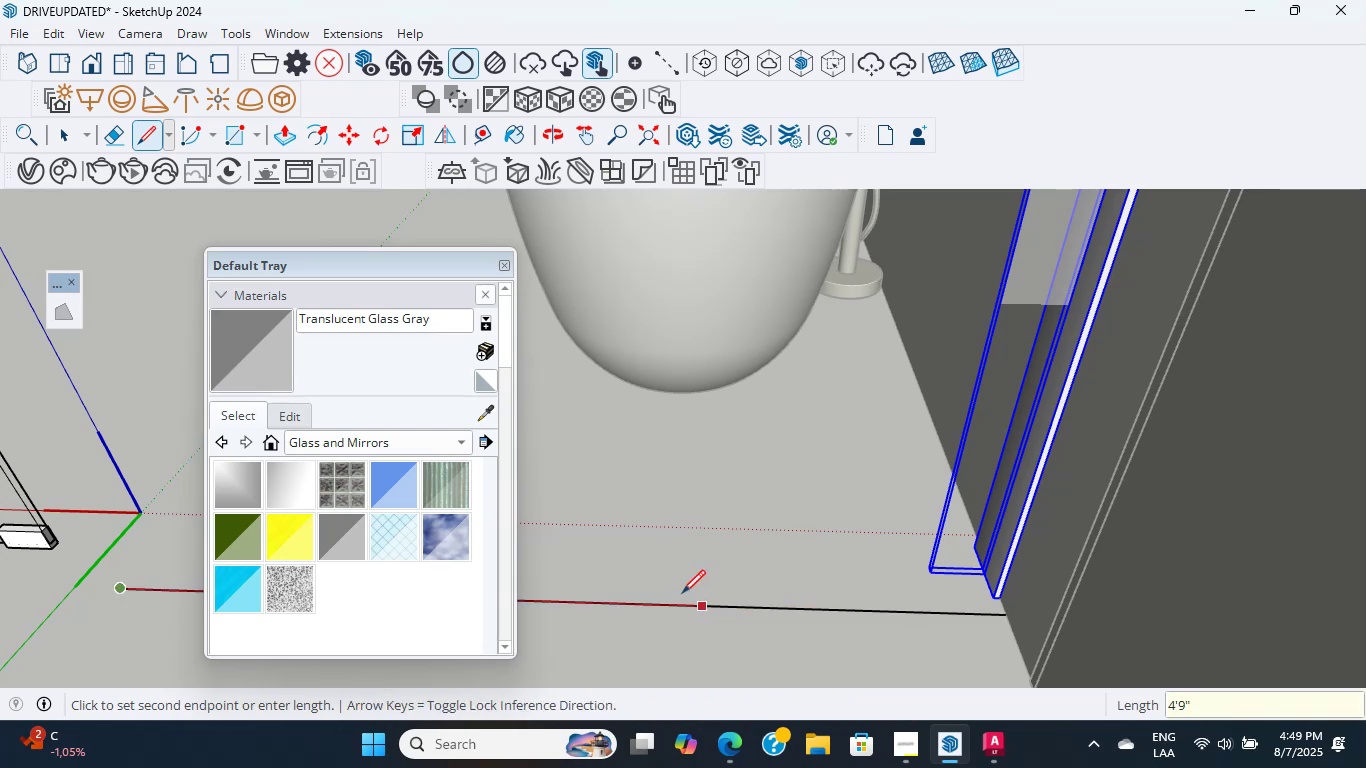 
hold_key(key=ShiftLeft, duration=0.47)
 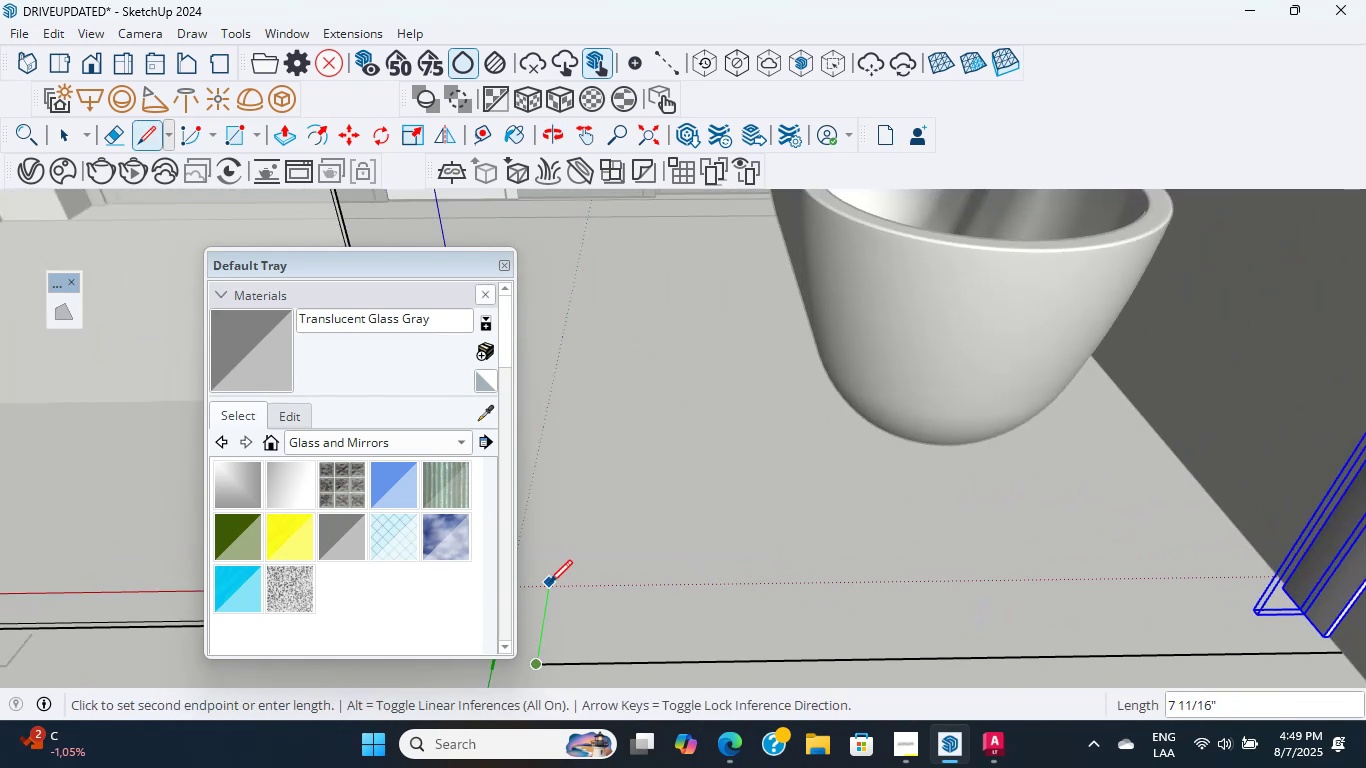 
left_click([554, 580])
 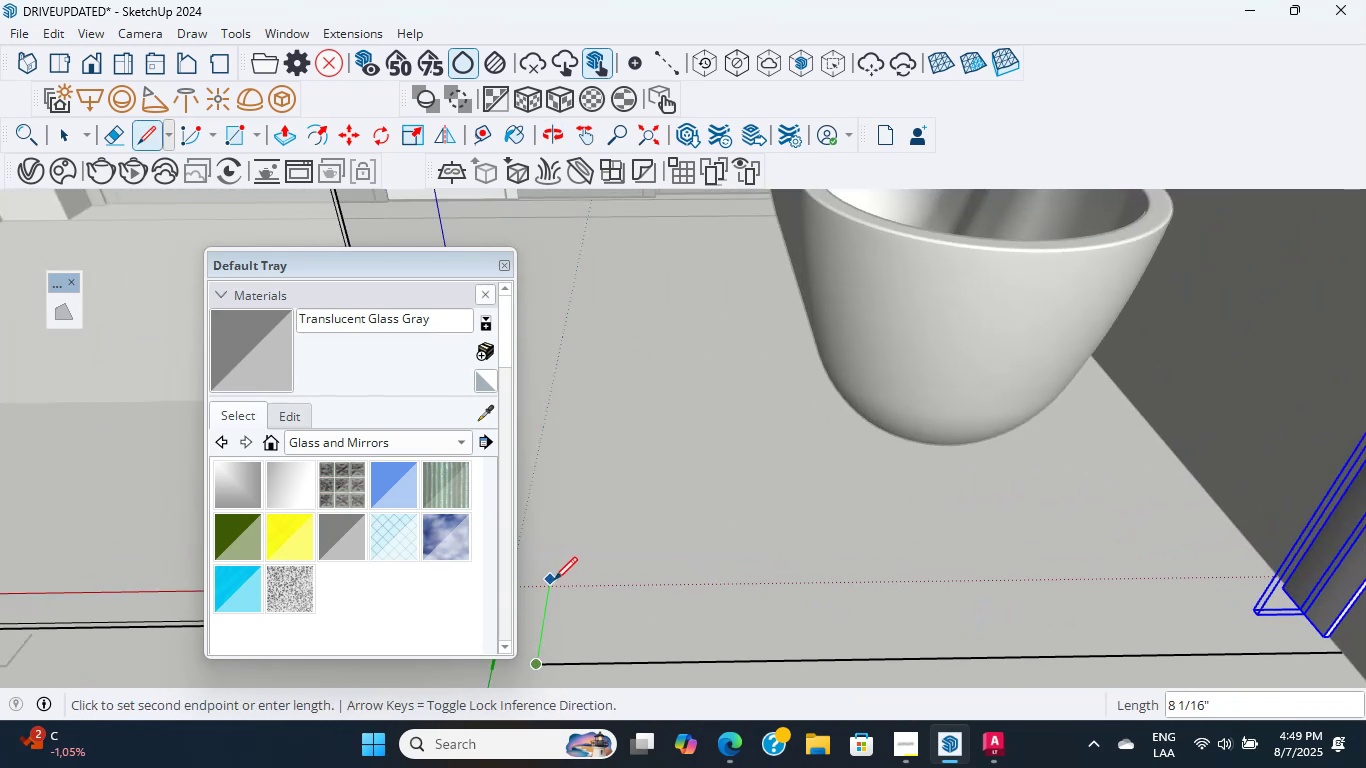 
hold_key(key=ShiftLeft, duration=0.56)
scroll: coordinate [805, 579], scroll_direction: down, amount: 1.0
 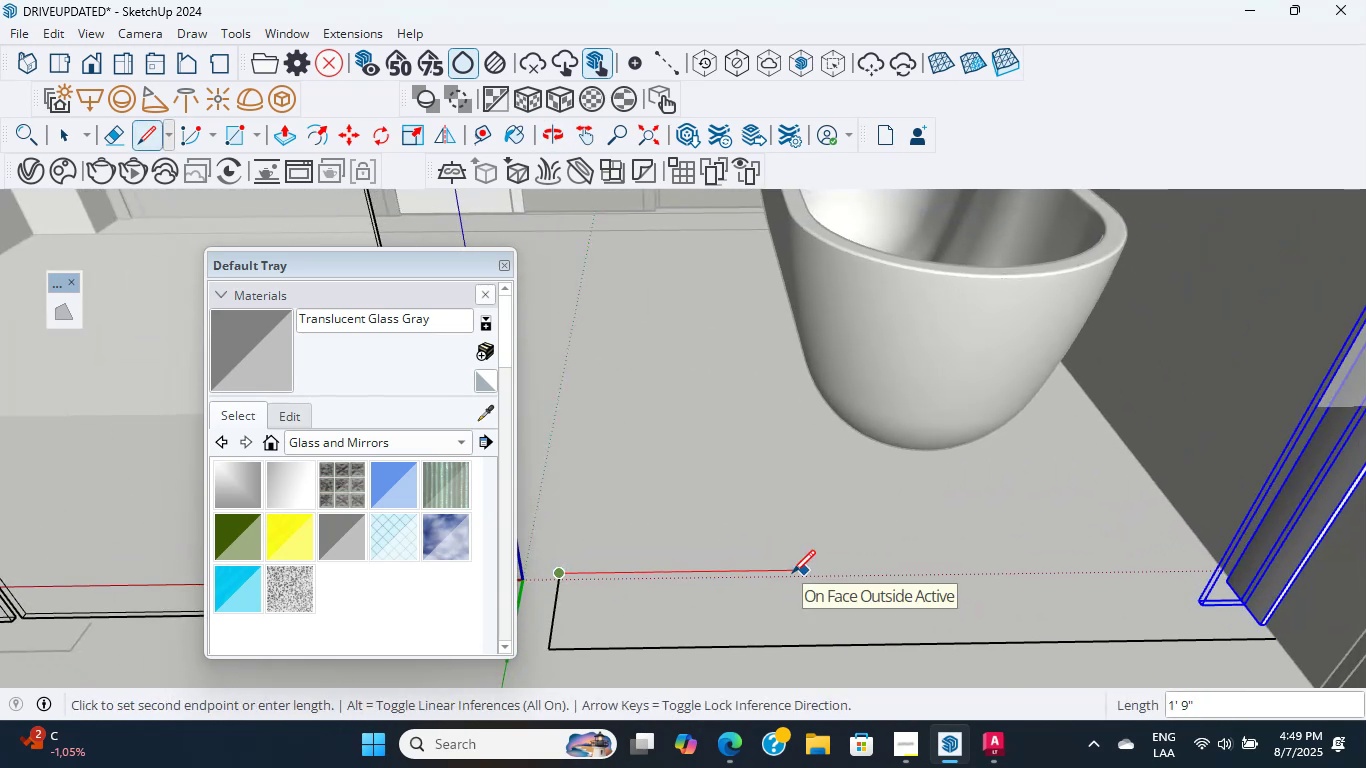 
key(Escape)
 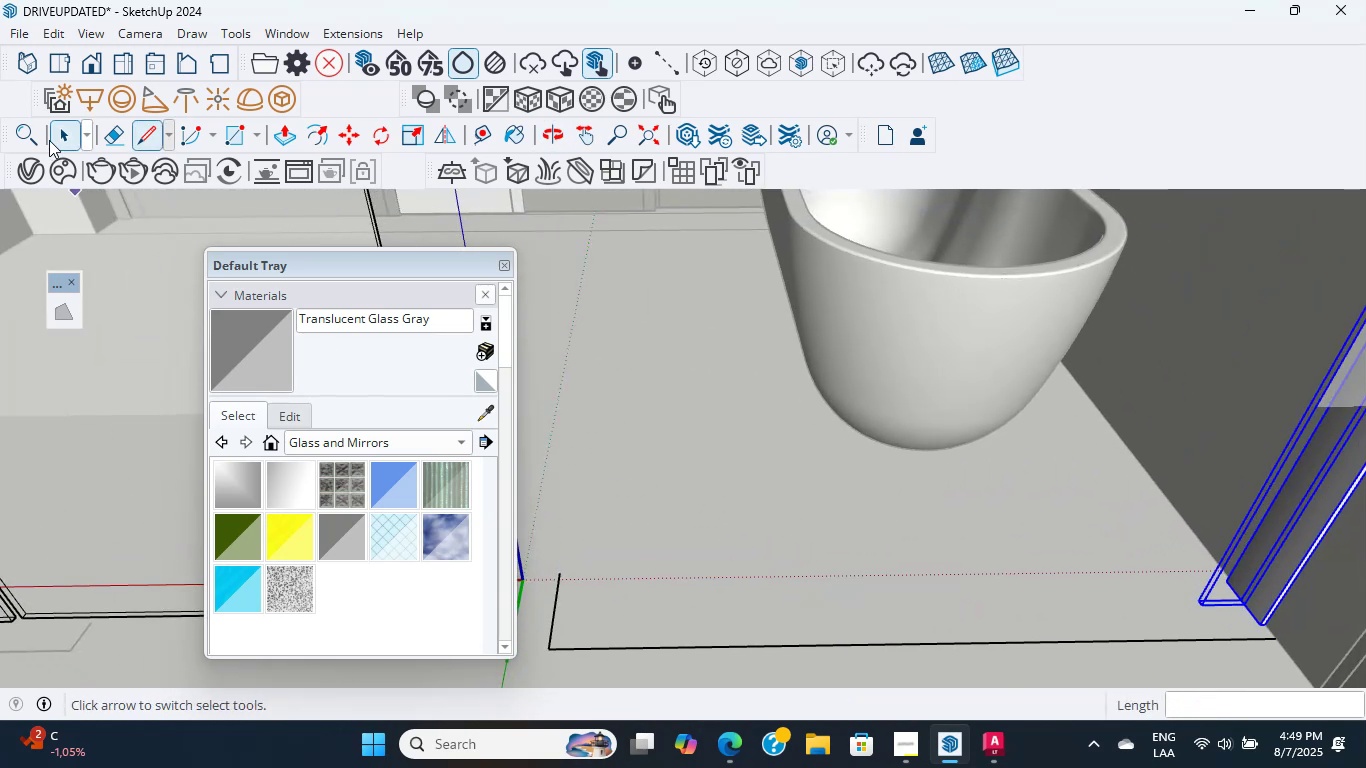 
left_click([55, 126])
 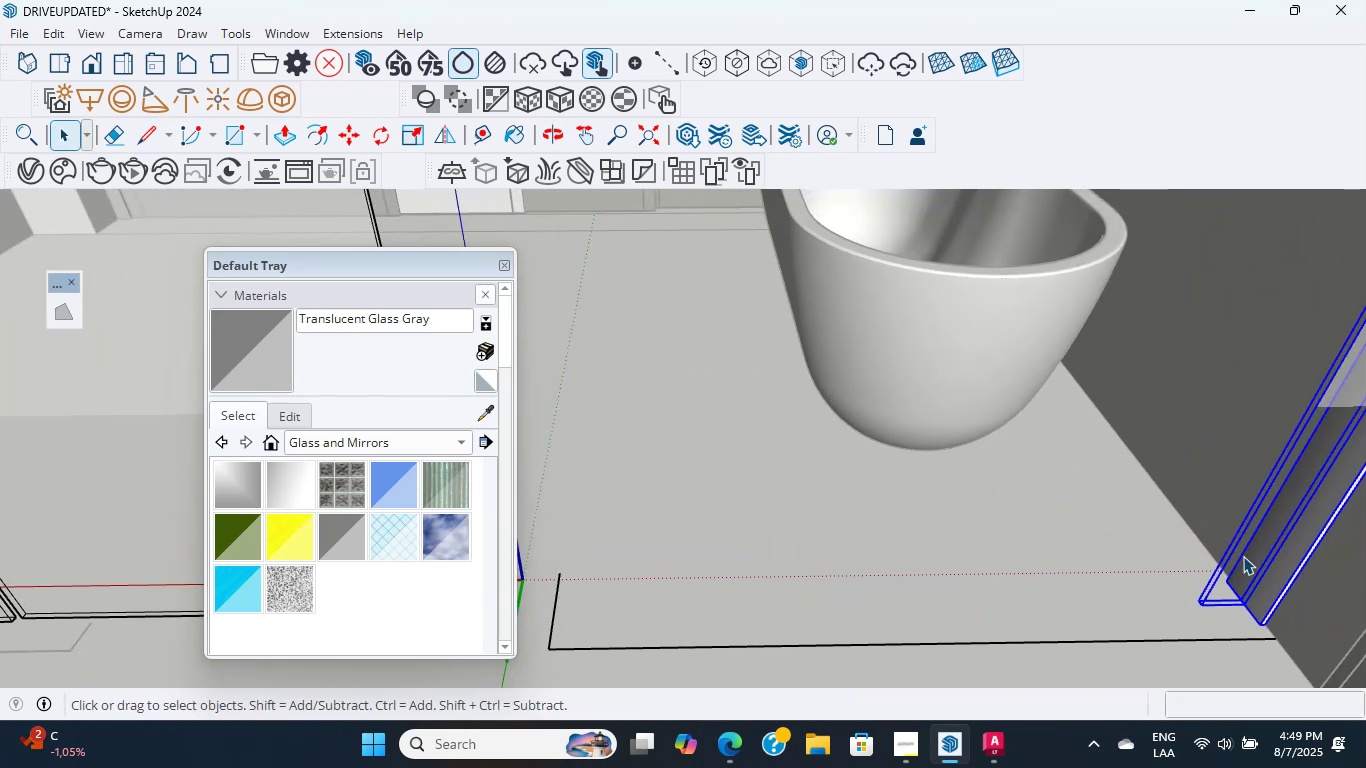 
double_click([1243, 556])
 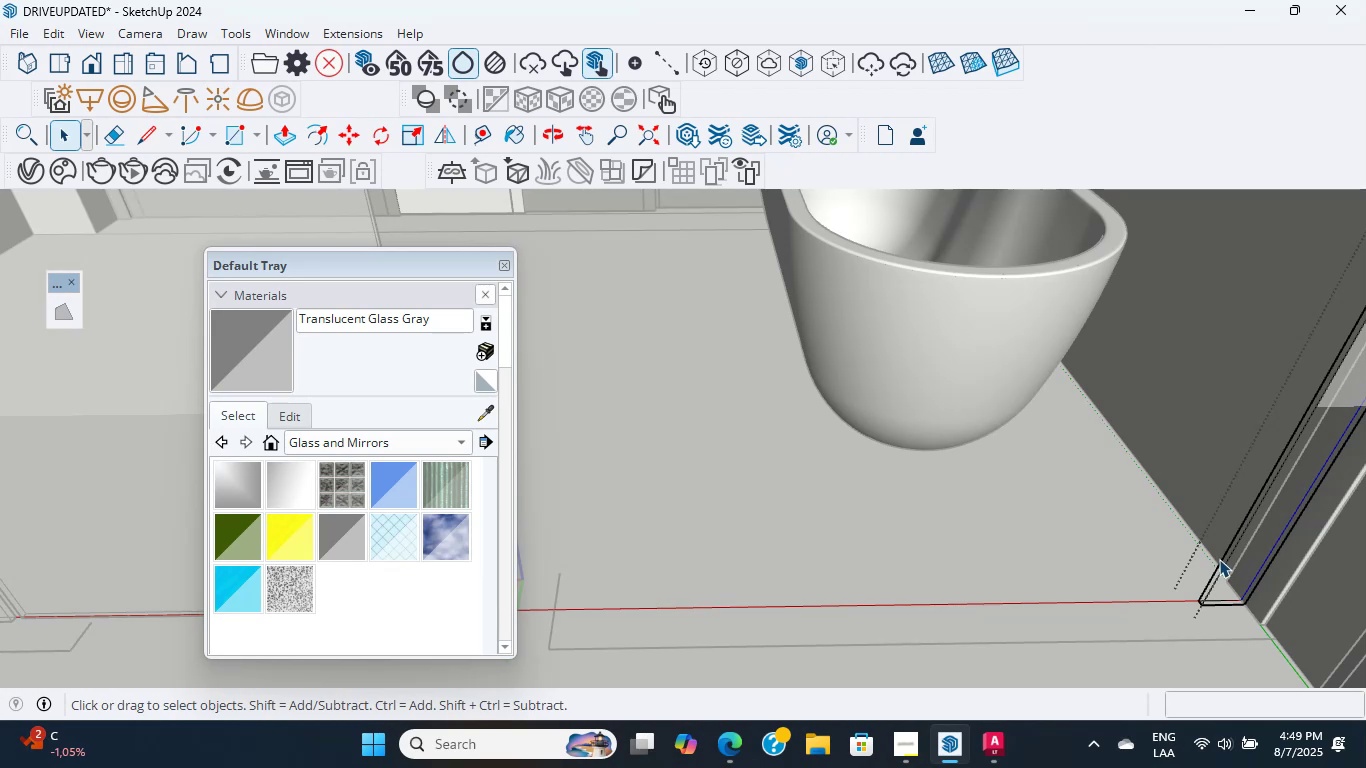 
scroll: coordinate [1215, 588], scroll_direction: up, amount: 5.0
 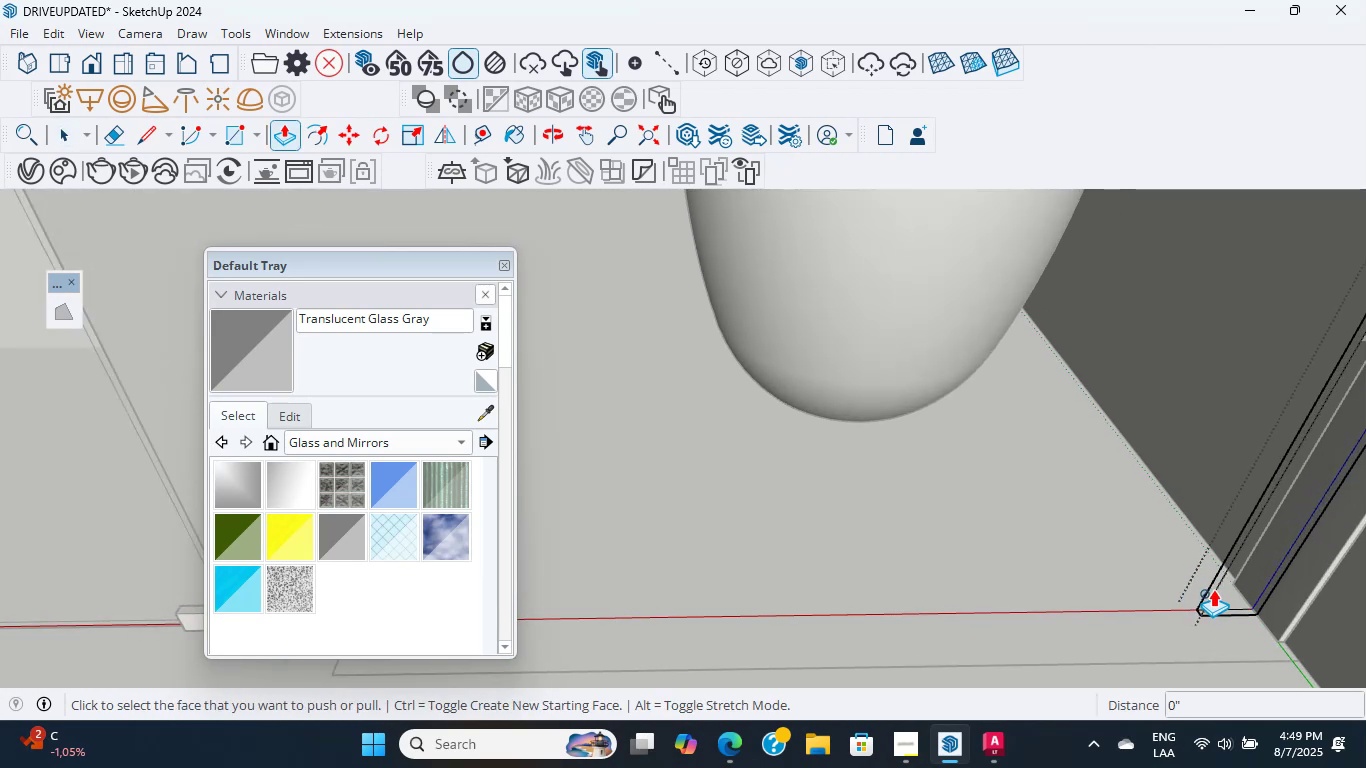 
key(P)
 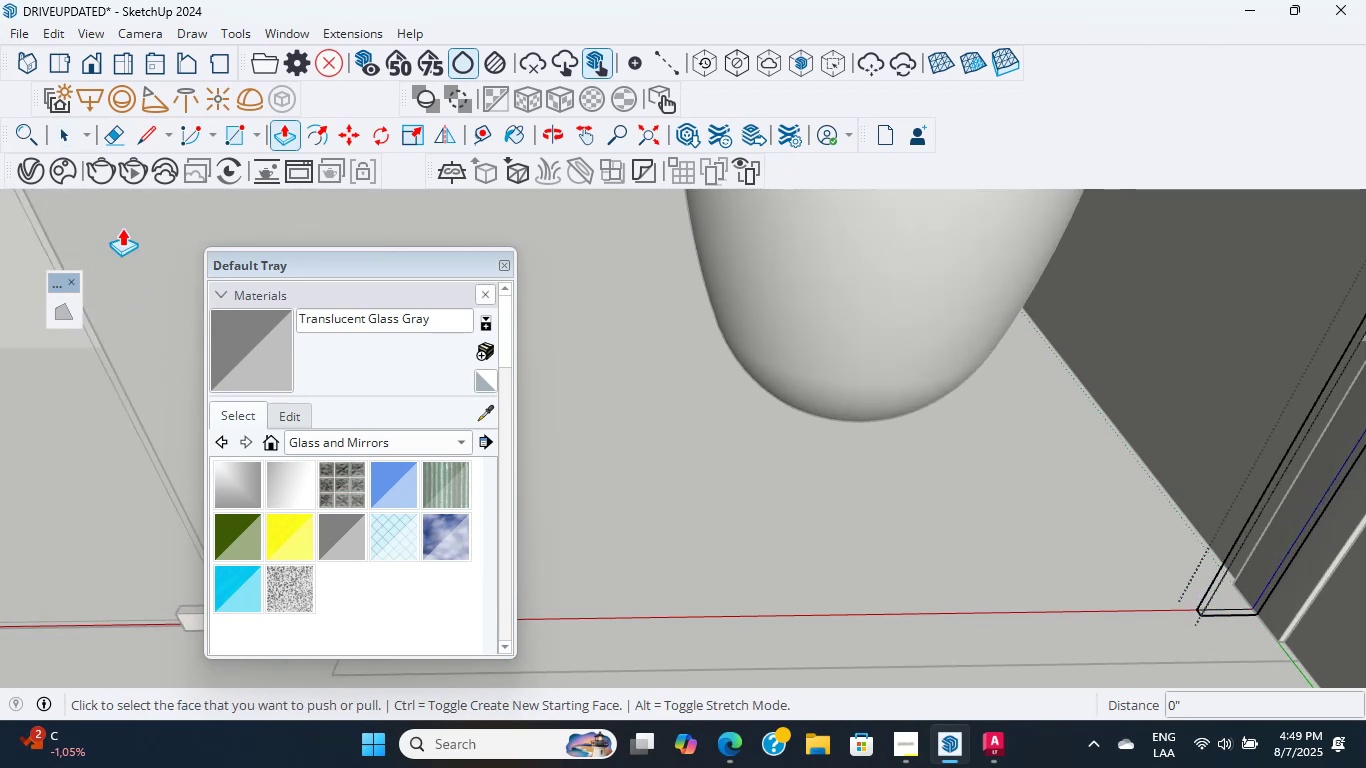 
left_click([61, 135])
 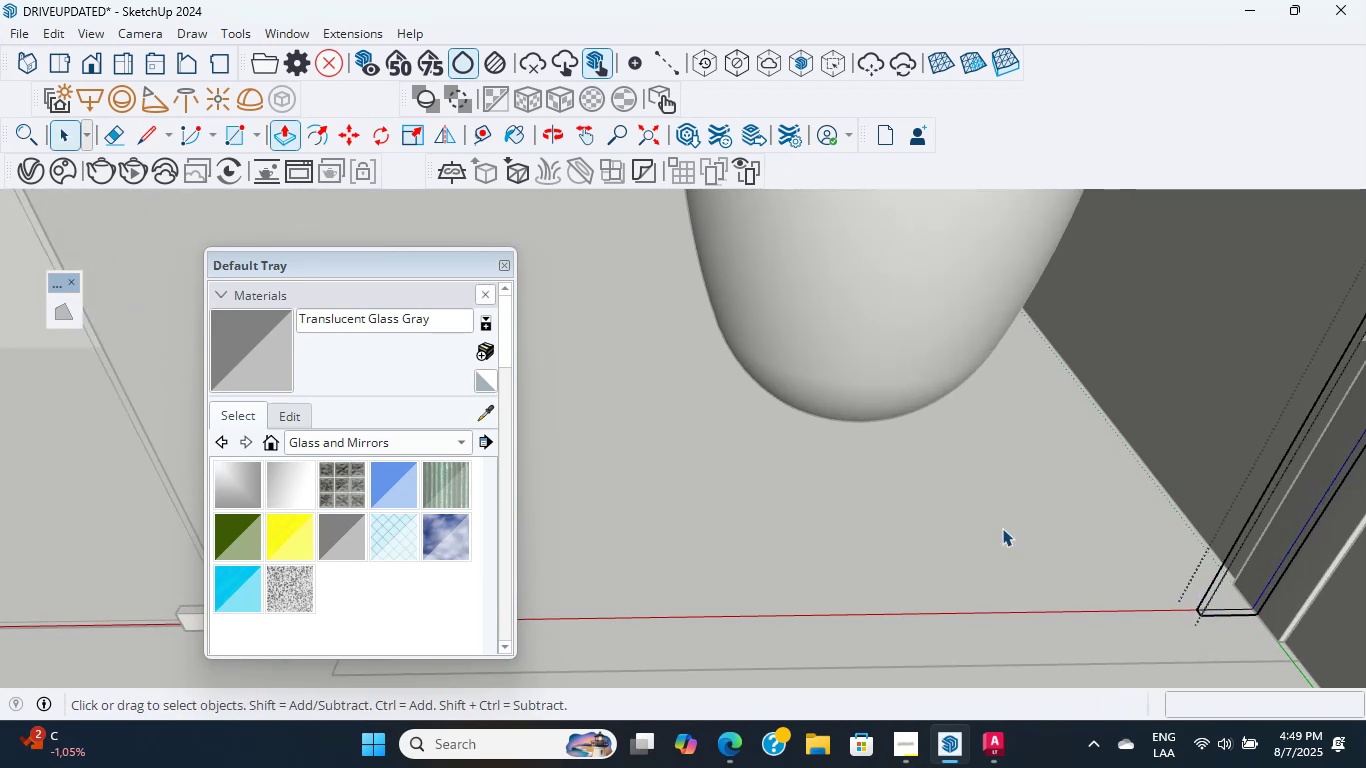 
scroll: coordinate [1036, 603], scroll_direction: up, amount: 2.0
 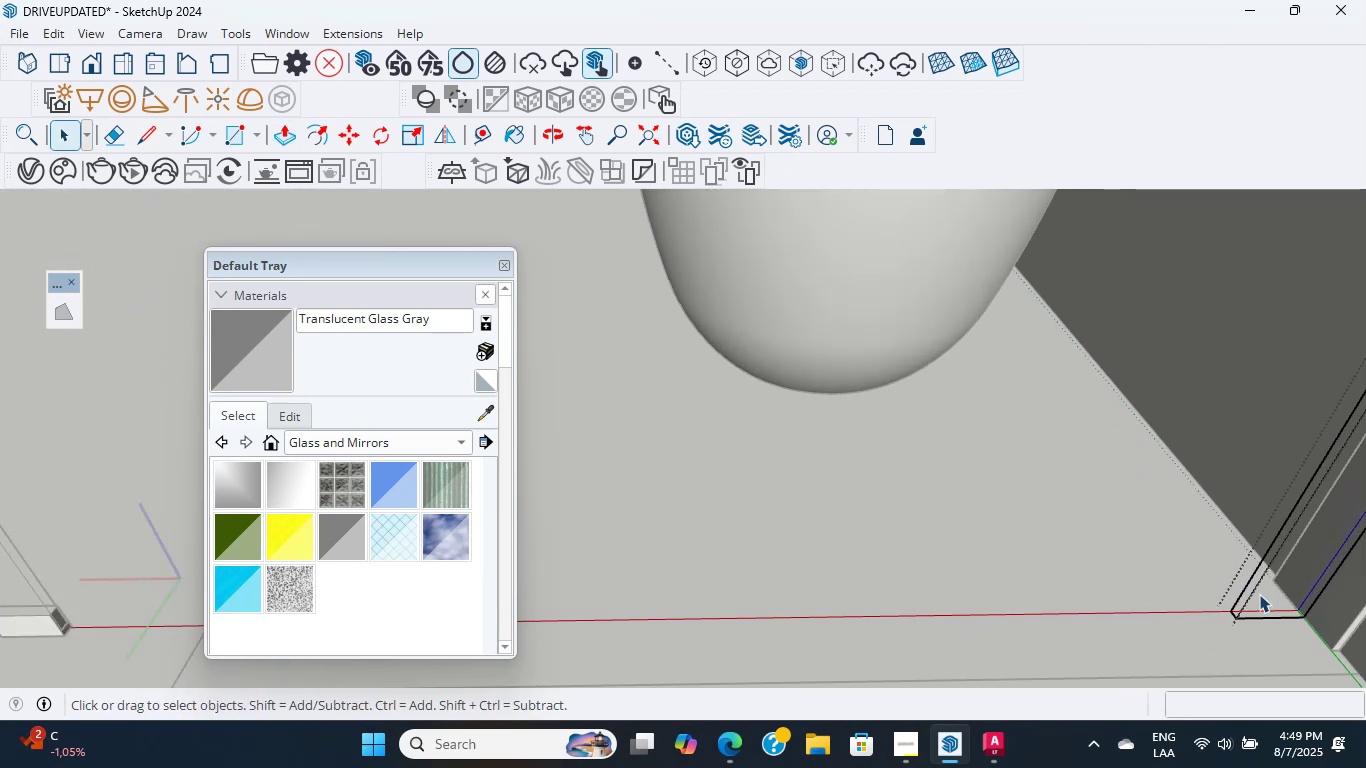 
double_click([1259, 594])
 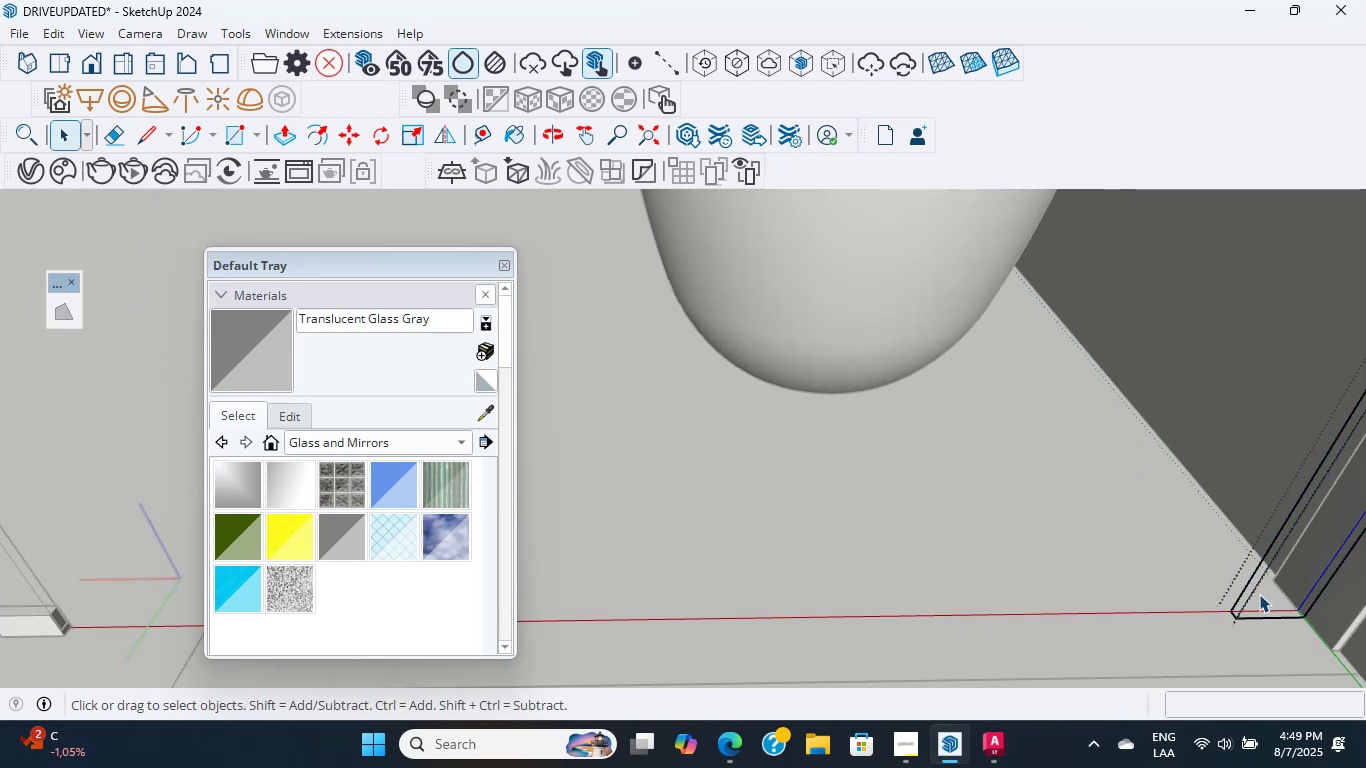 
scroll: coordinate [1245, 592], scroll_direction: up, amount: 7.0
 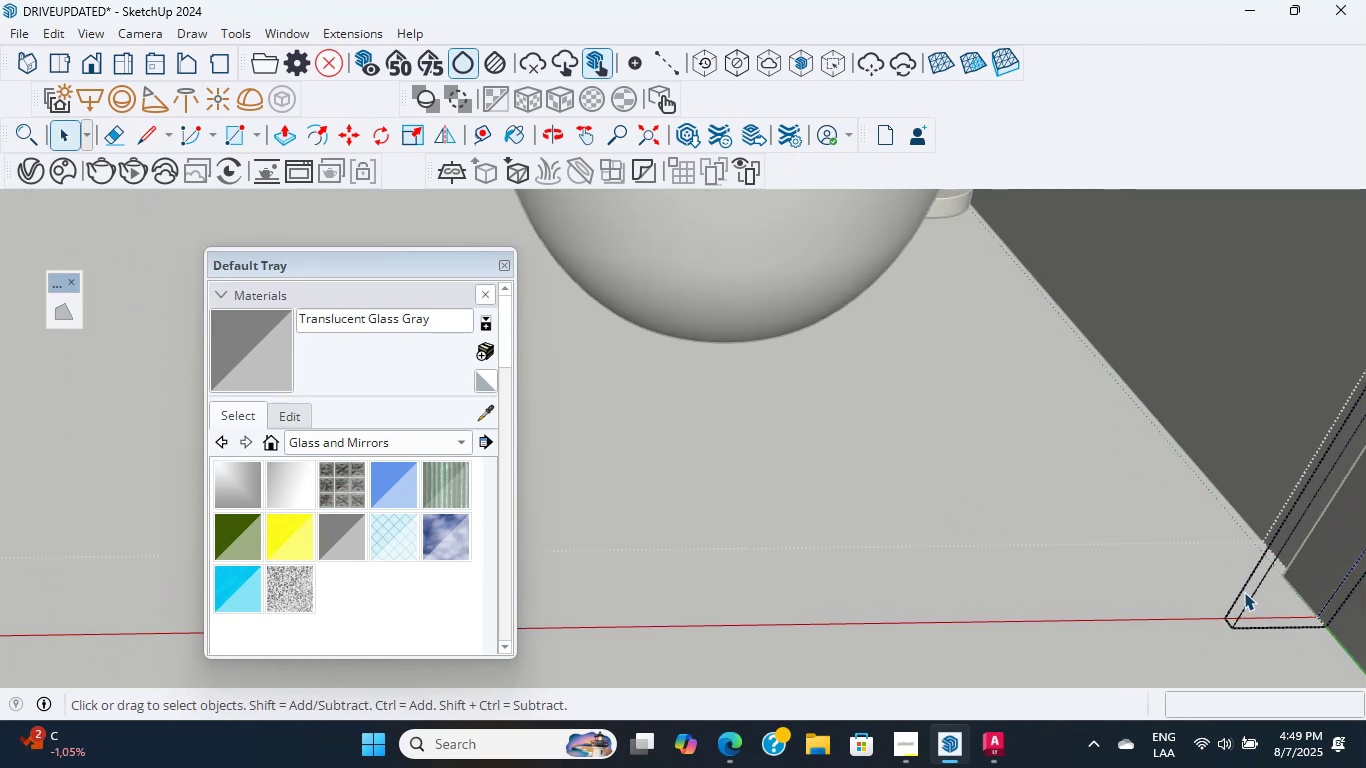 
key(P)
 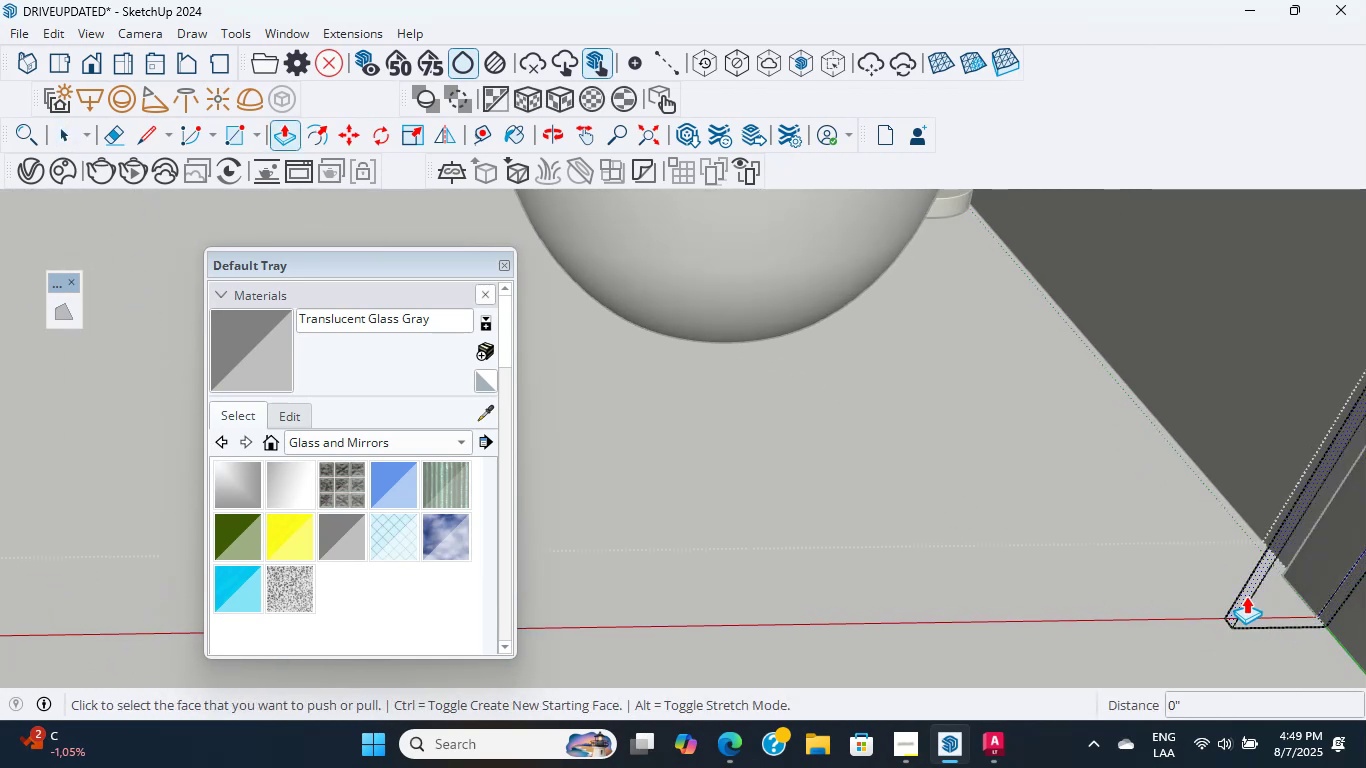 
left_click([1248, 596])
 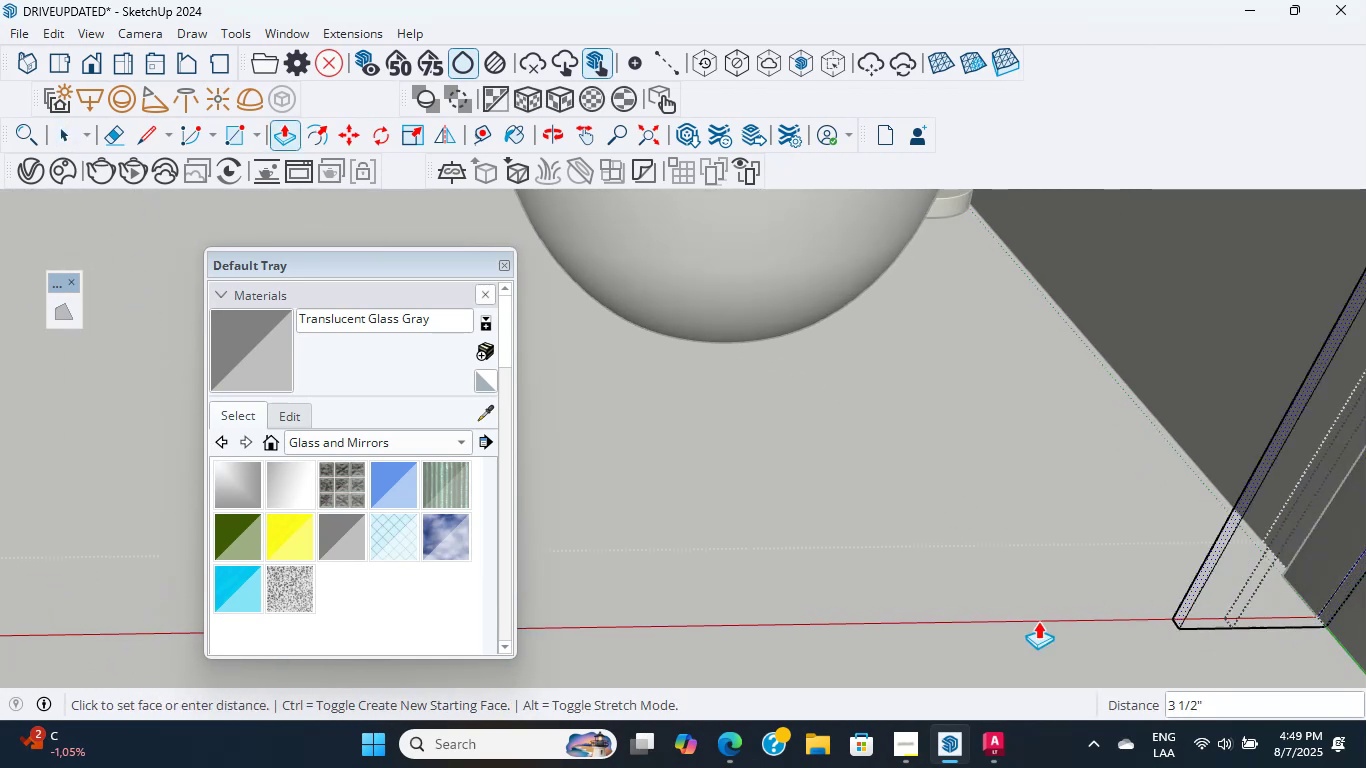 
scroll: coordinate [992, 625], scroll_direction: down, amount: 14.0
 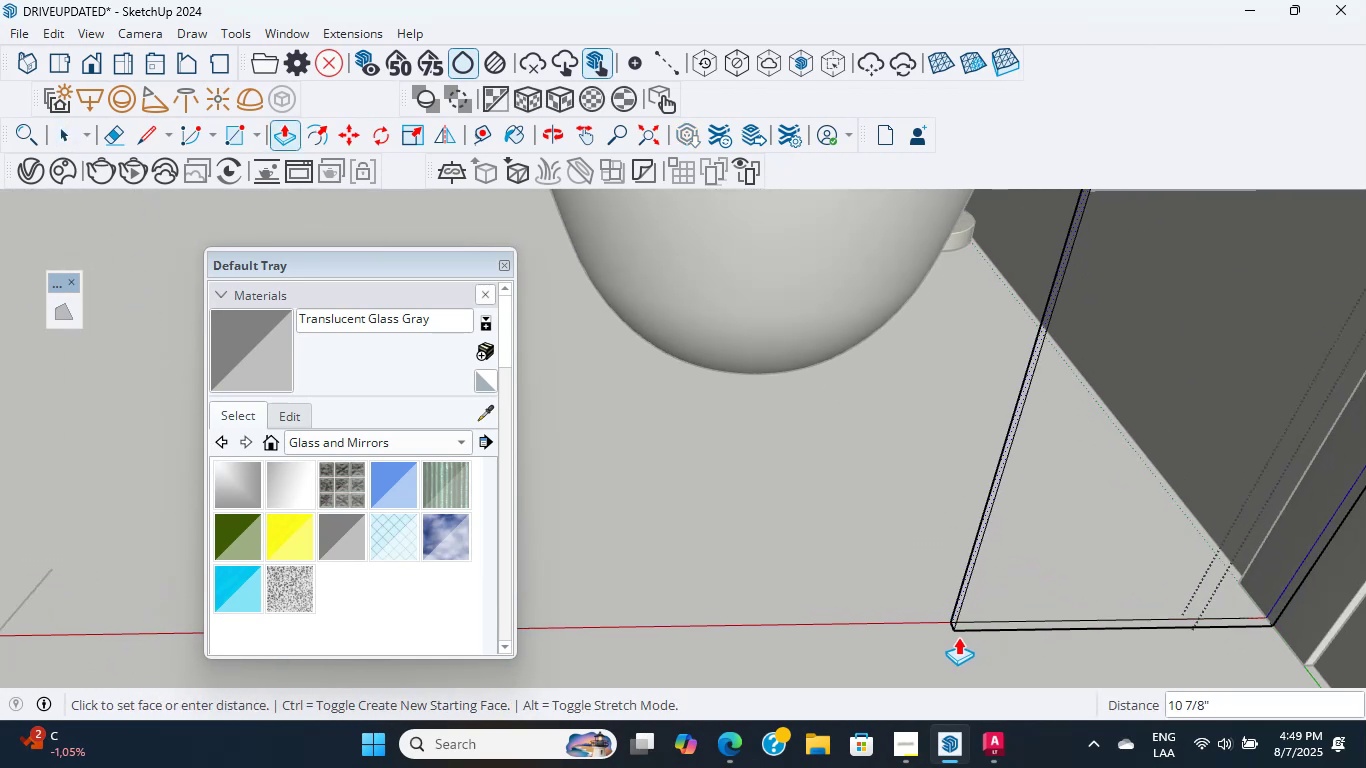 
hold_key(key=ShiftLeft, duration=1.35)
scroll: coordinate [972, 579], scroll_direction: down, amount: 8.0
 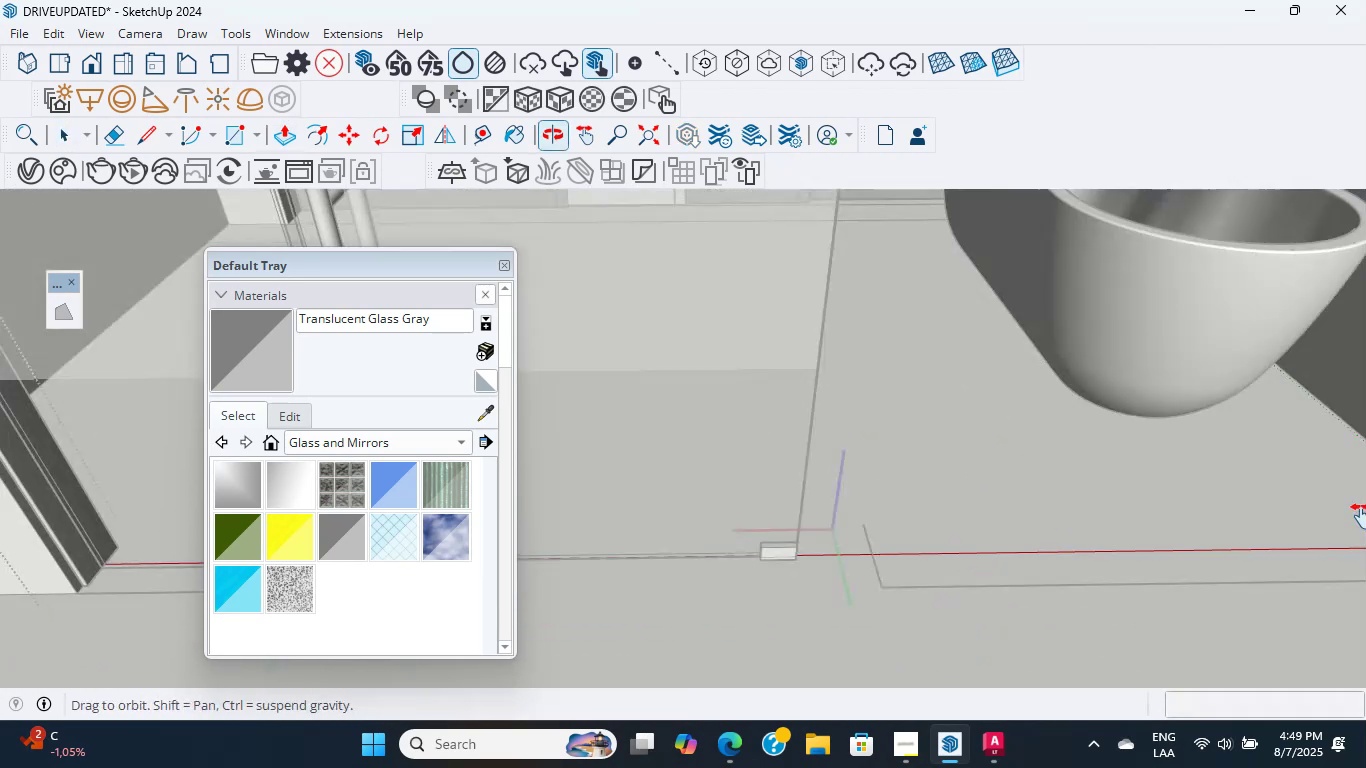 
hold_key(key=ShiftLeft, duration=0.62)
 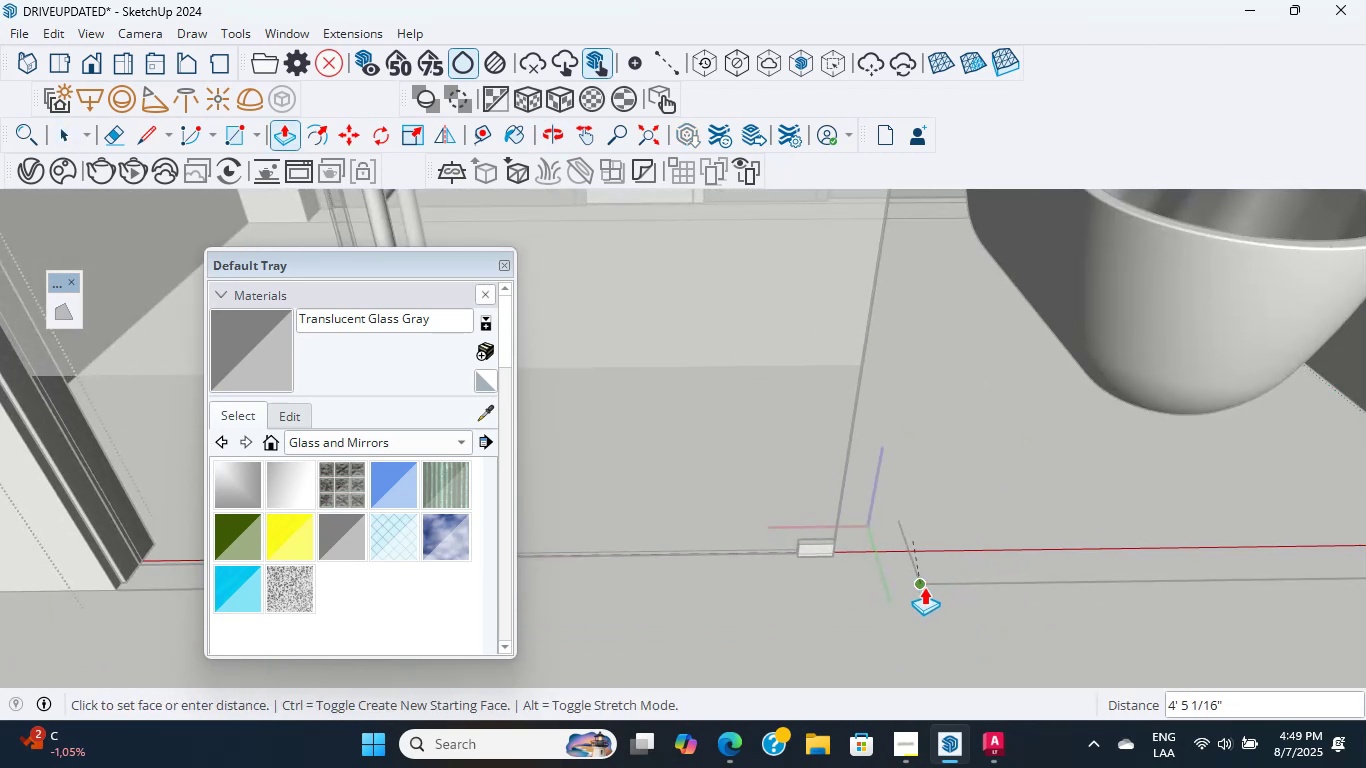 
scroll: coordinate [947, 553], scroll_direction: down, amount: 11.0
 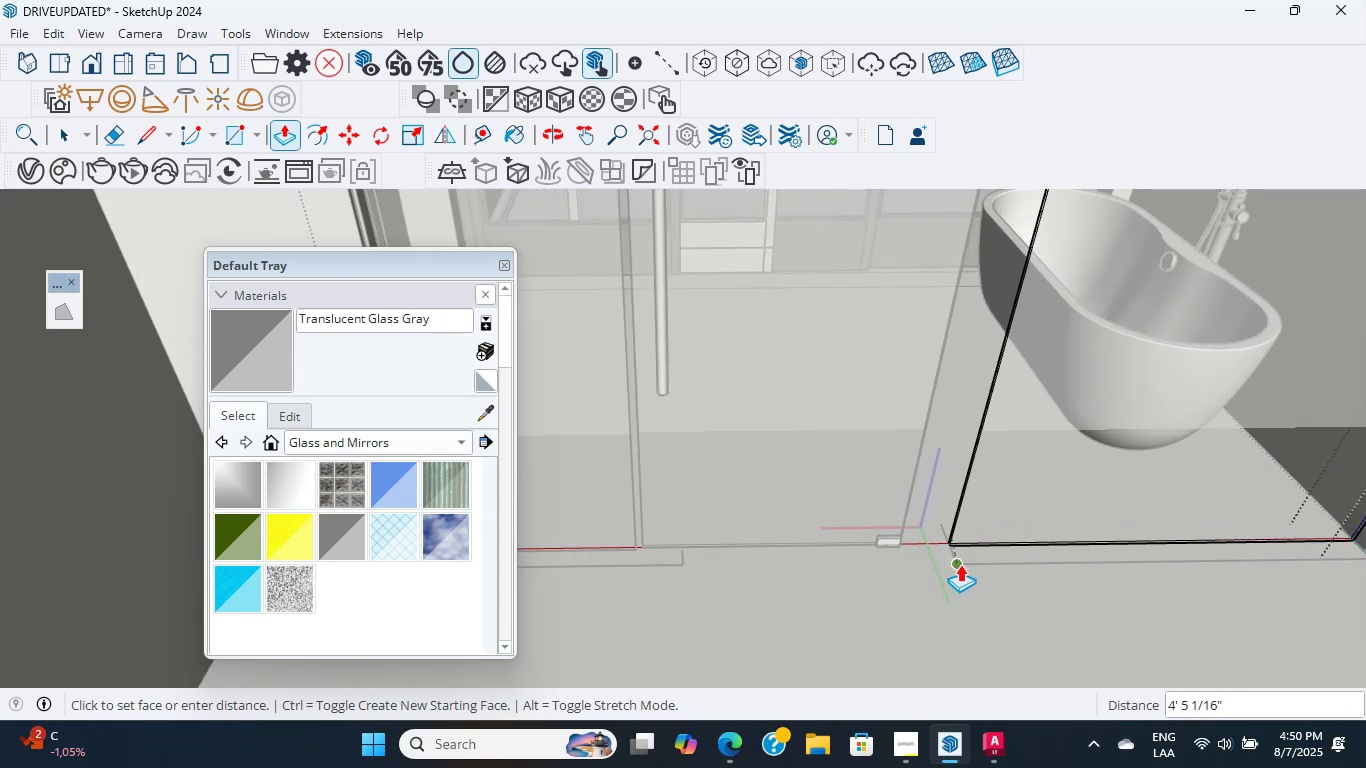 
double_click([956, 568])
 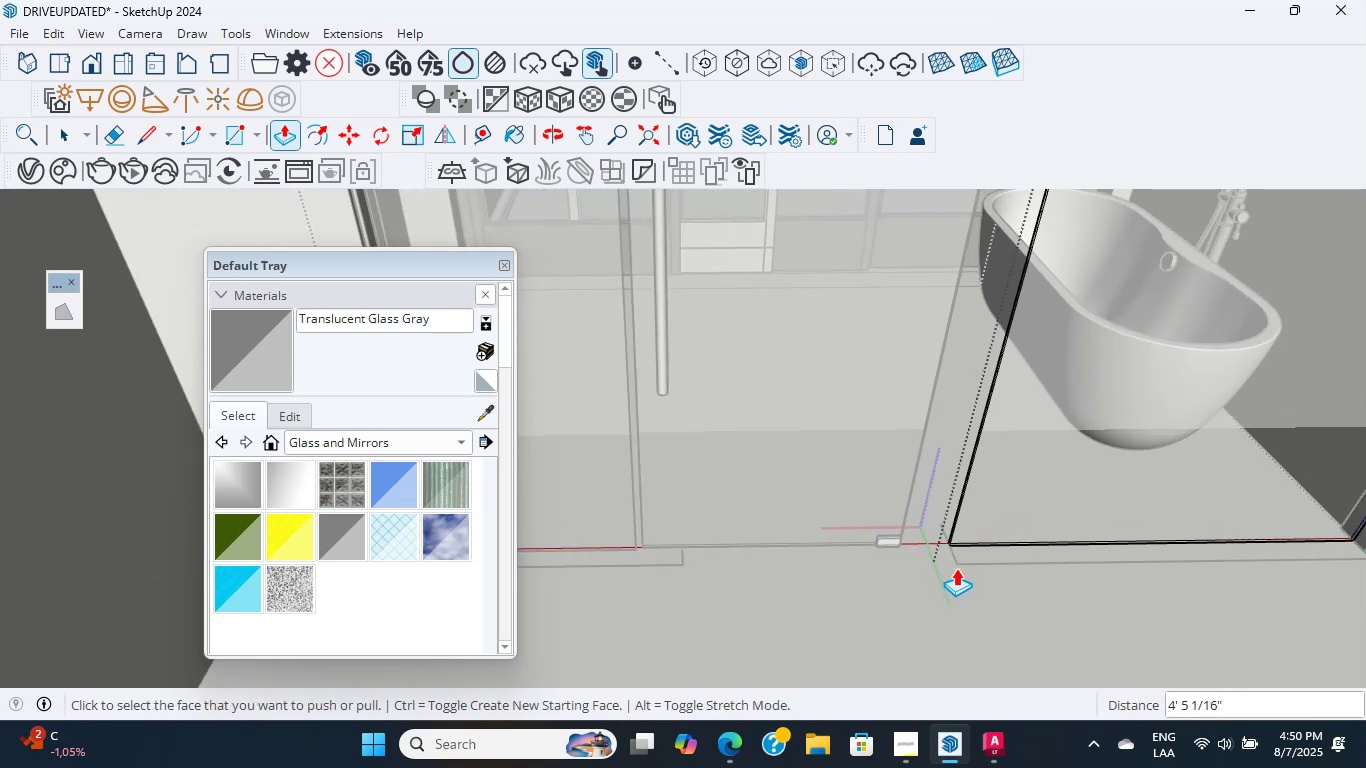 
hold_key(key=ShiftLeft, duration=0.62)
scroll: coordinate [932, 547], scroll_direction: down, amount: 25.0
 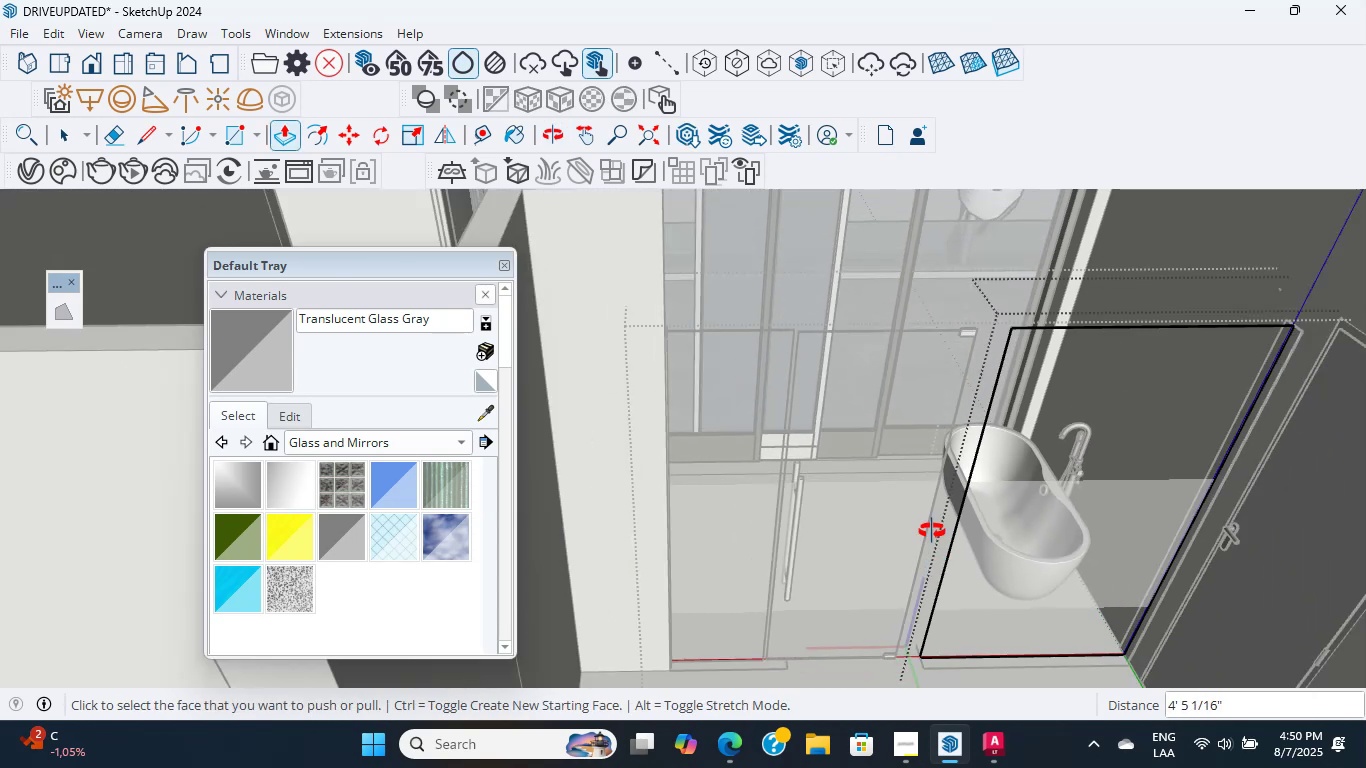 
hold_key(key=ShiftLeft, duration=0.68)
 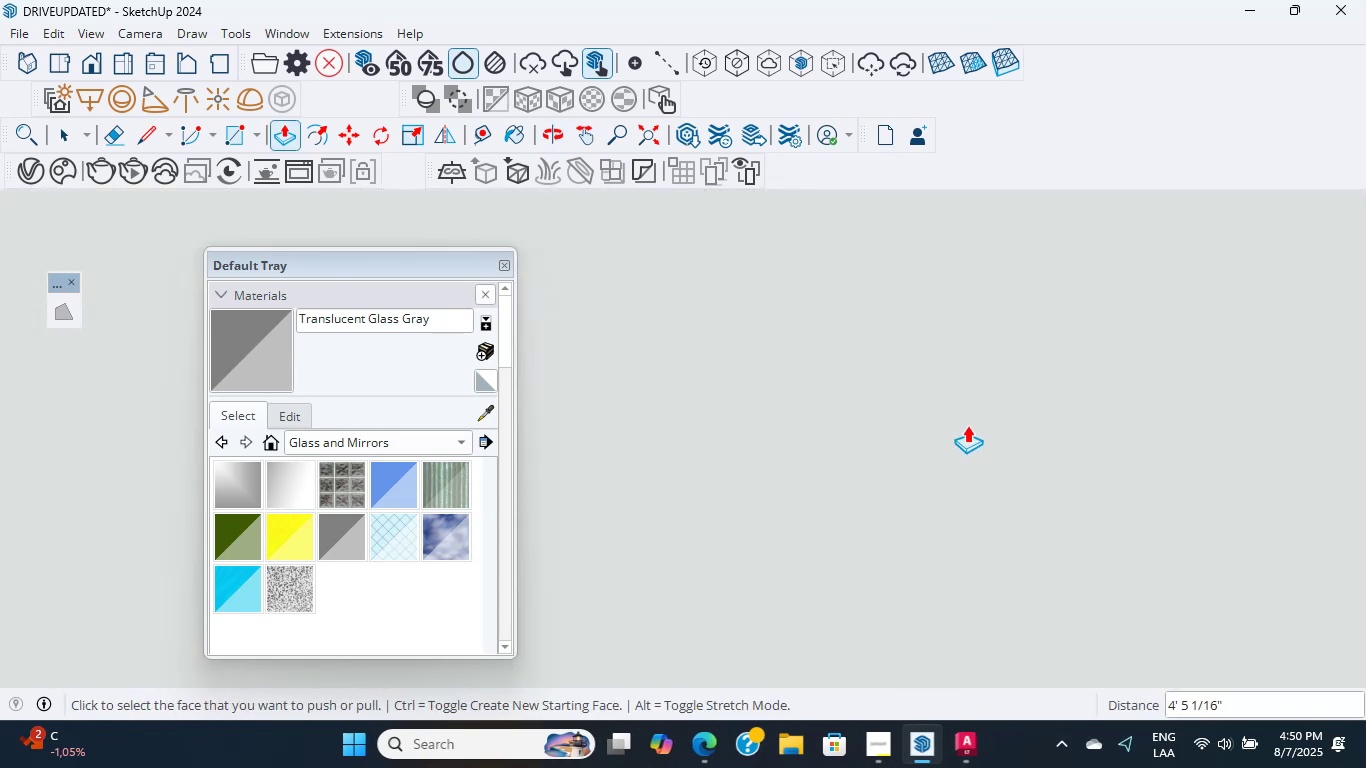 
hold_key(key=ShiftLeft, duration=0.96)
 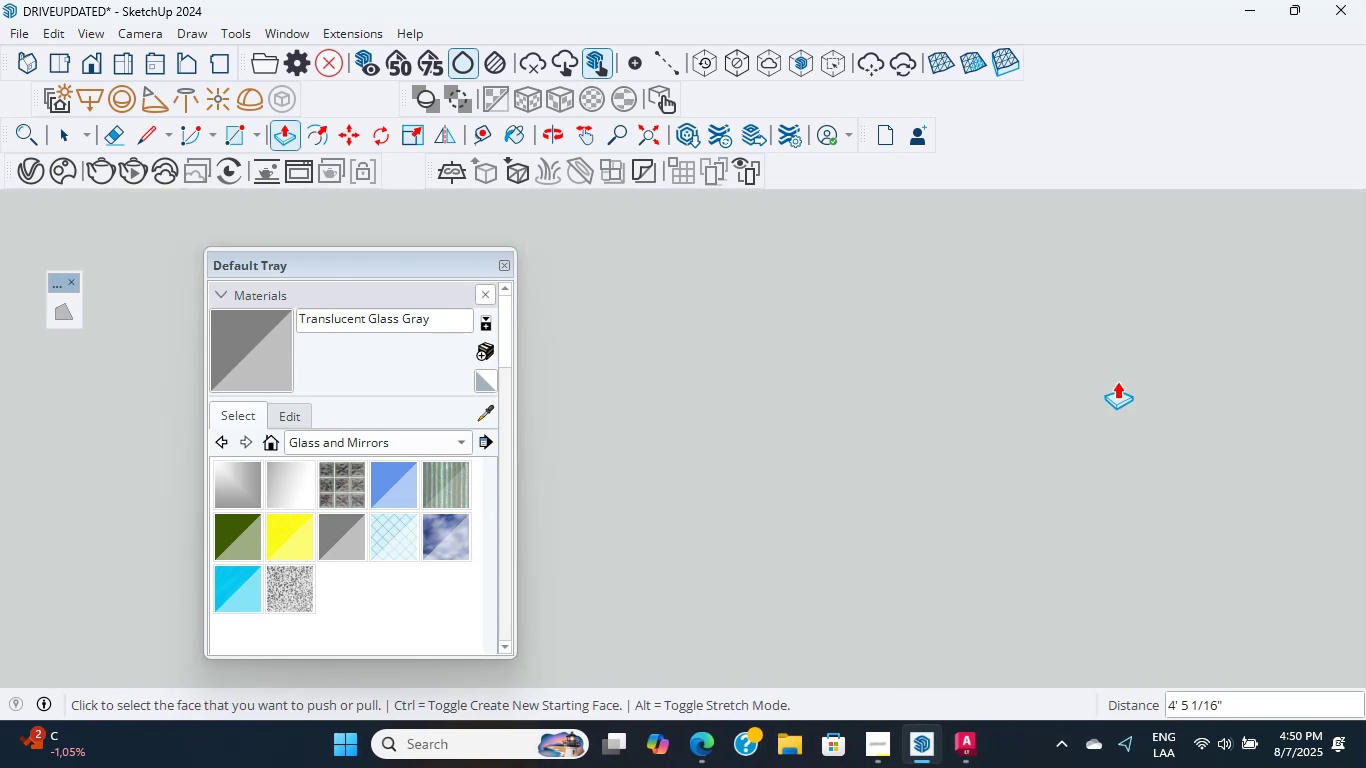 
hold_key(key=ShiftLeft, duration=1.81)
scroll: coordinate [951, 450], scroll_direction: down, amount: 44.0
 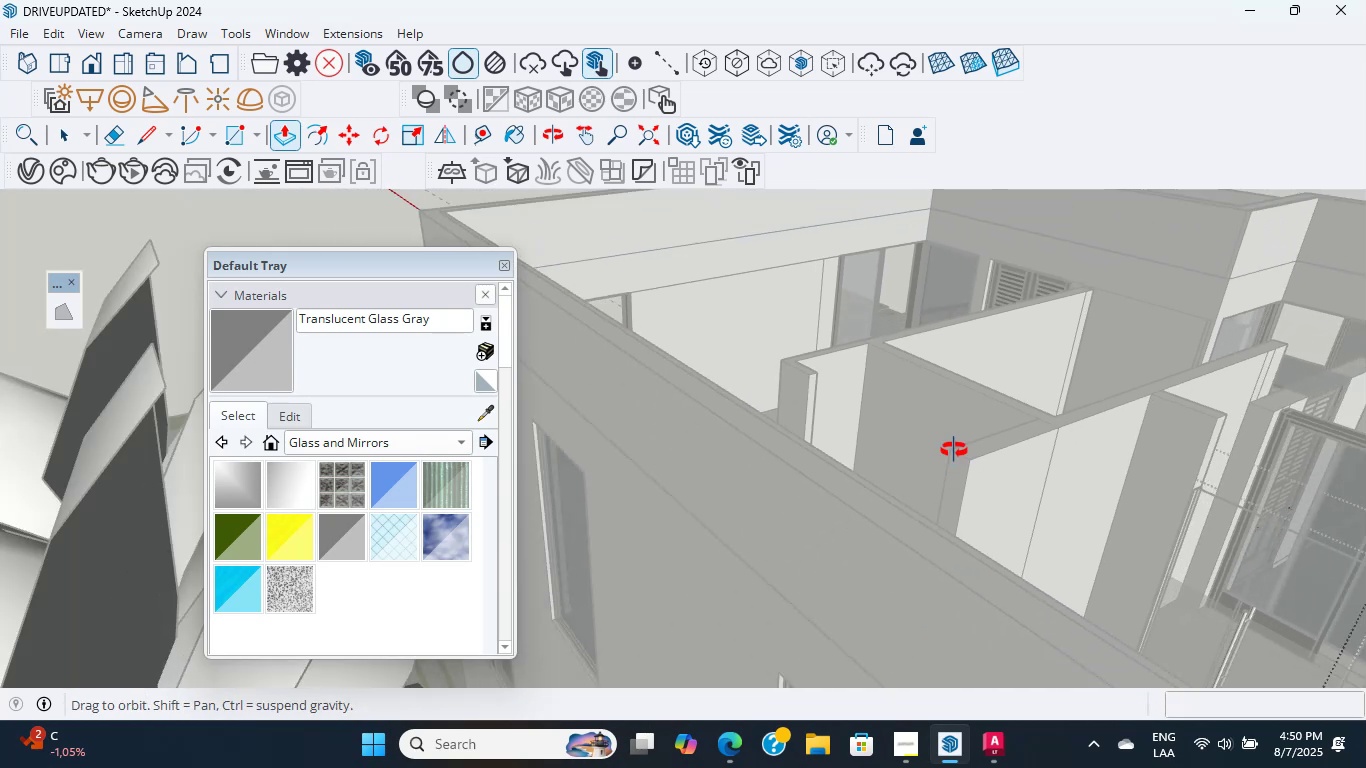 
hold_key(key=ShiftLeft, duration=0.4)
 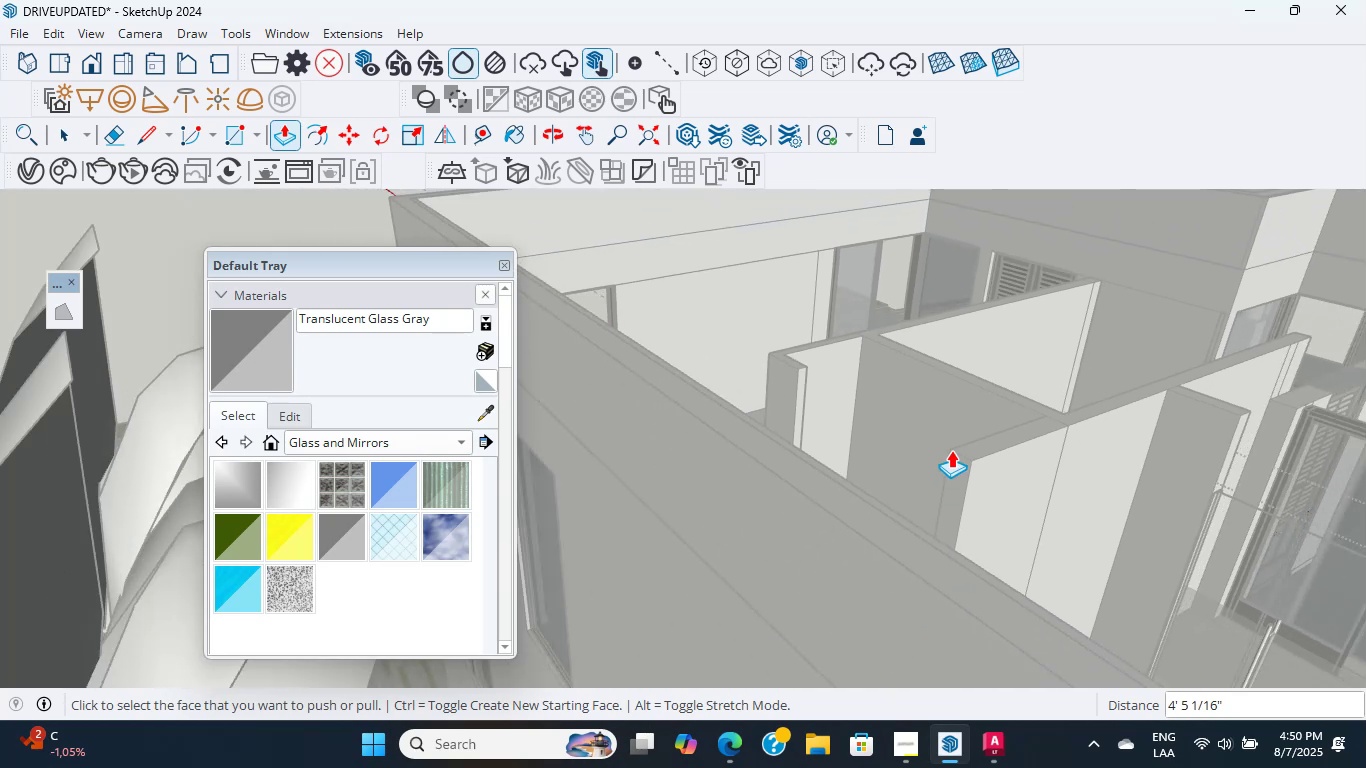 
hold_key(key=ShiftLeft, duration=0.61)
 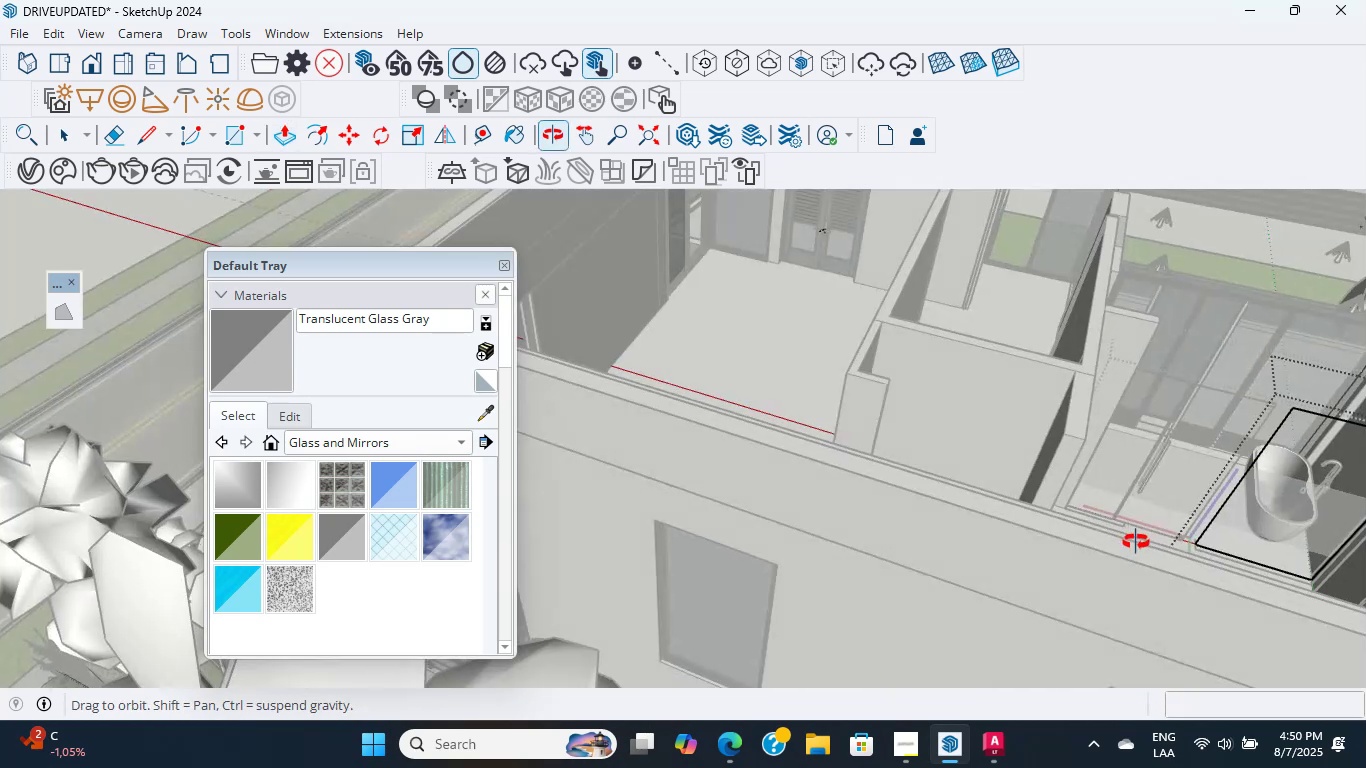 
scroll: coordinate [1078, 447], scroll_direction: up, amount: 17.0
 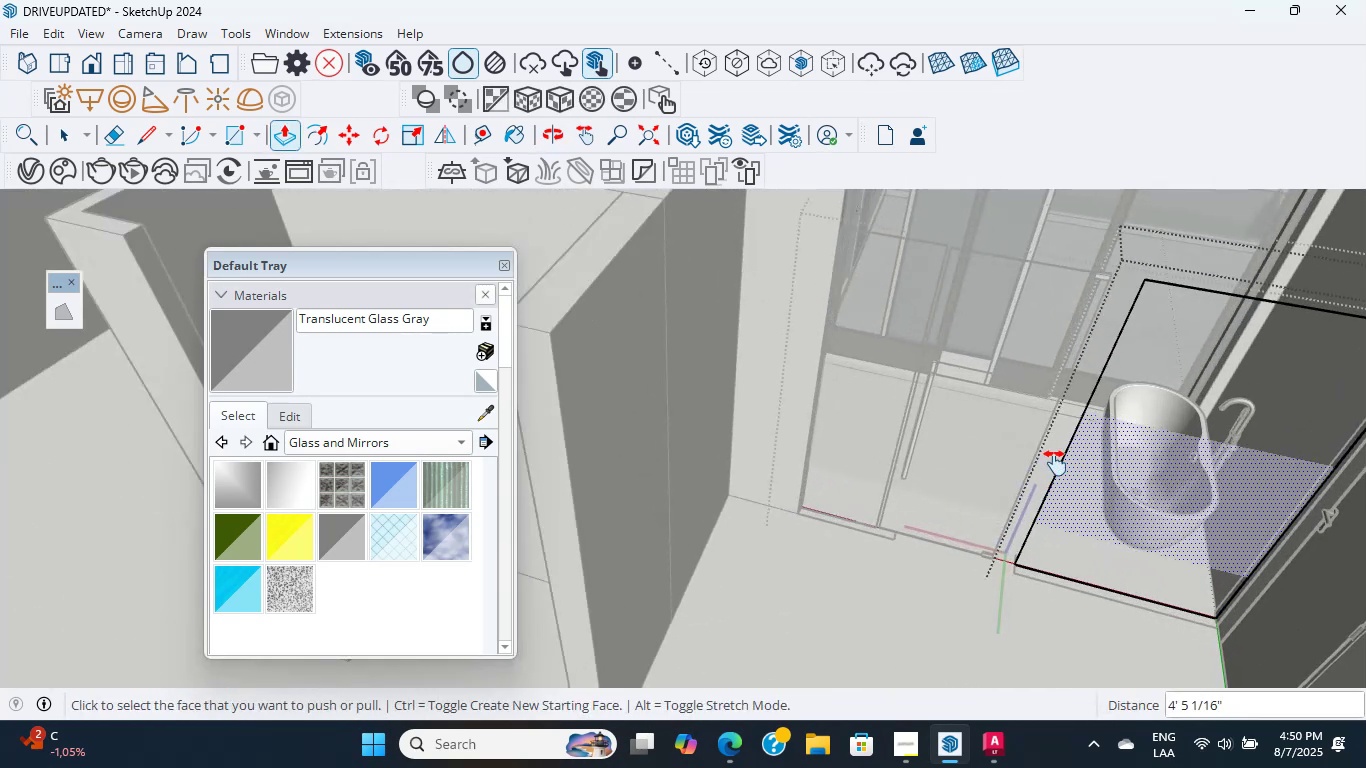 
hold_key(key=ShiftLeft, duration=0.61)
 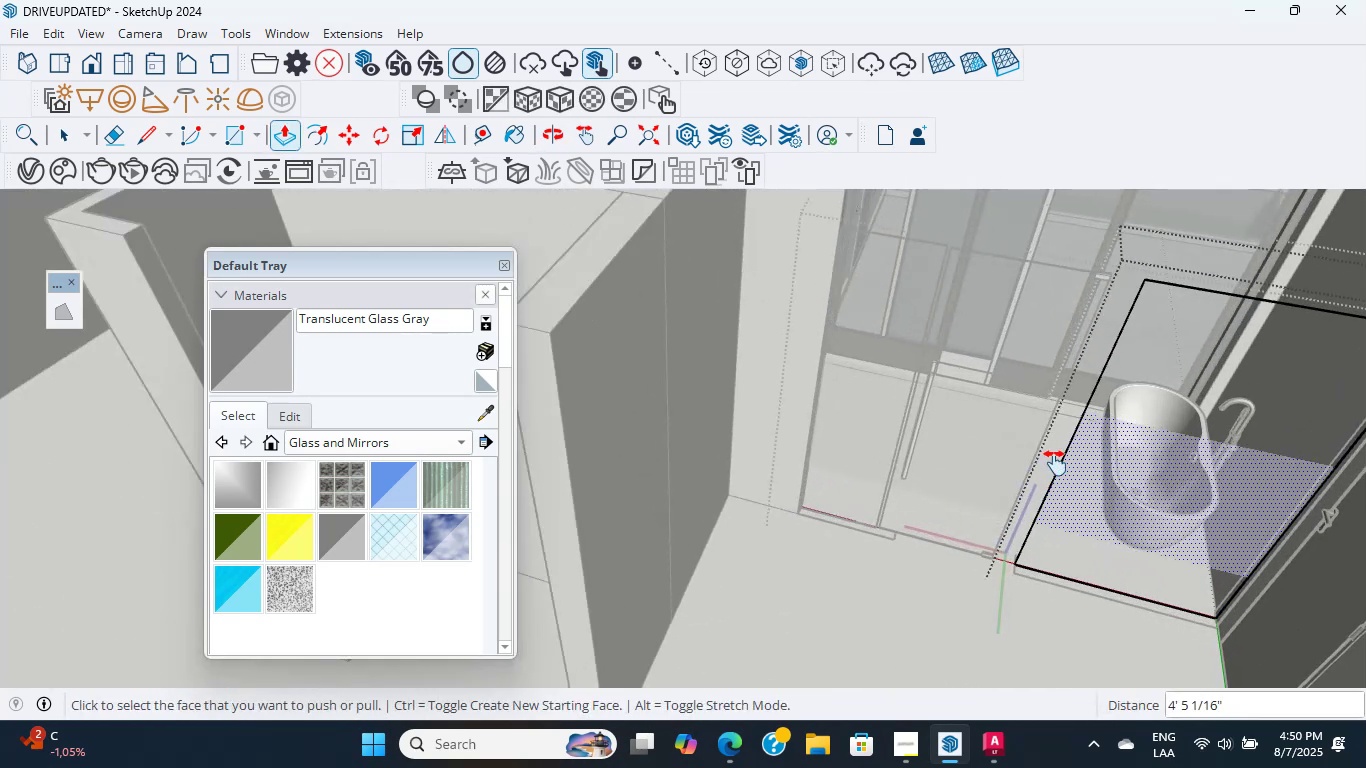 
scroll: coordinate [938, 485], scroll_direction: up, amount: 7.0
 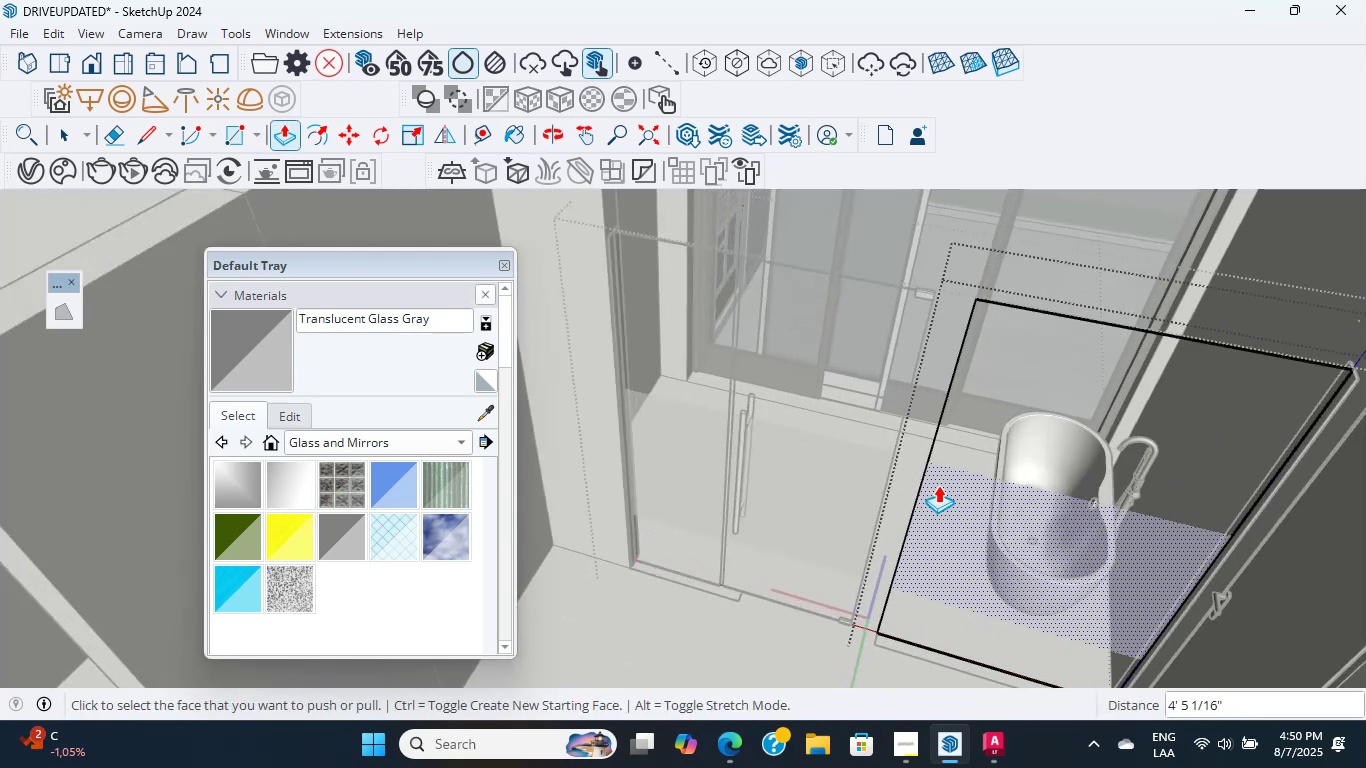 
hold_key(key=ShiftLeft, duration=0.44)
 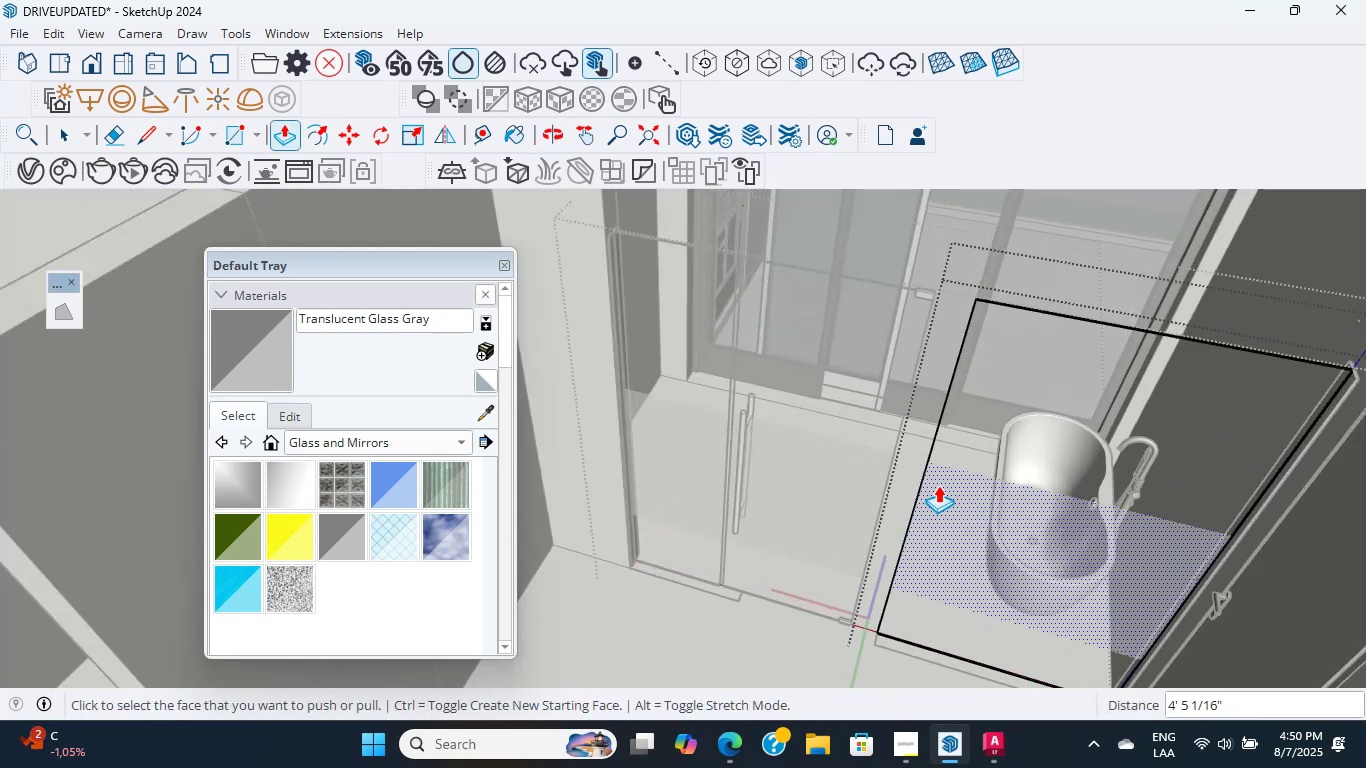 
scroll: coordinate [919, 606], scroll_direction: up, amount: 1.0
 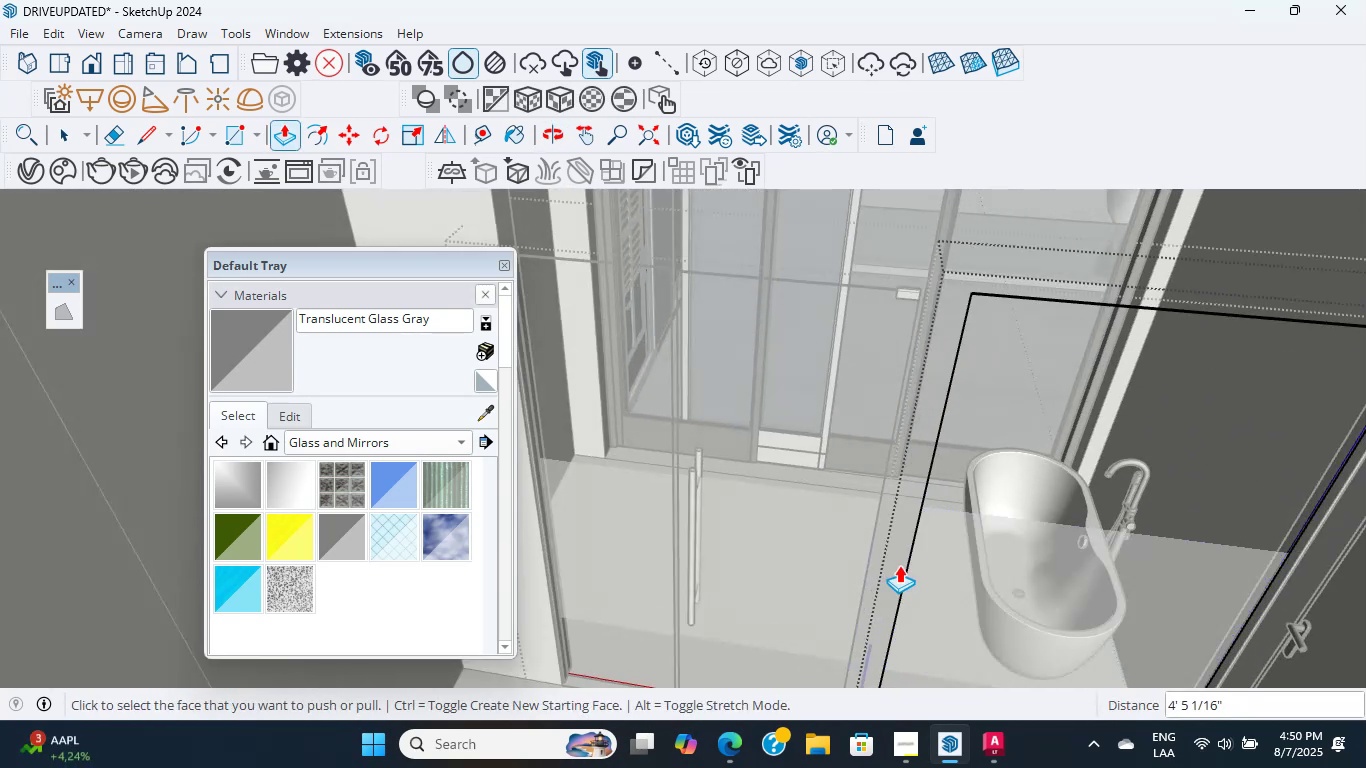 
key(Control+S)
 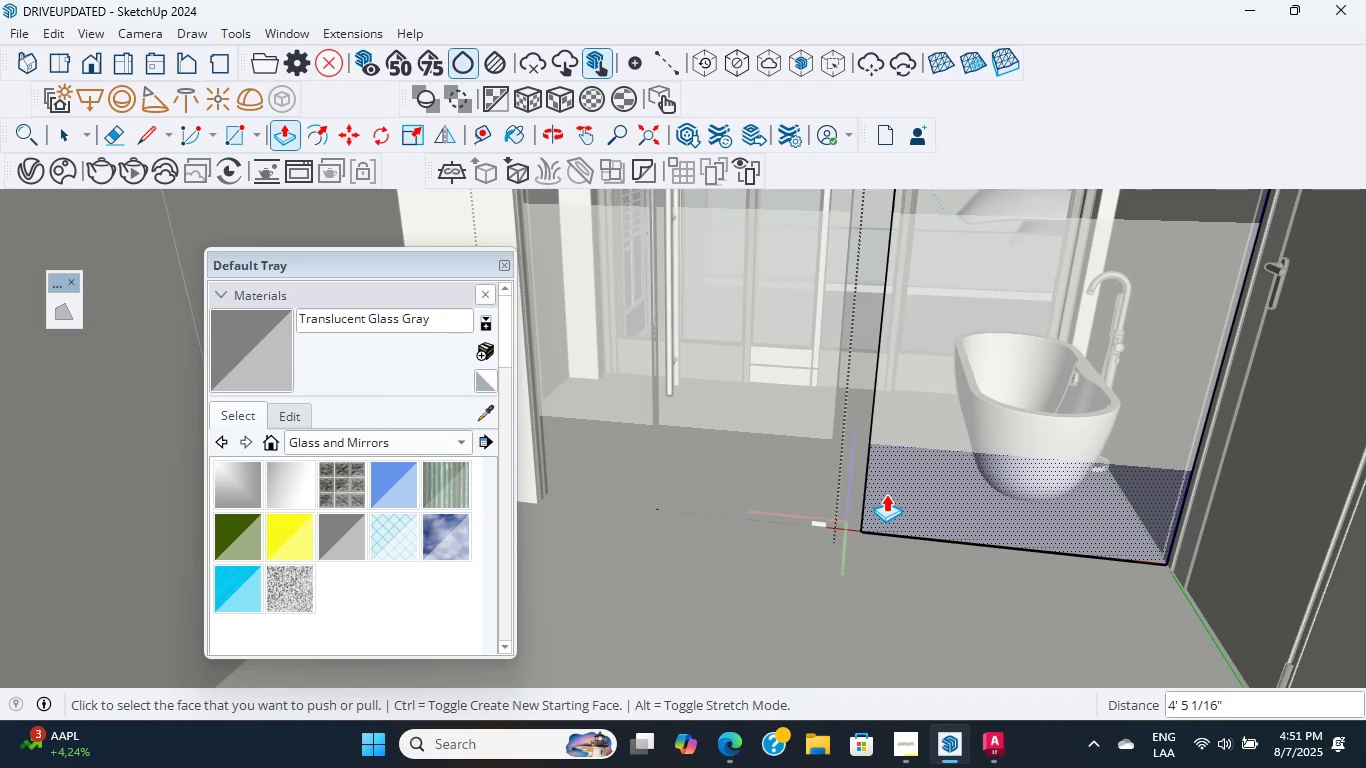 
wait(48.6)
 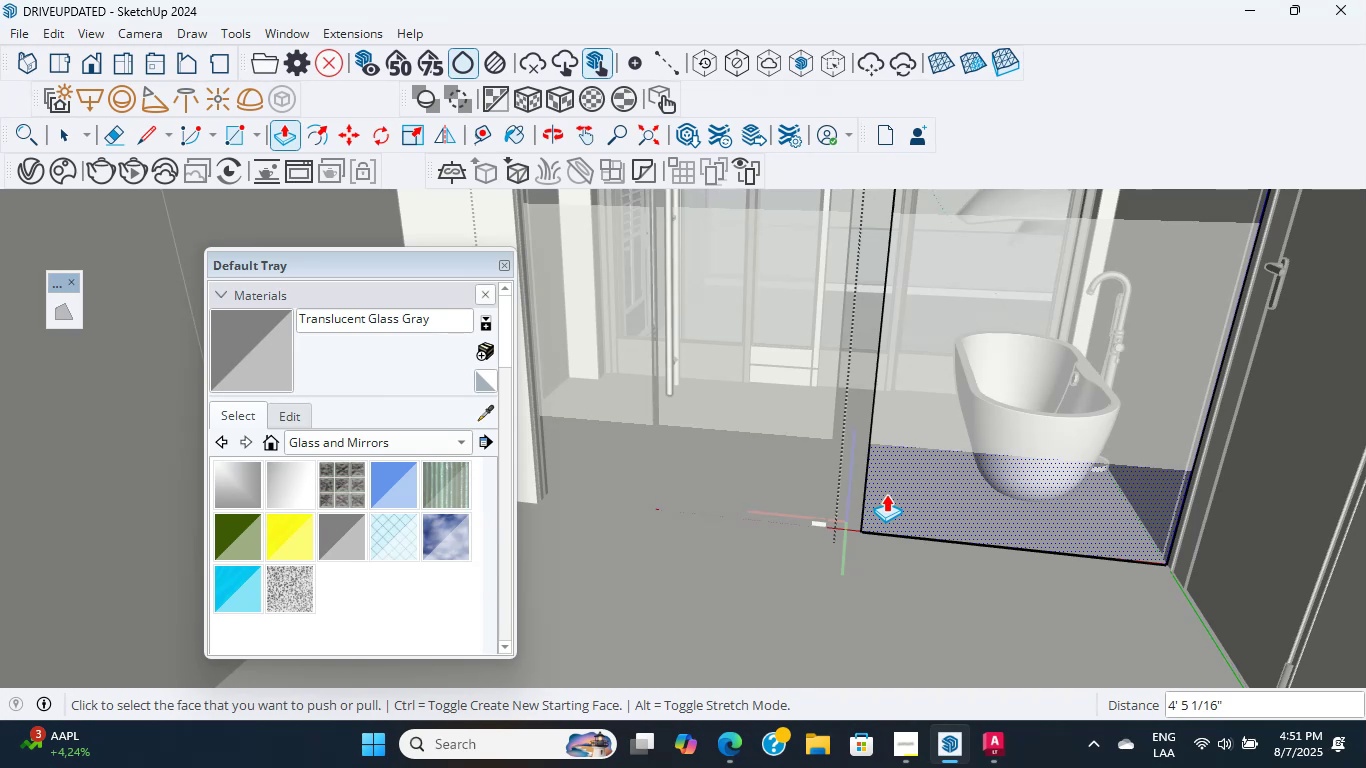 
scroll: coordinate [855, 492], scroll_direction: up, amount: 24.0
 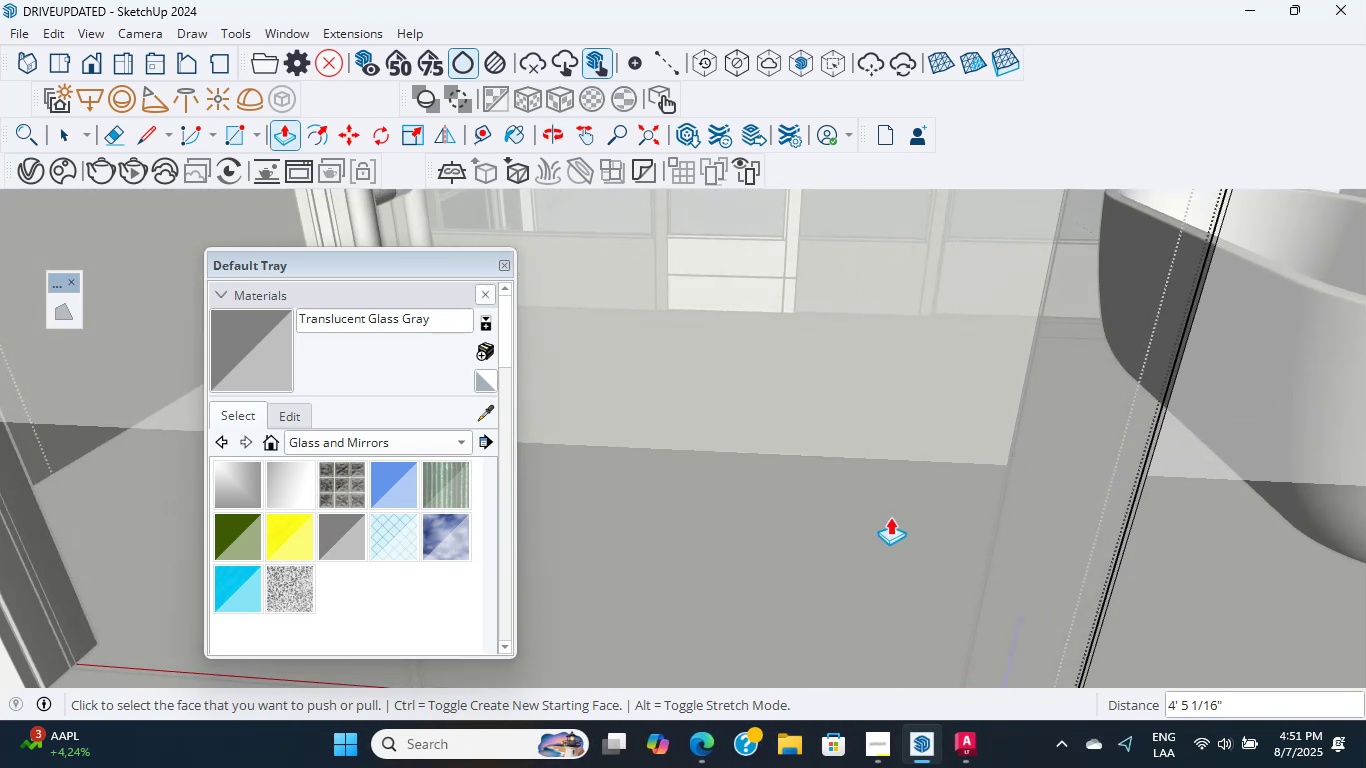 
scroll: coordinate [881, 504], scroll_direction: down, amount: 3.0
 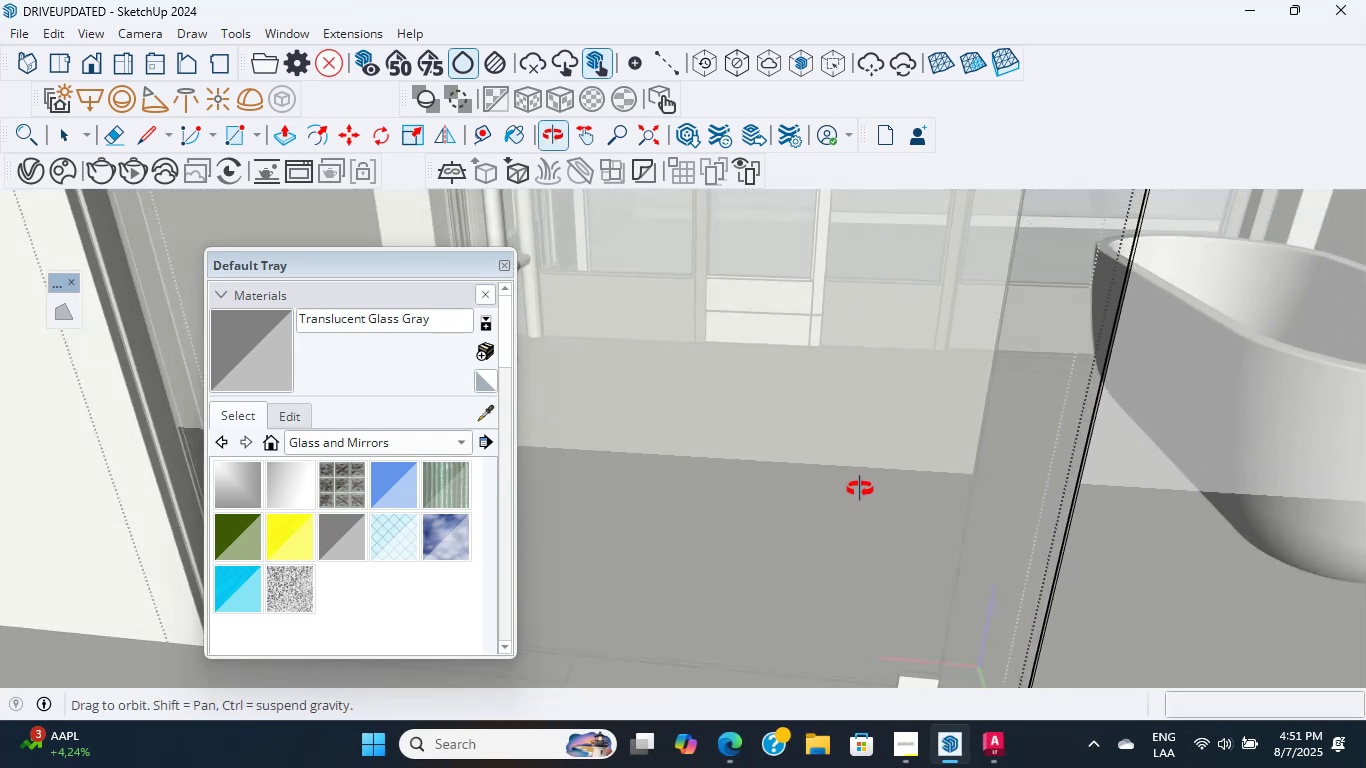 
scroll: coordinate [870, 555], scroll_direction: up, amount: 17.0
 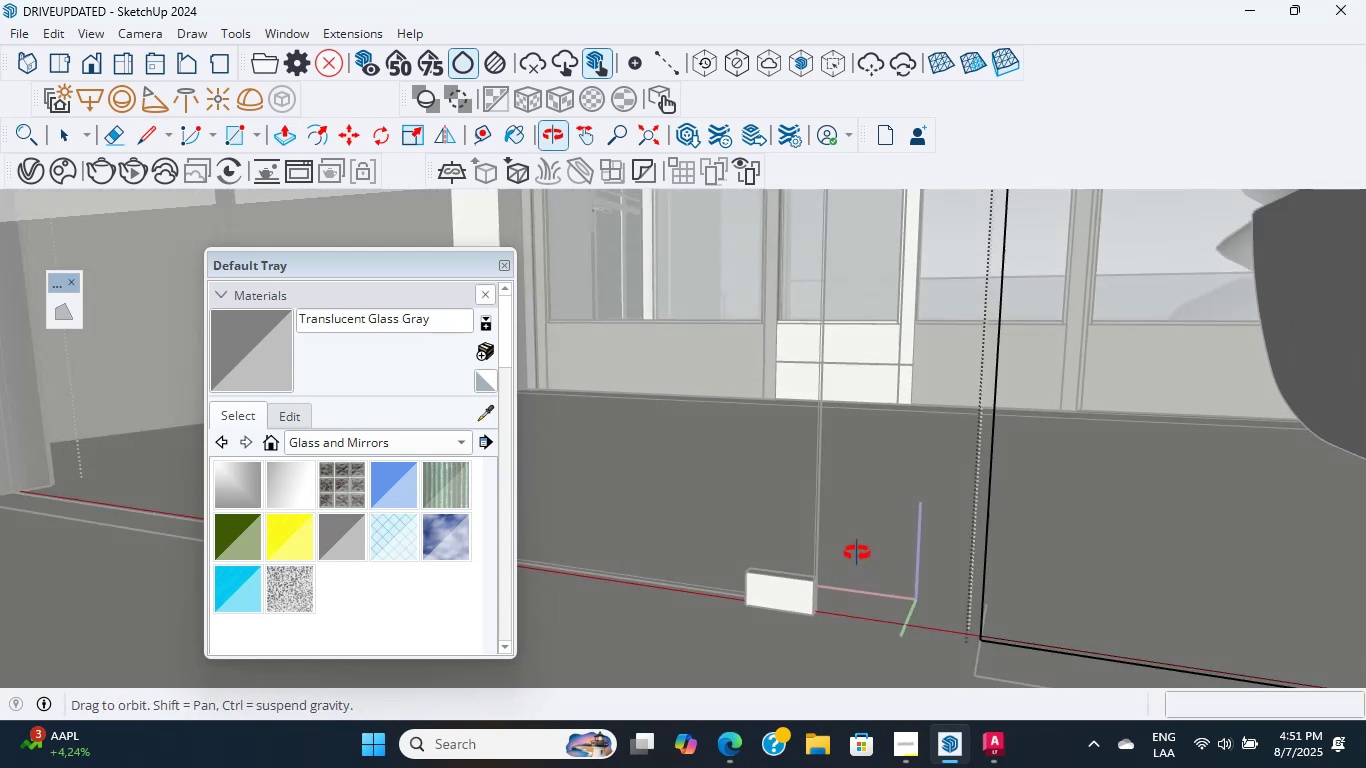 
hold_key(key=CapsLock, duration=1.51)
 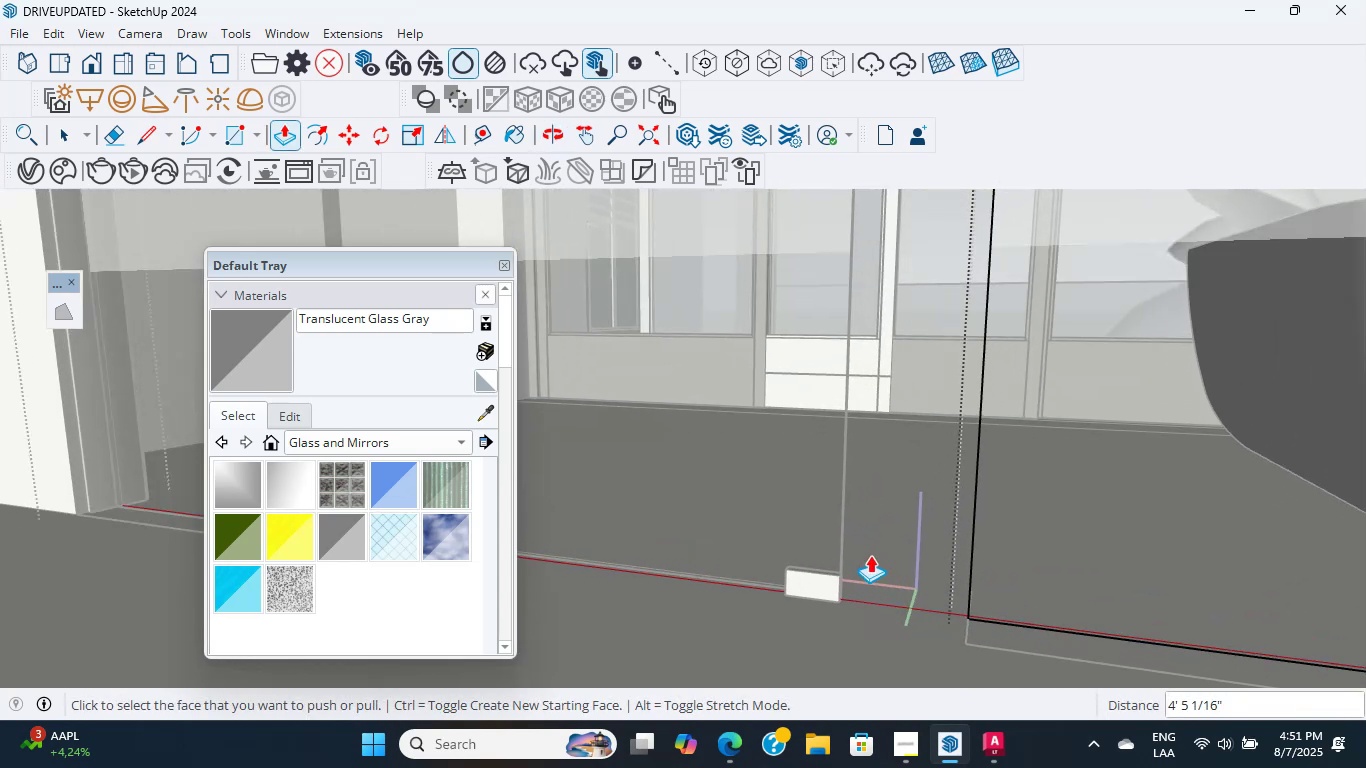 
key(CapsLock)
 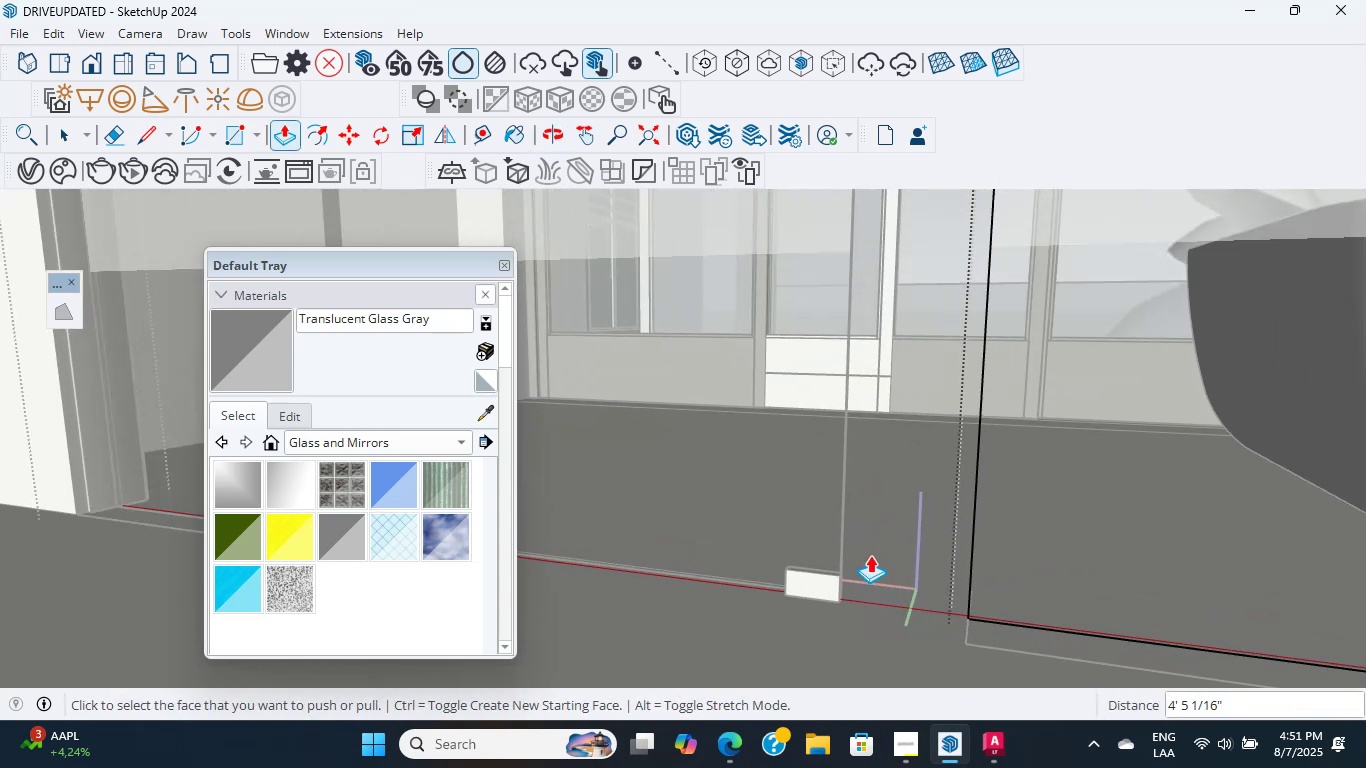 
key(CapsLock)
 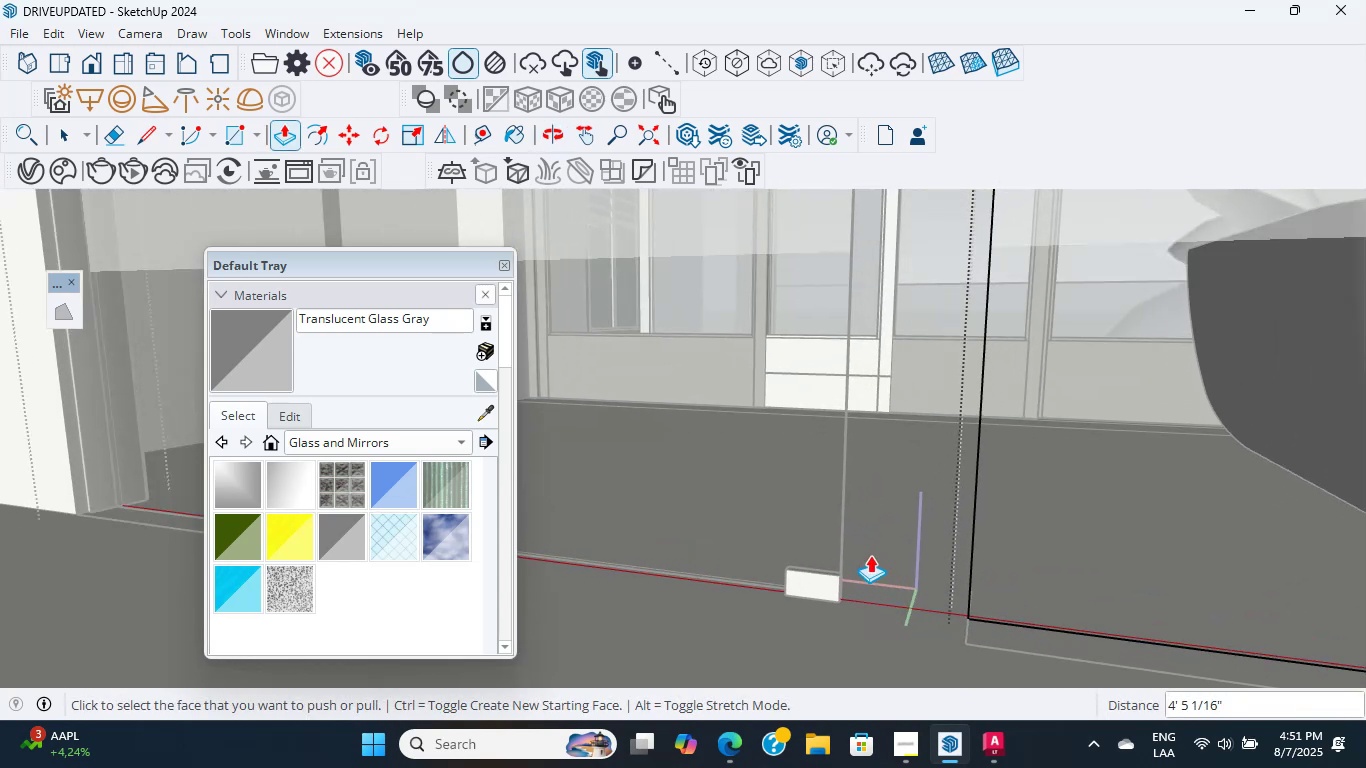 
key(CapsLock)
 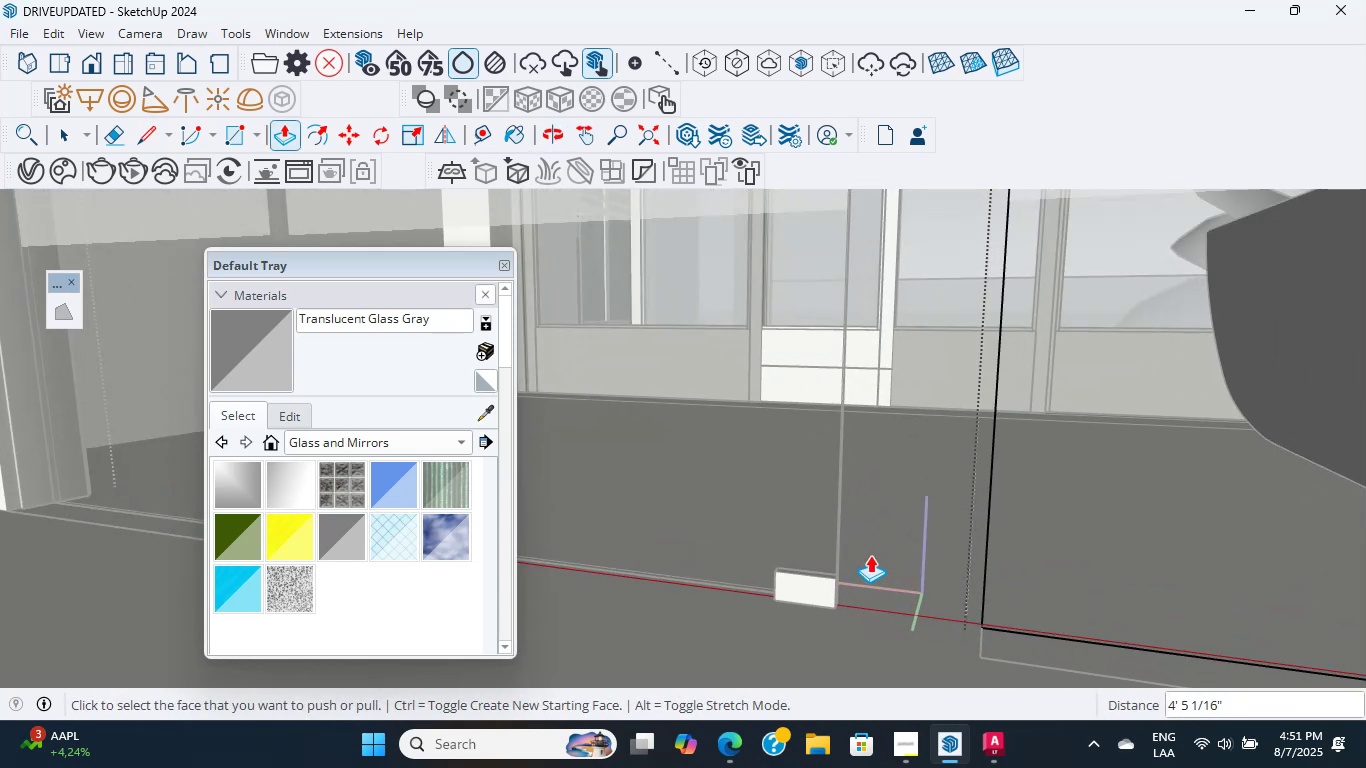 
key(CapsLock)
 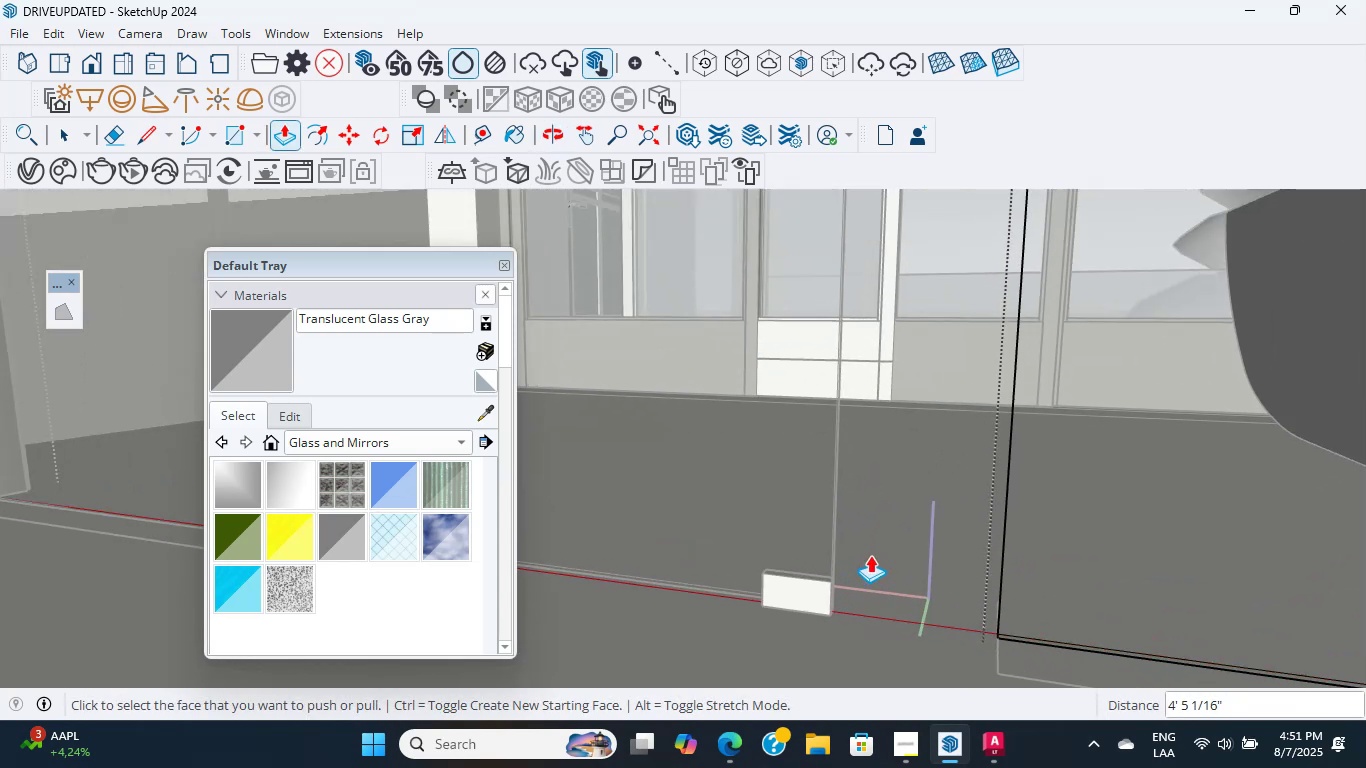 
key(CapsLock)
 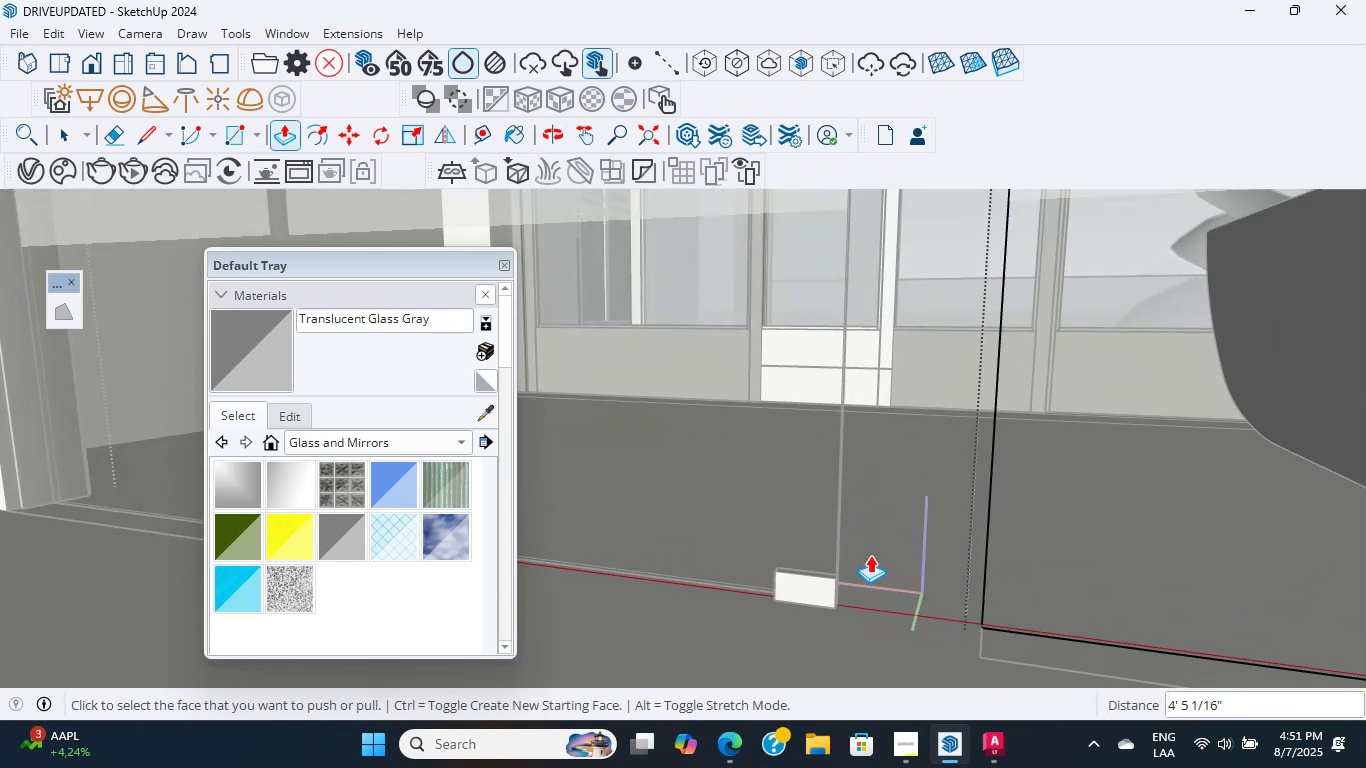 
key(CapsLock)
 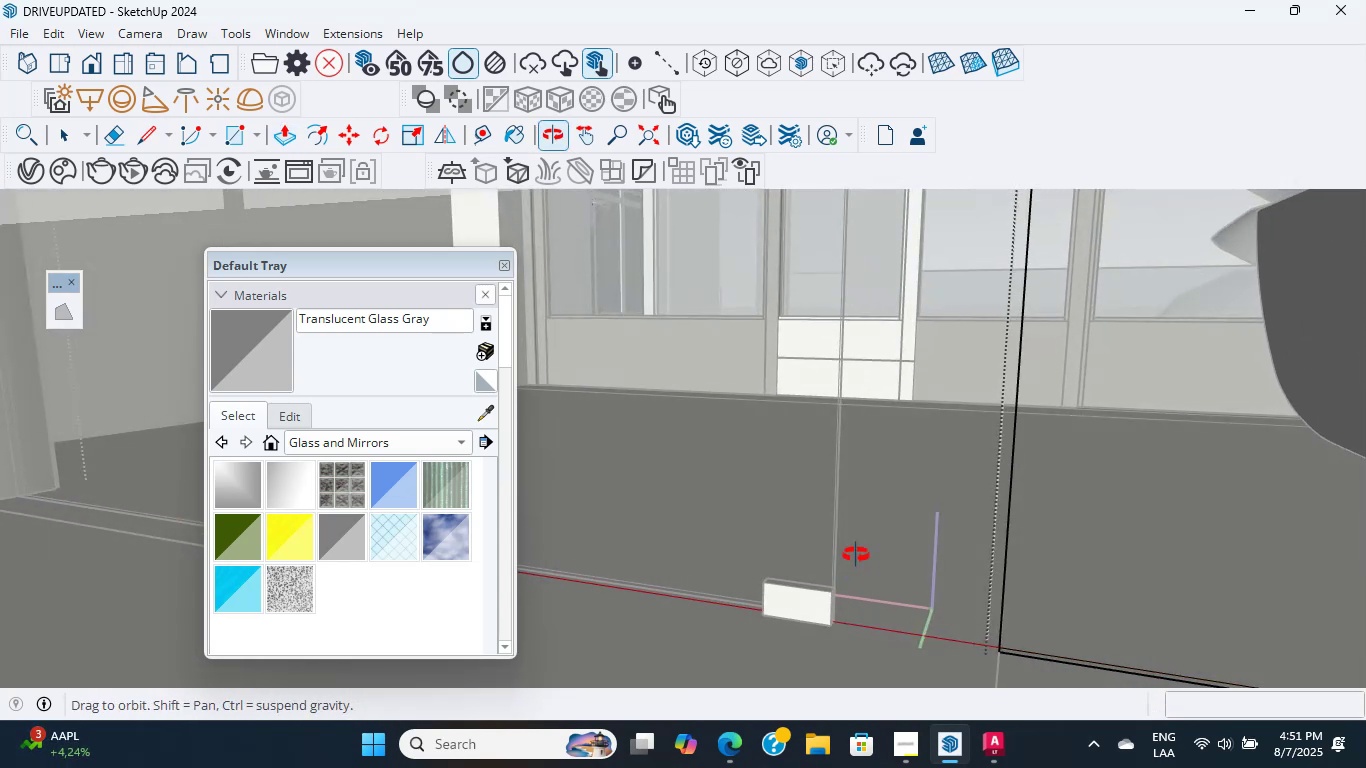 
wait(7.94)
 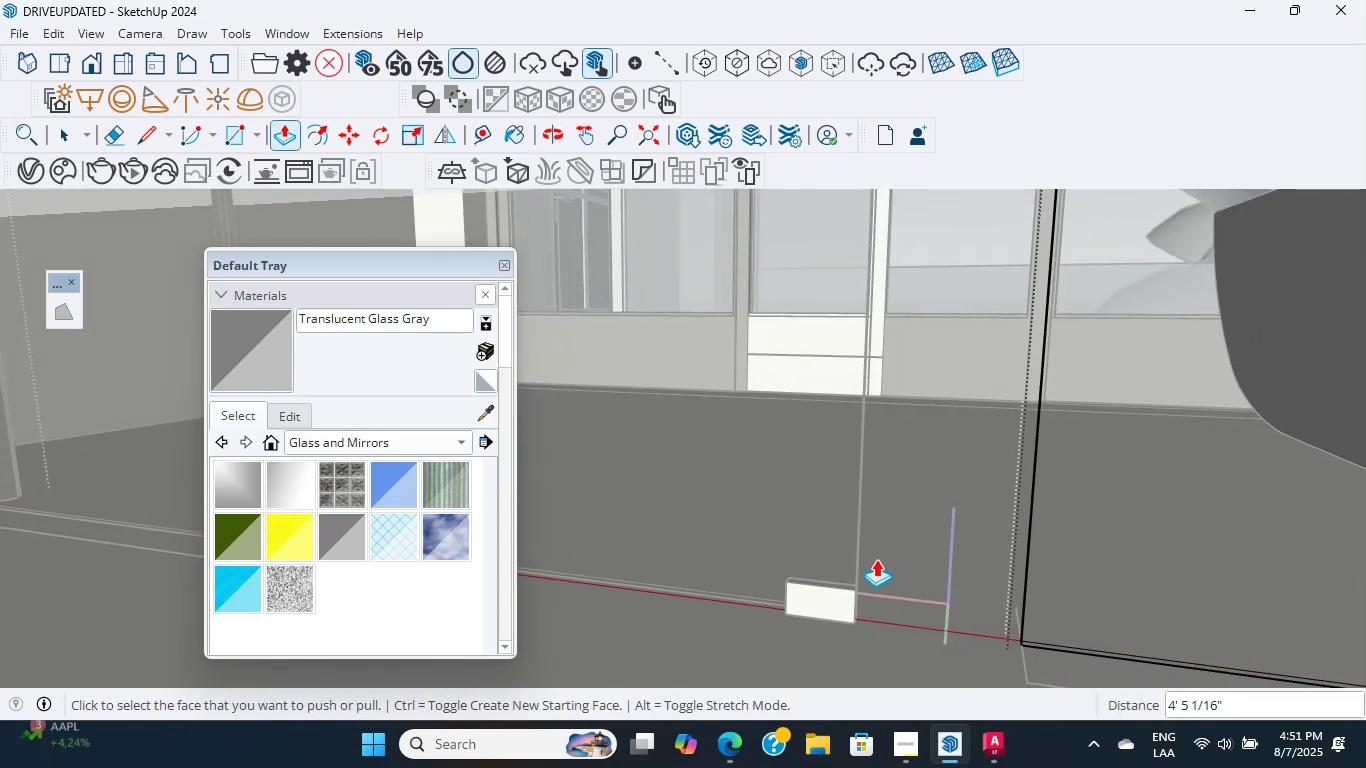 
key(Shift+ShiftLeft)
 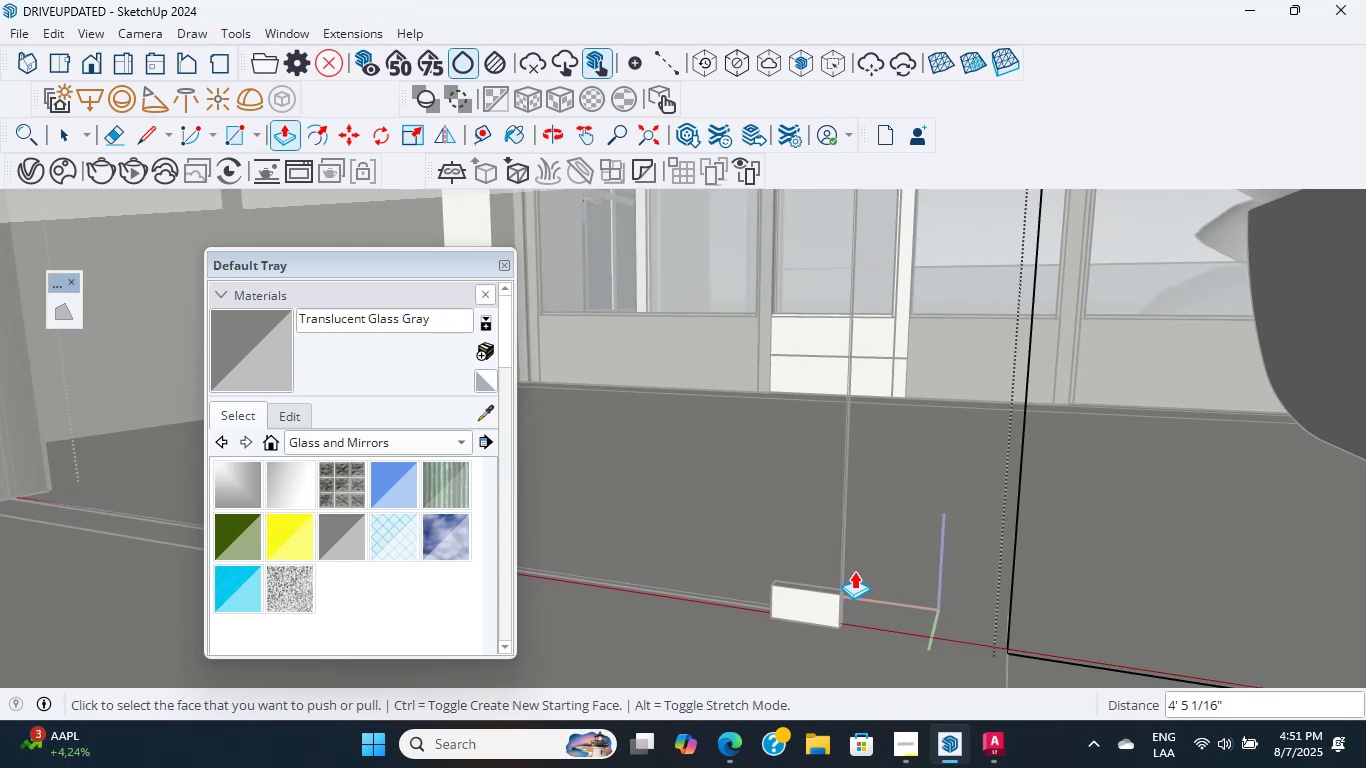 
scroll: coordinate [854, 571], scroll_direction: up, amount: 2.0
 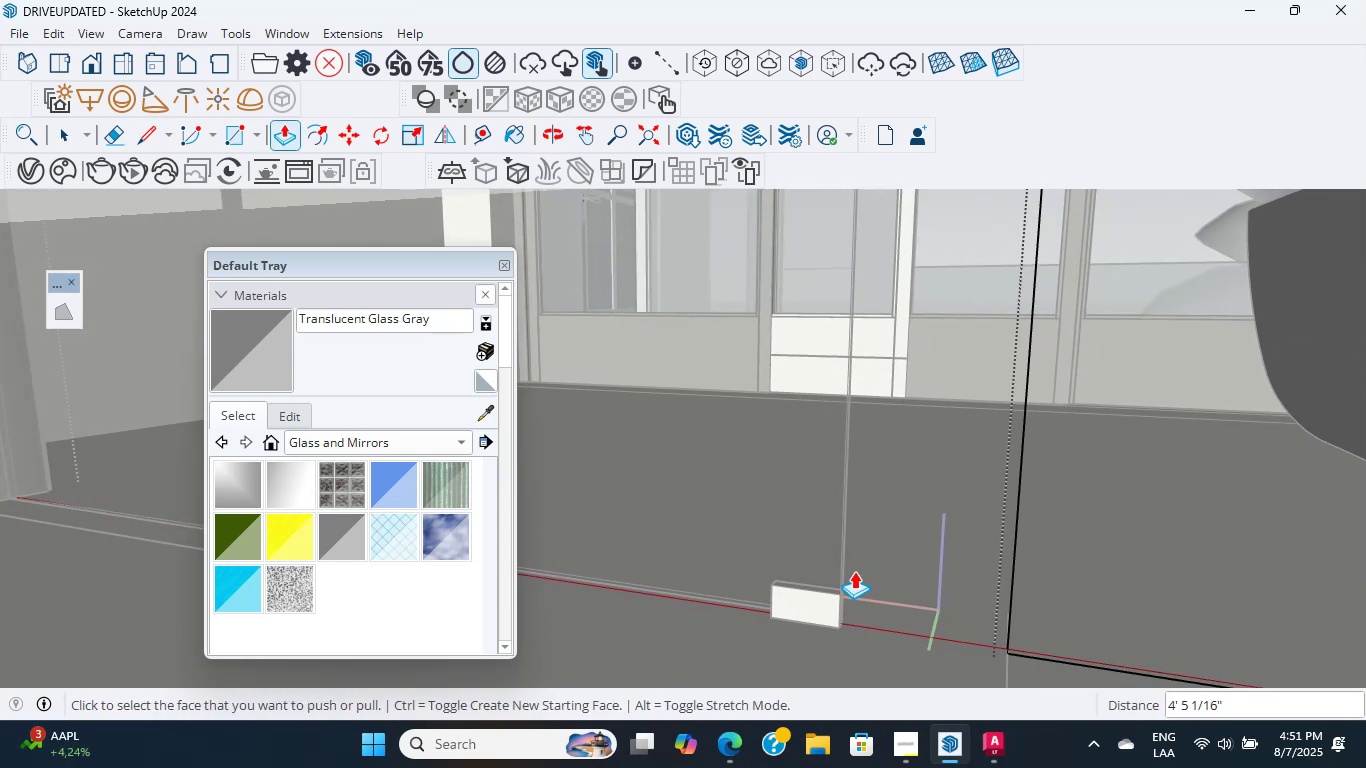 
hold_key(key=ShiftLeft, duration=0.35)
 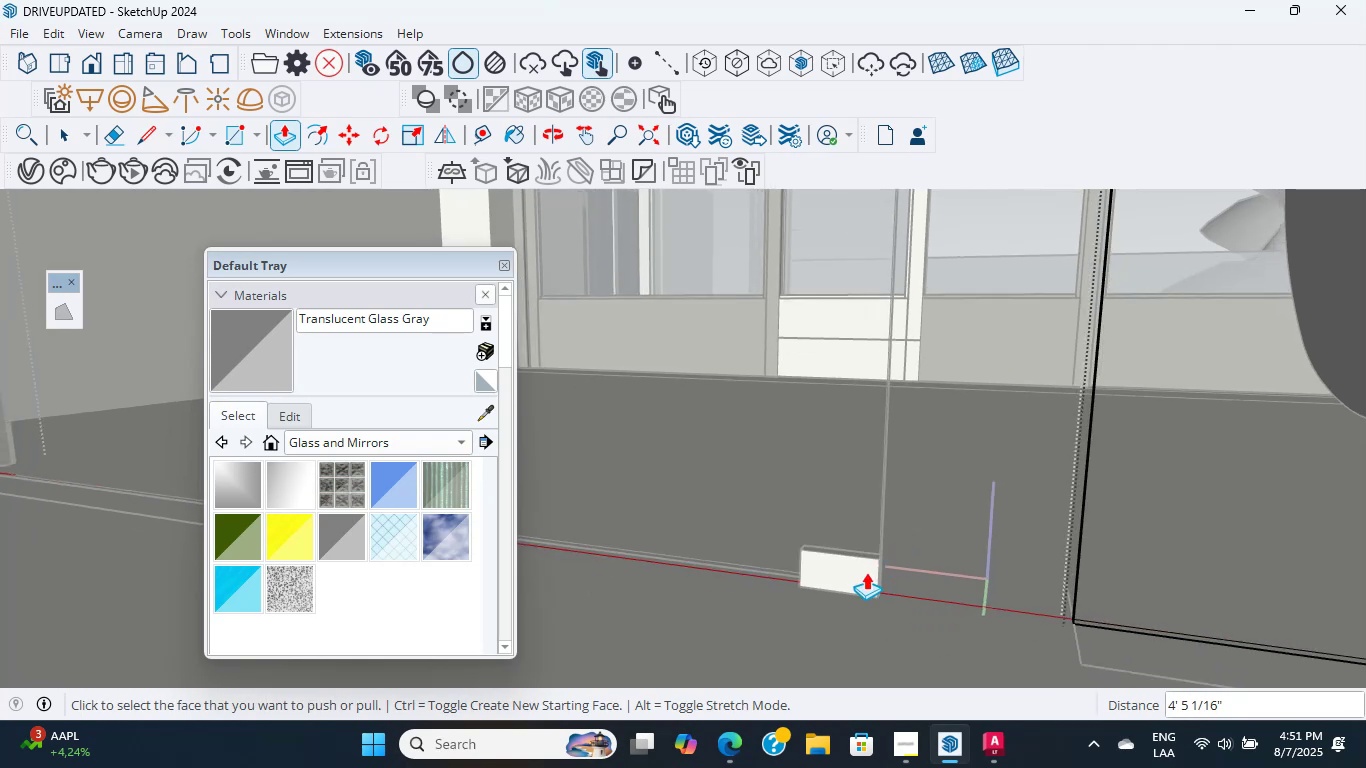 
scroll: coordinate [877, 567], scroll_direction: up, amount: 2.0
 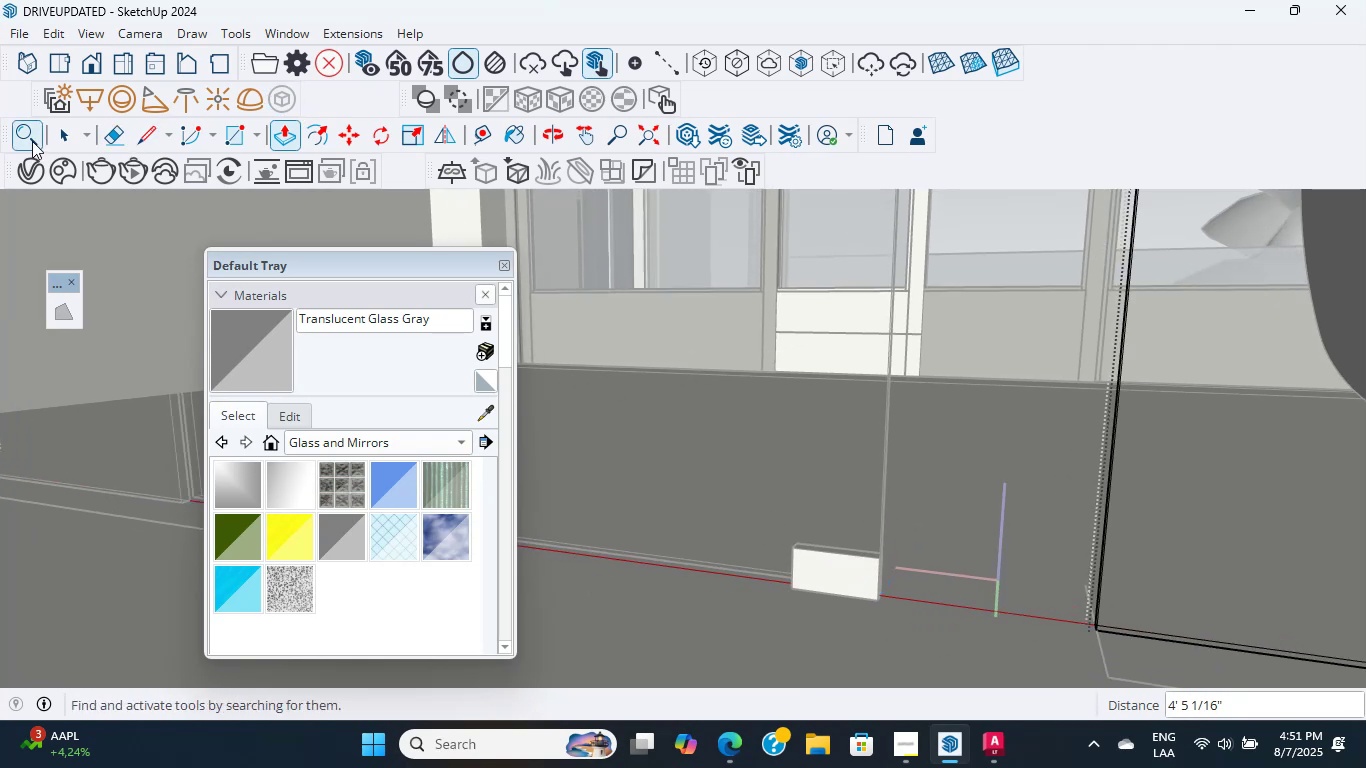 
wait(6.76)
 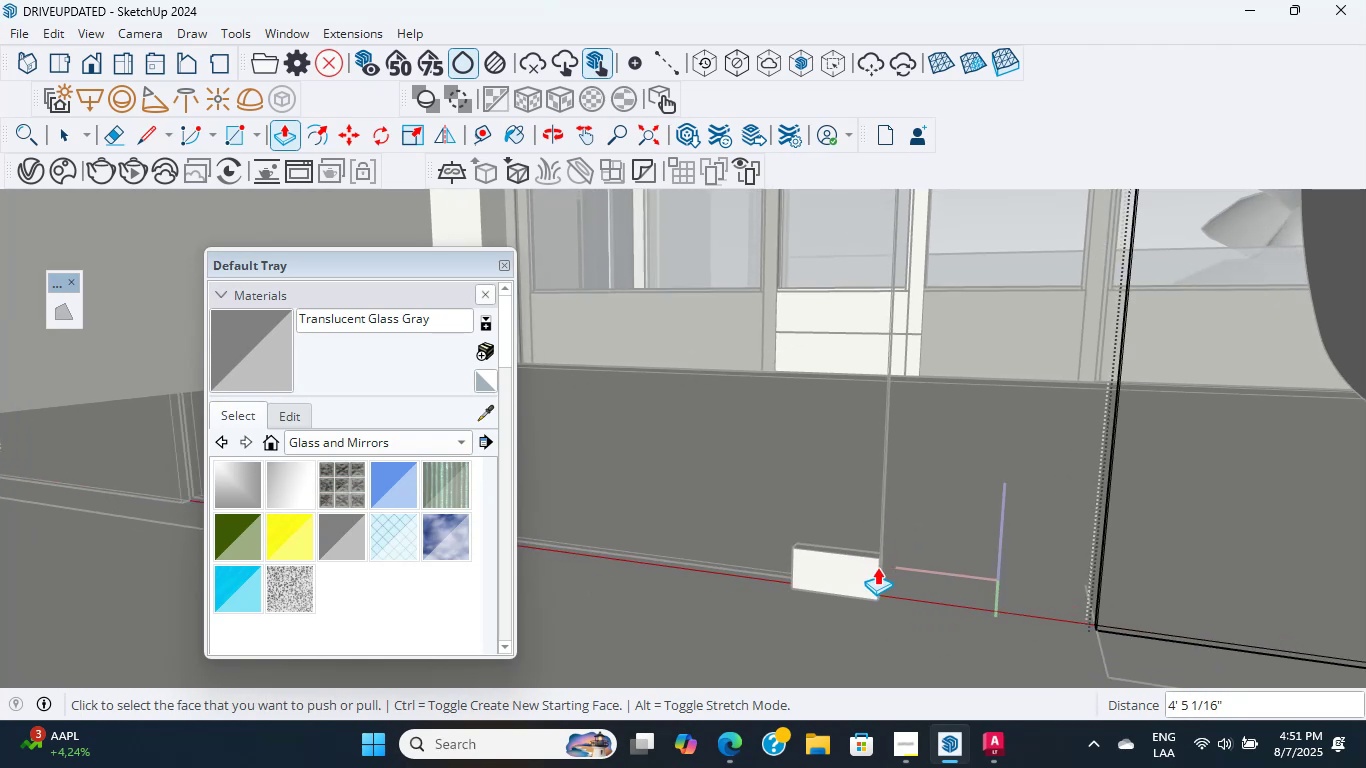 
double_click([823, 482])
 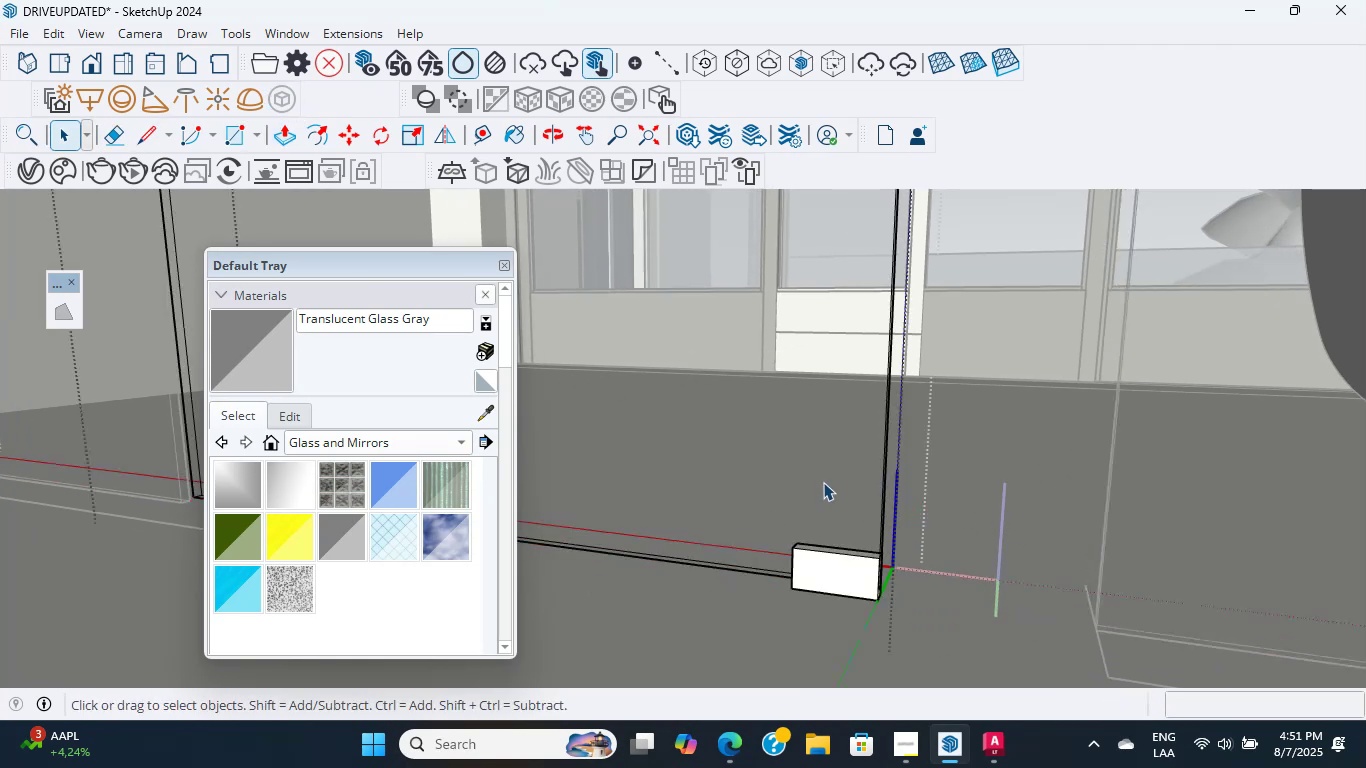 
triple_click([823, 482])
 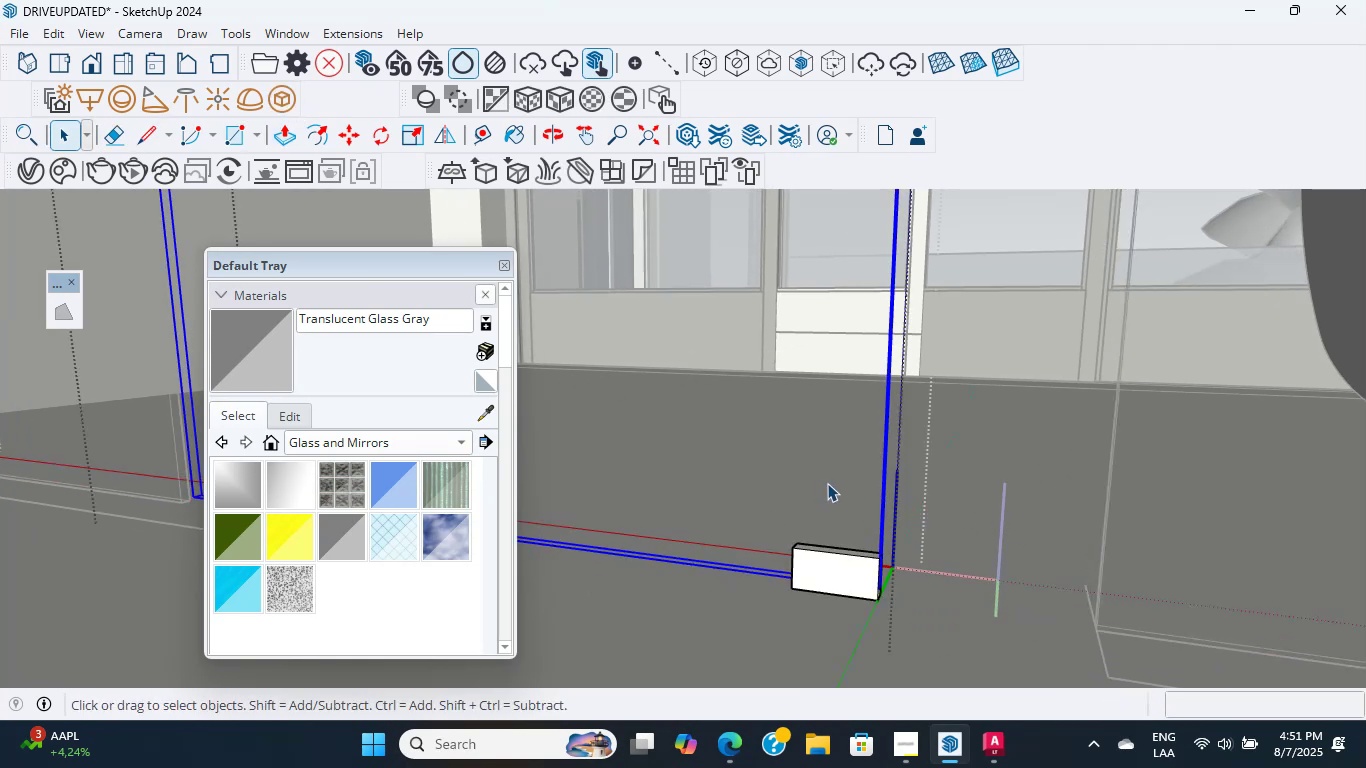 
scroll: coordinate [872, 595], scroll_direction: up, amount: 3.0
 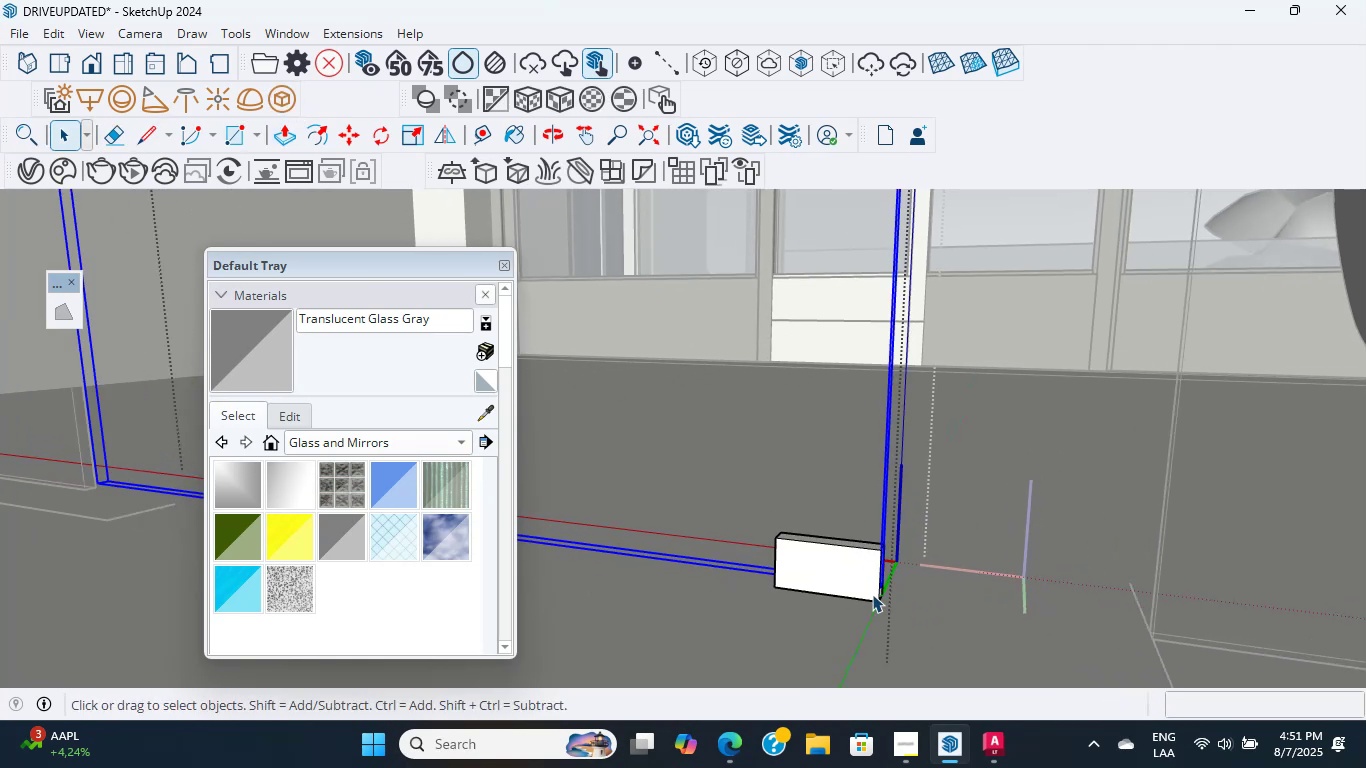 
hold_key(key=ShiftLeft, duration=0.43)
left_click([861, 587])
 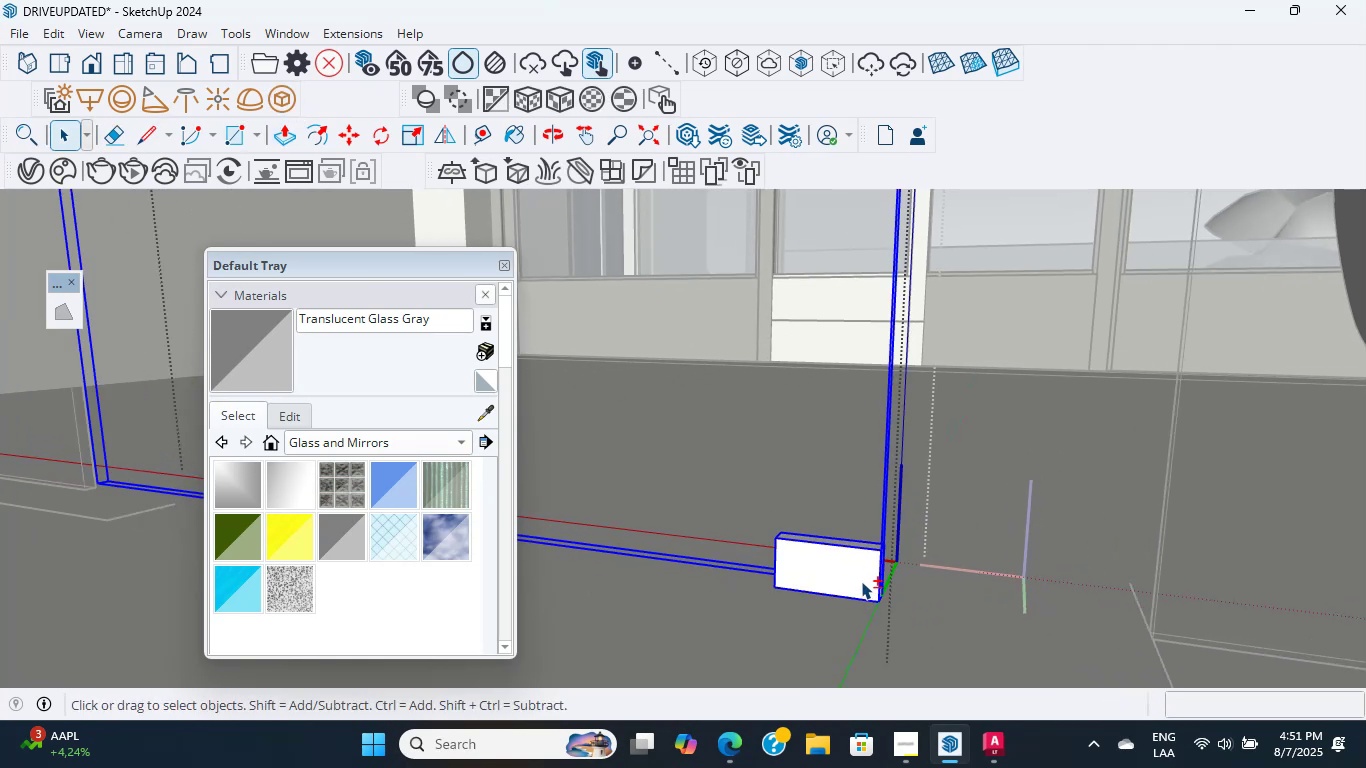 
scroll: coordinate [851, 301], scroll_direction: down, amount: 37.0
 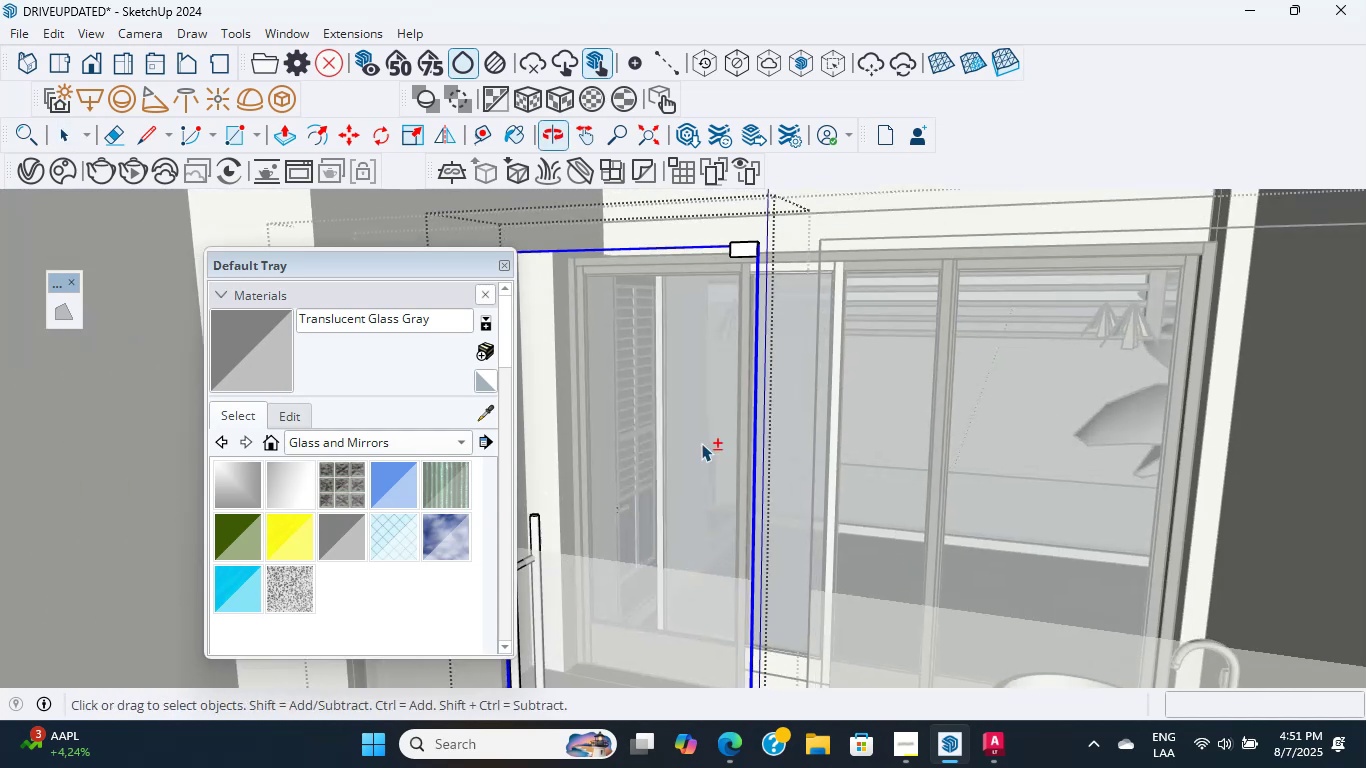 
hold_key(key=ShiftLeft, duration=8.55)
scroll: coordinate [752, 251], scroll_direction: up, amount: 7.0
 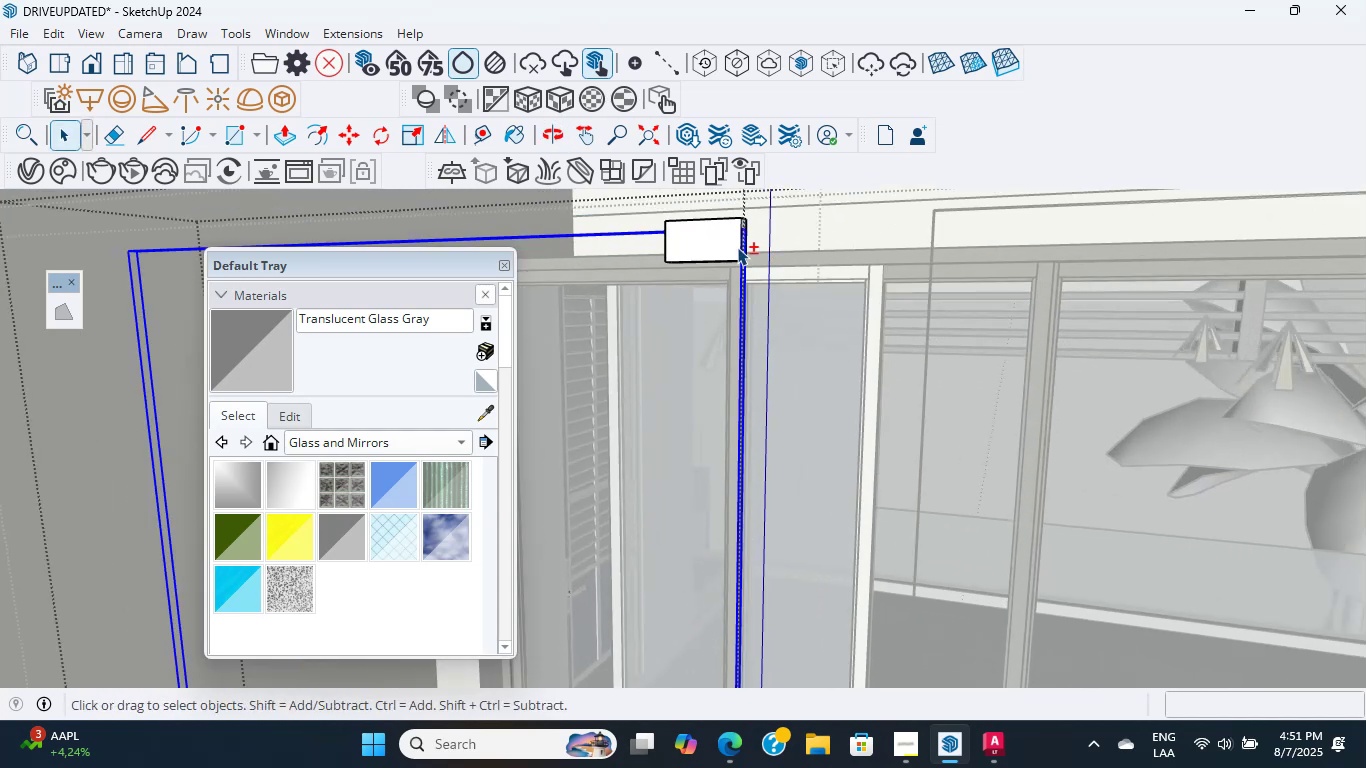 
left_click([723, 240])
 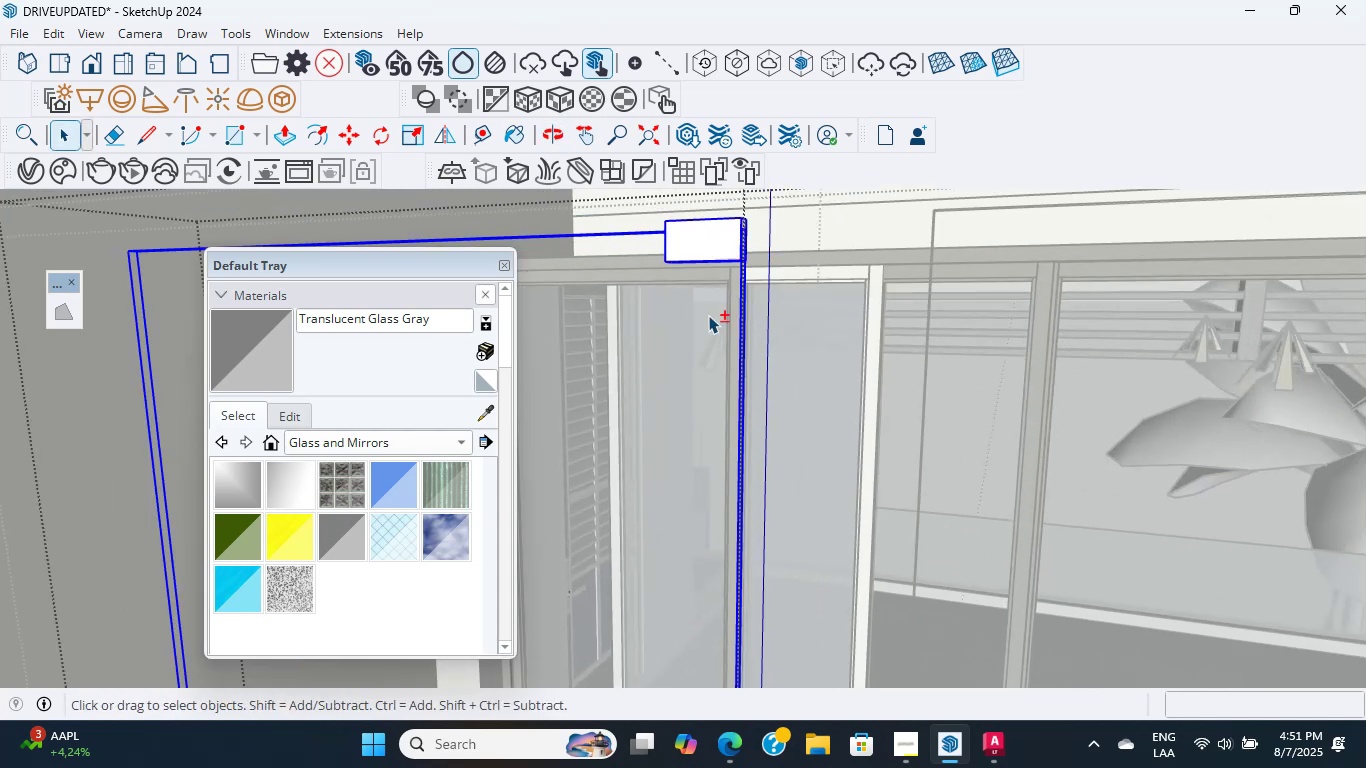 
scroll: coordinate [725, 395], scroll_direction: down, amount: 4.0
 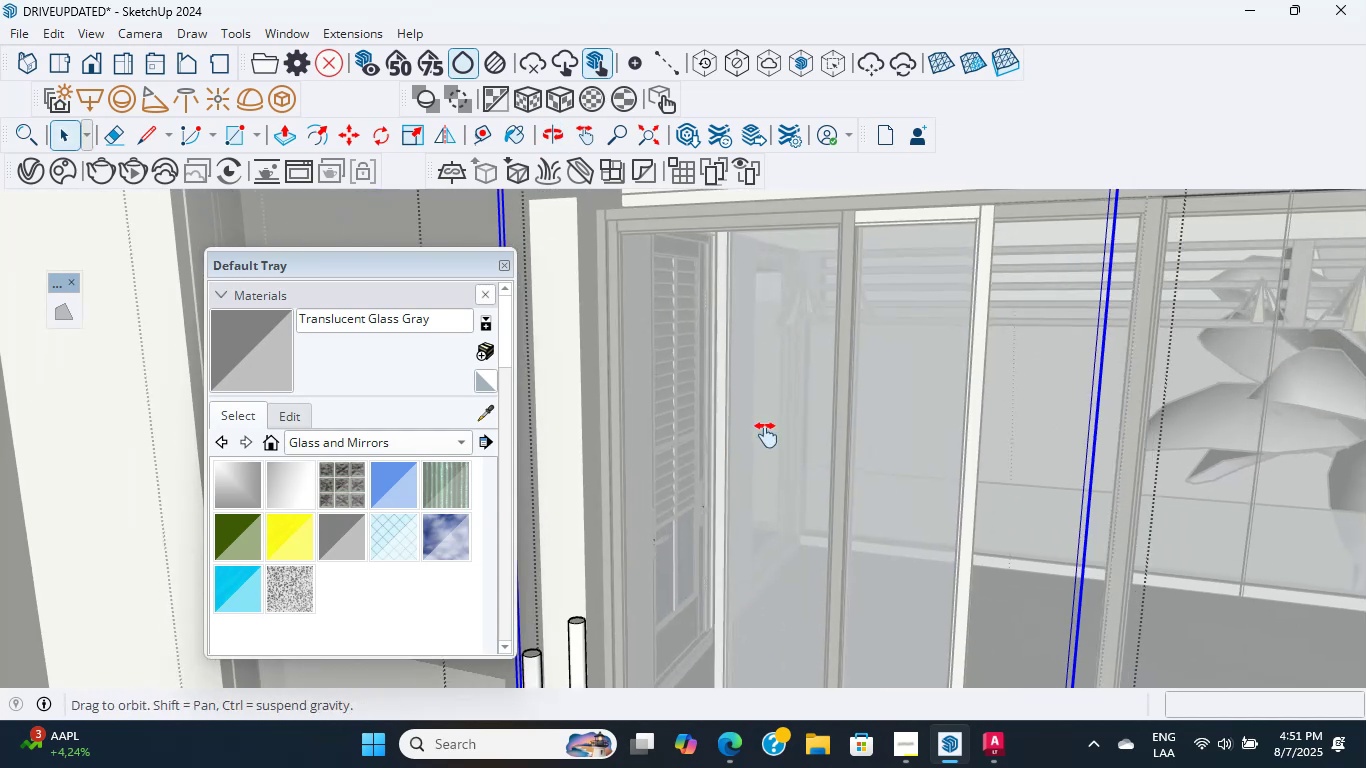 
scroll: coordinate [644, 554], scroll_direction: up, amount: 7.0
 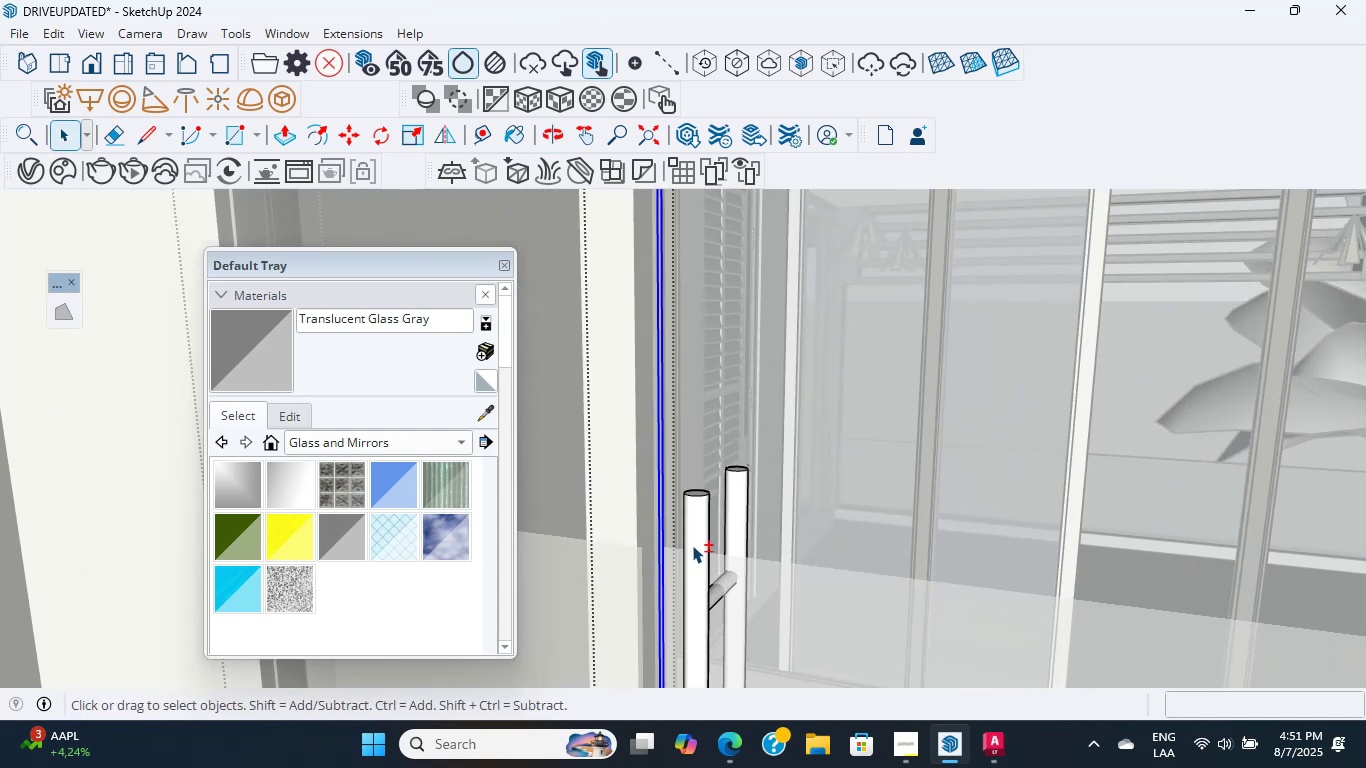 
left_click([692, 545])
 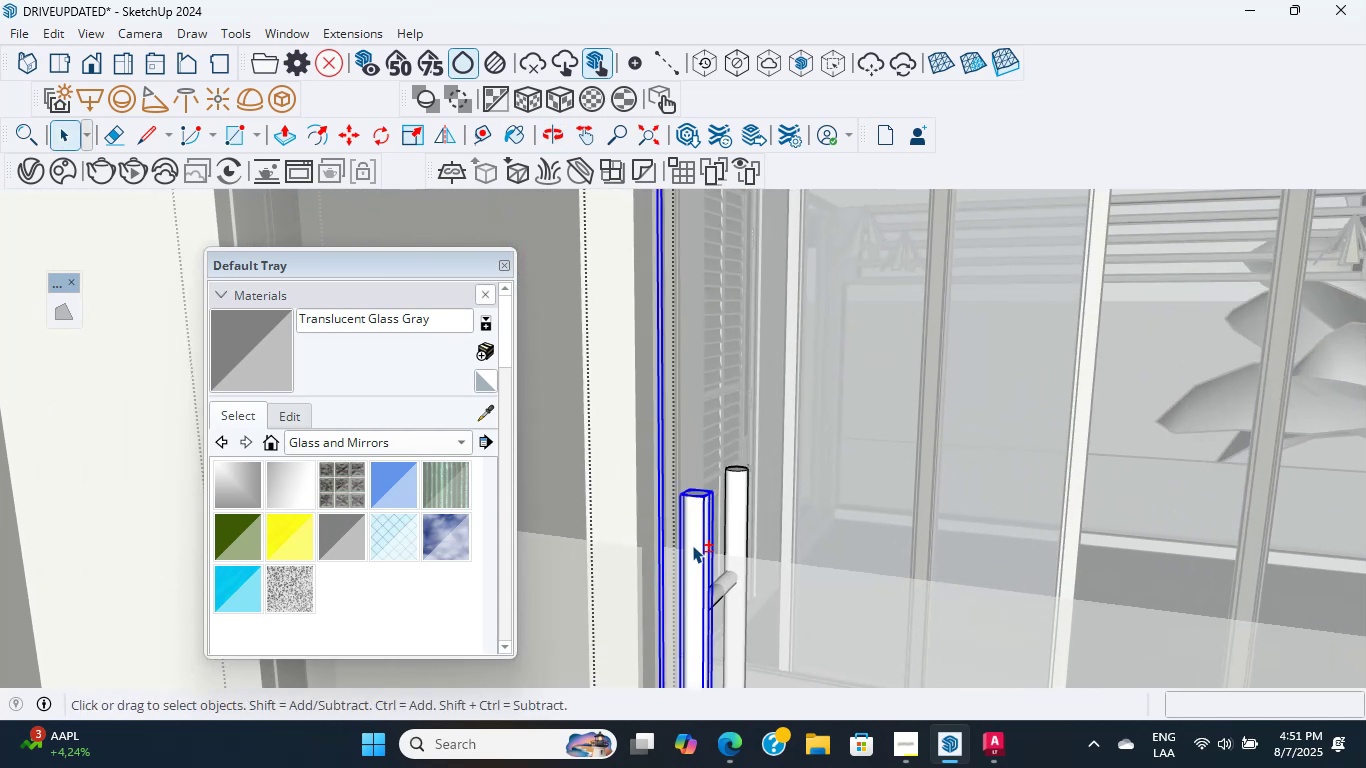 
scroll: coordinate [732, 567], scroll_direction: up, amount: 6.0
 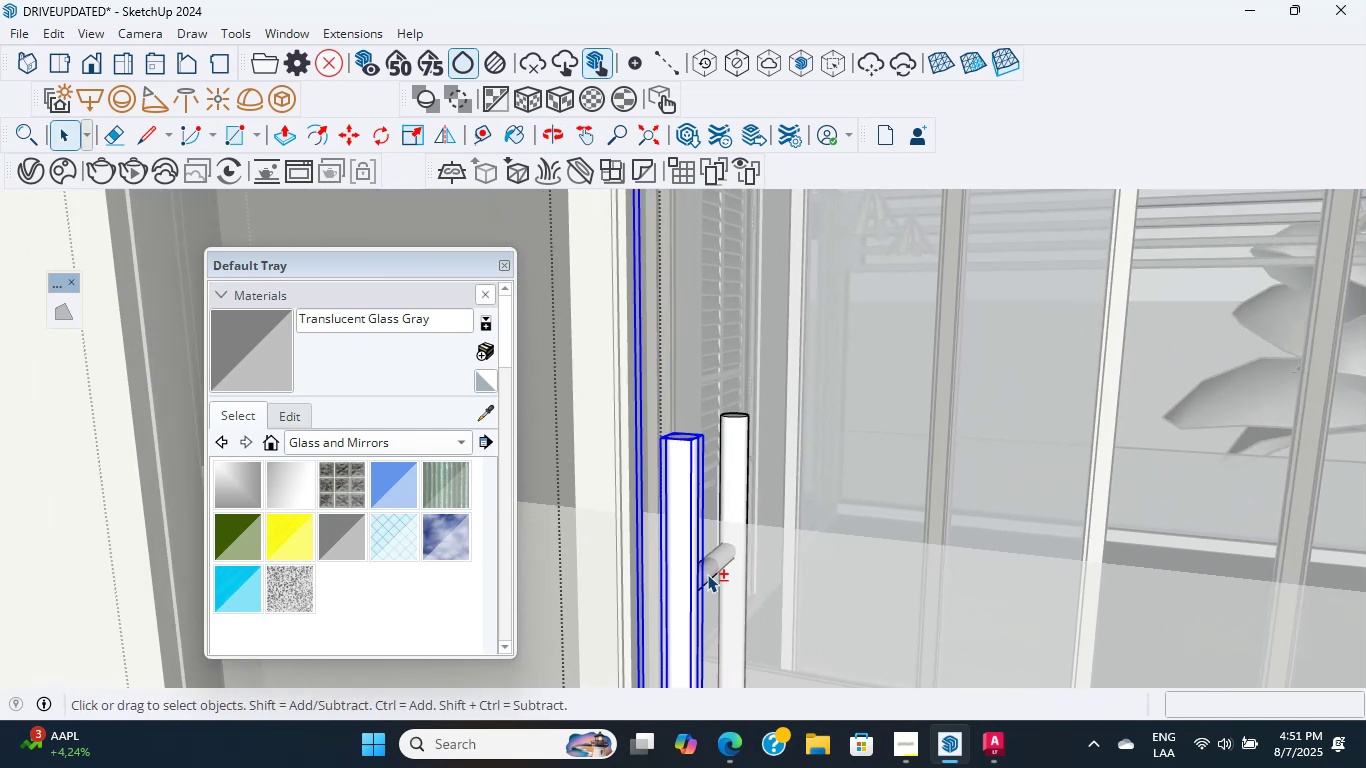 
left_click([709, 573])
 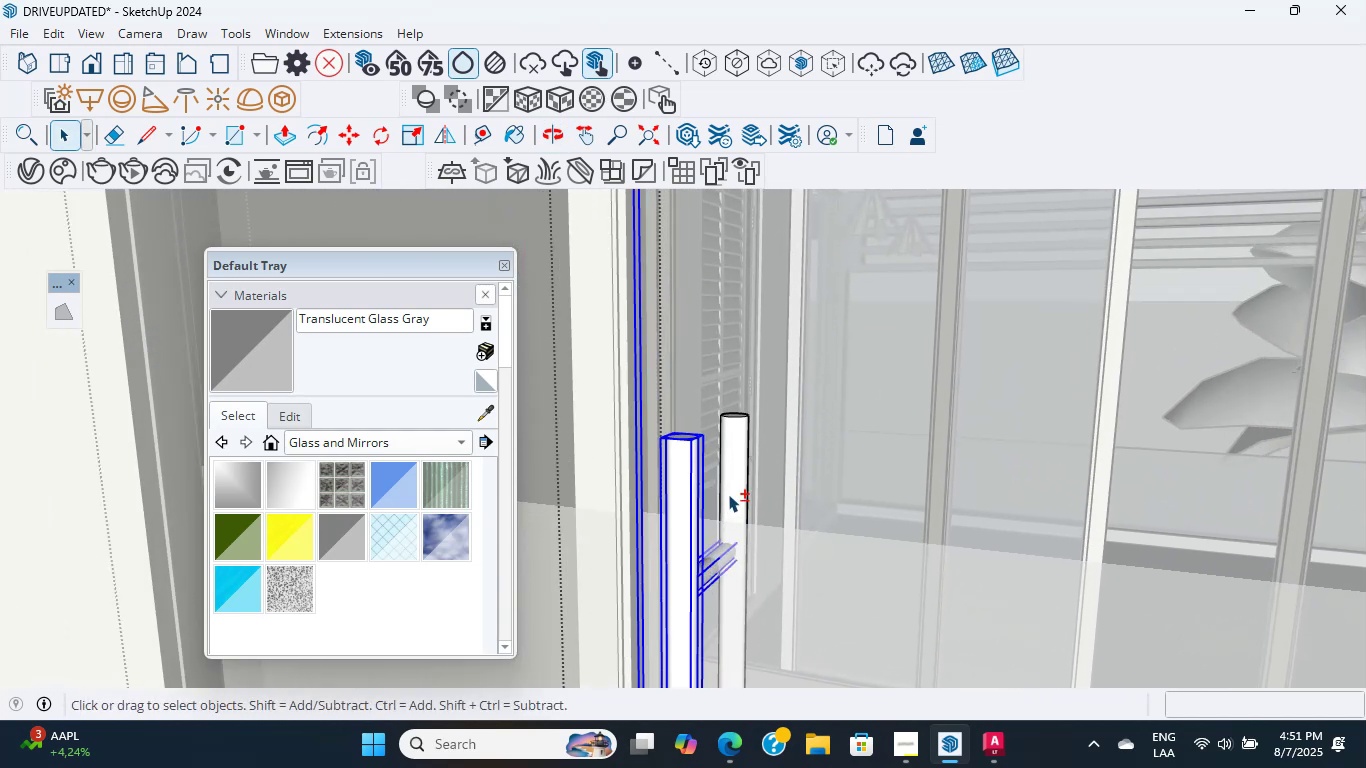 
left_click([731, 481])
 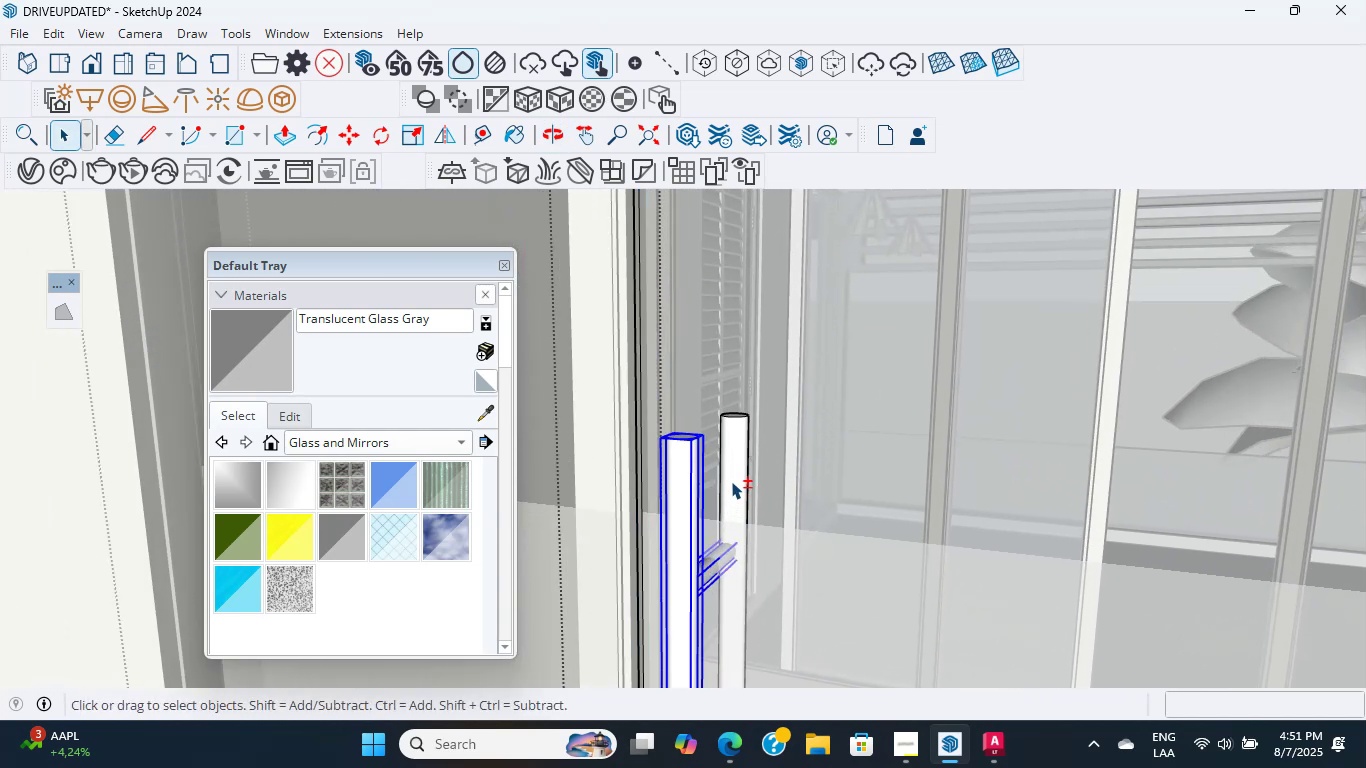 
scroll: coordinate [741, 462], scroll_direction: down, amount: 7.0
 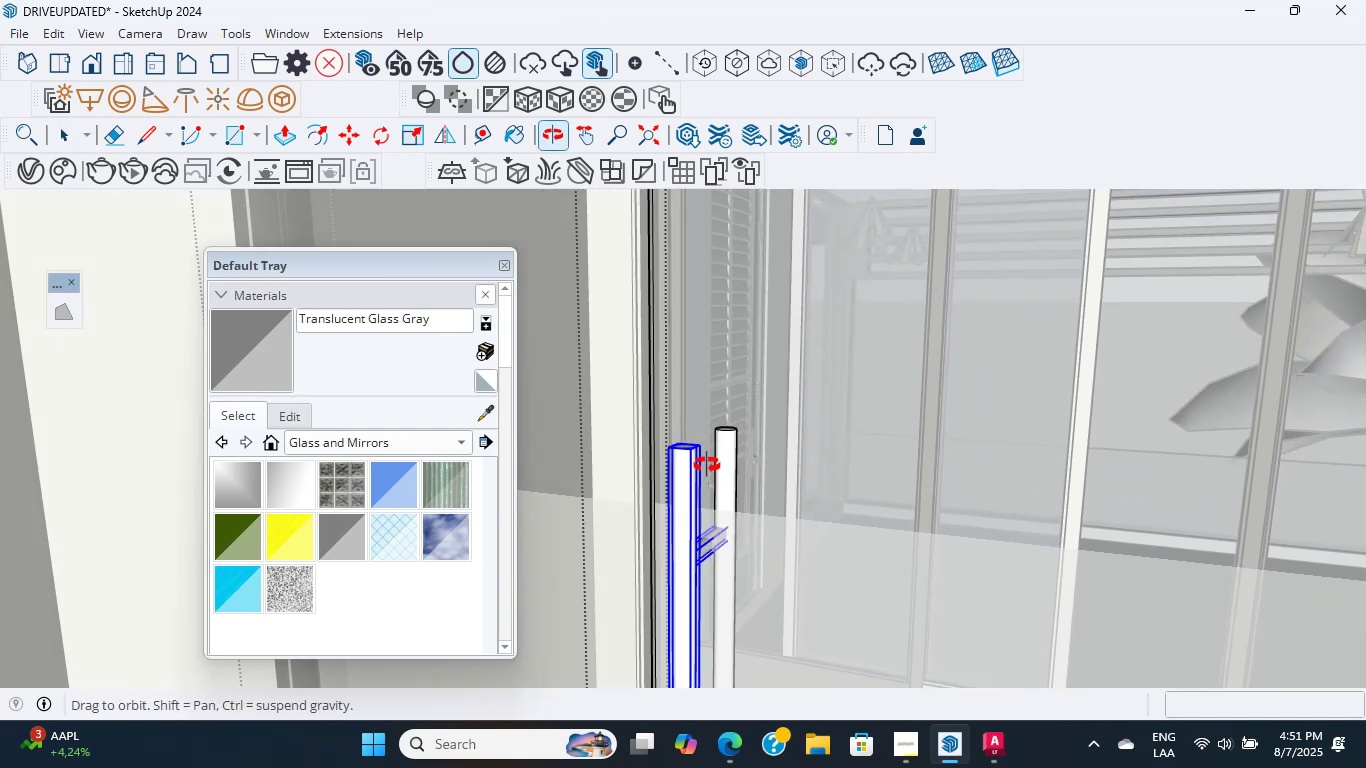 
hold_key(key=ShiftLeft, duration=0.56)
 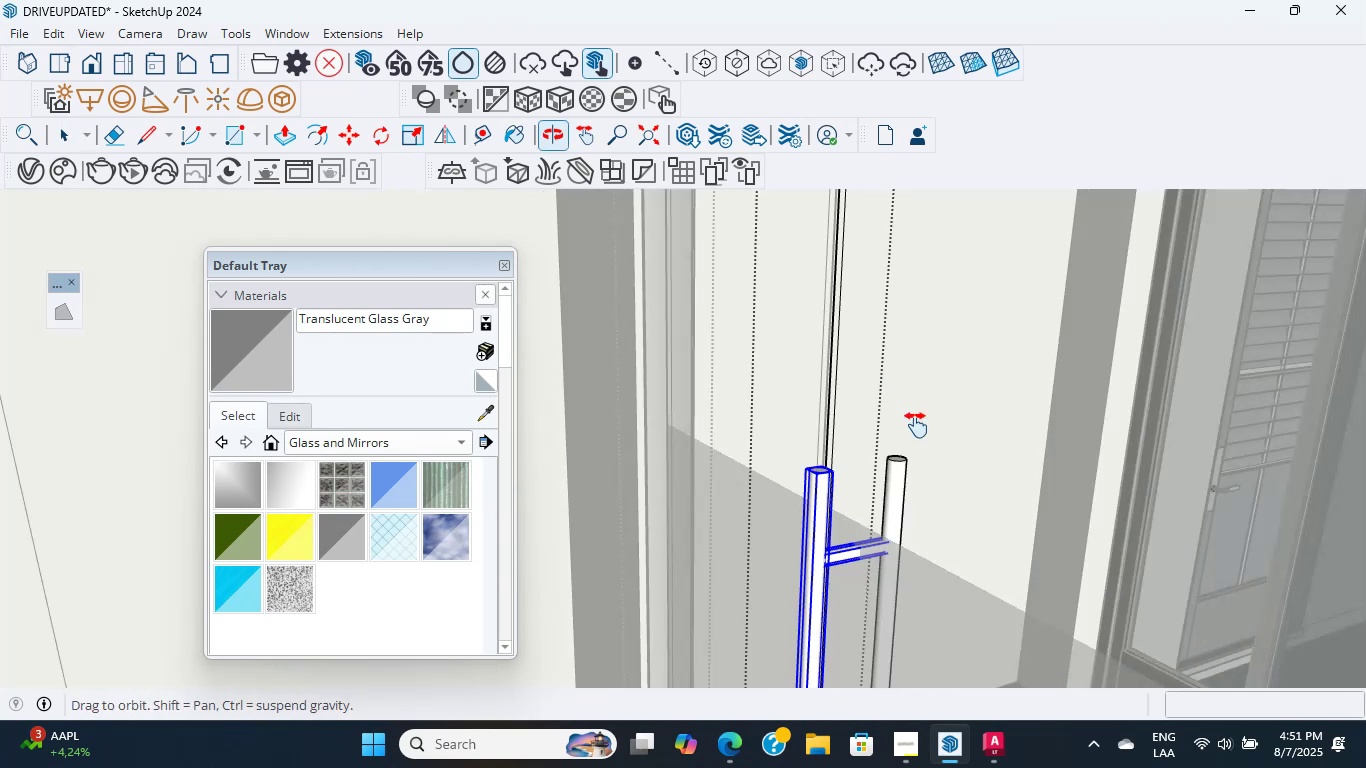 
hold_key(key=ShiftLeft, duration=1.31)
scroll: coordinate [941, 550], scroll_direction: down, amount: 4.0
 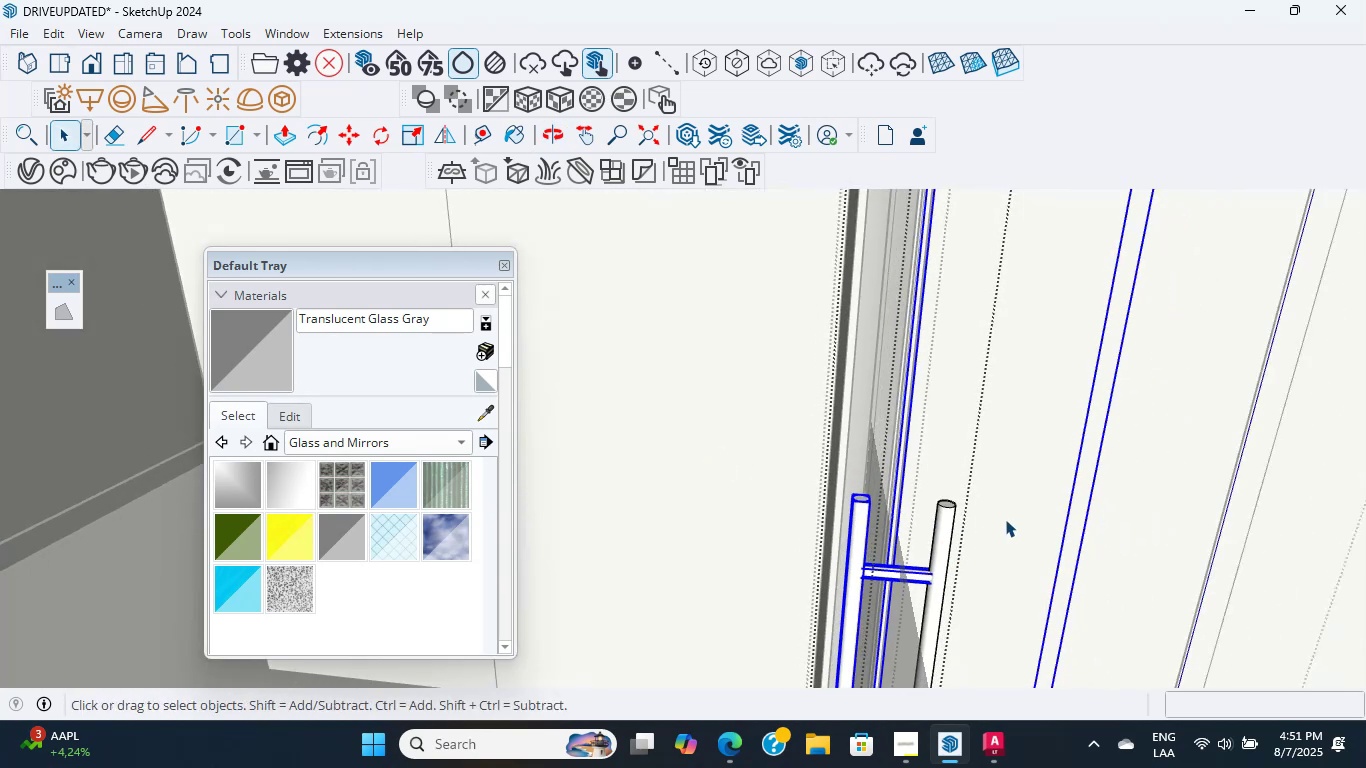 
hold_key(key=ShiftLeft, duration=1.27)
scroll: coordinate [1075, 611], scroll_direction: up, amount: 2.0
 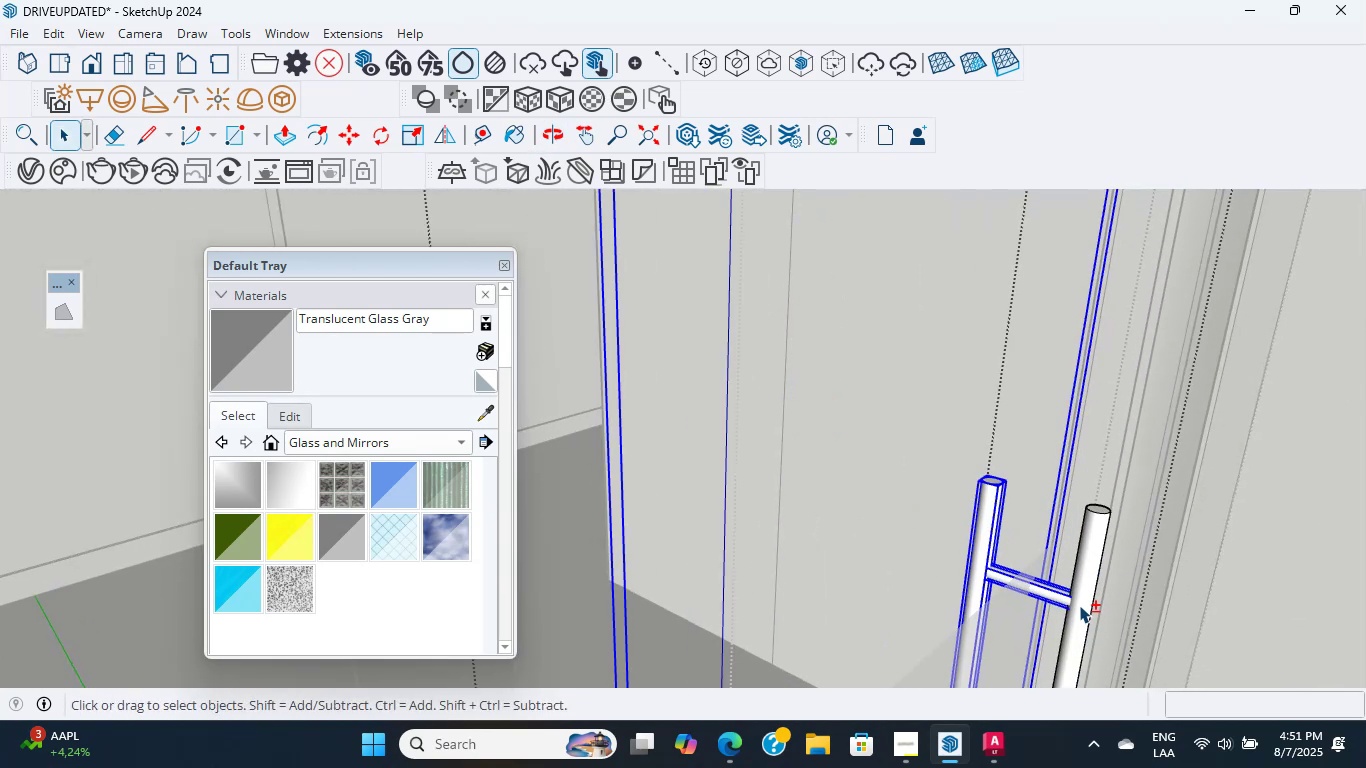 
left_click([1079, 605])
 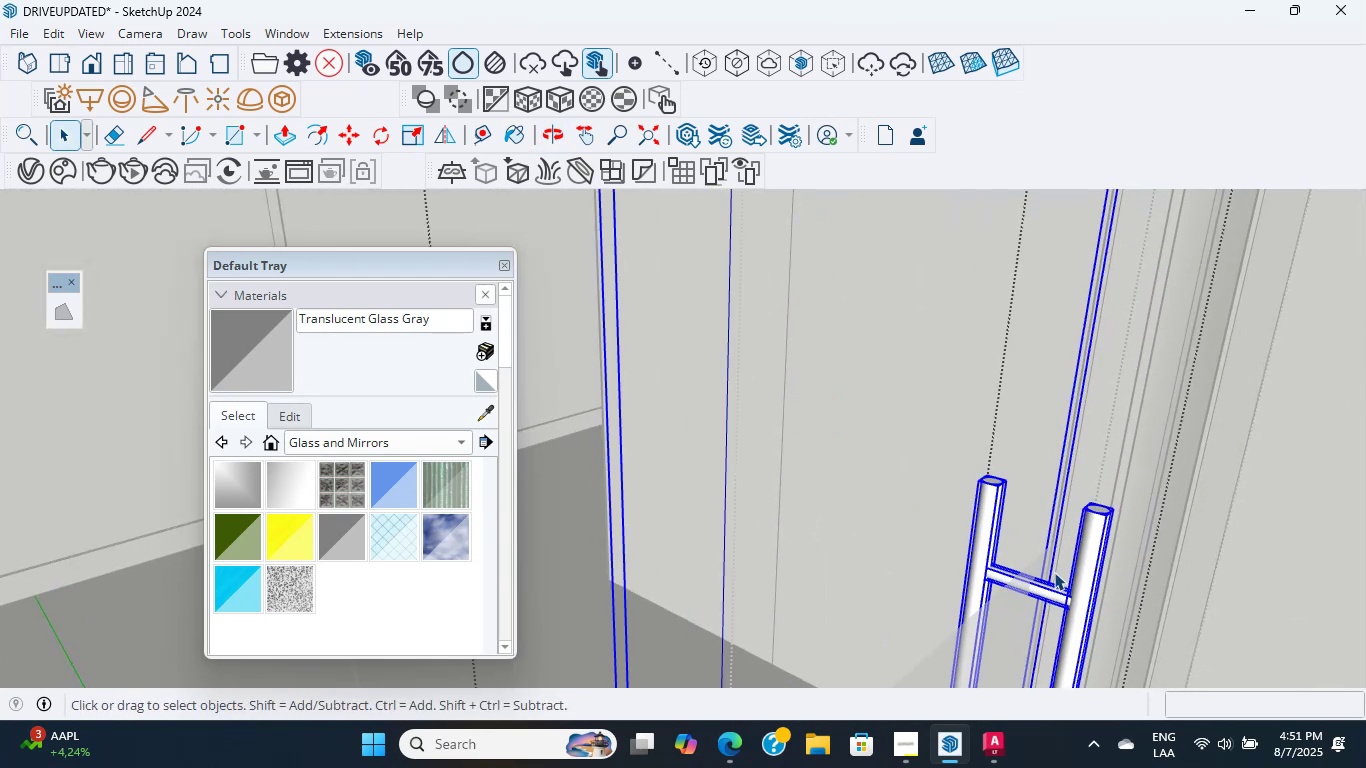 
scroll: coordinate [905, 421], scroll_direction: down, amount: 6.0
 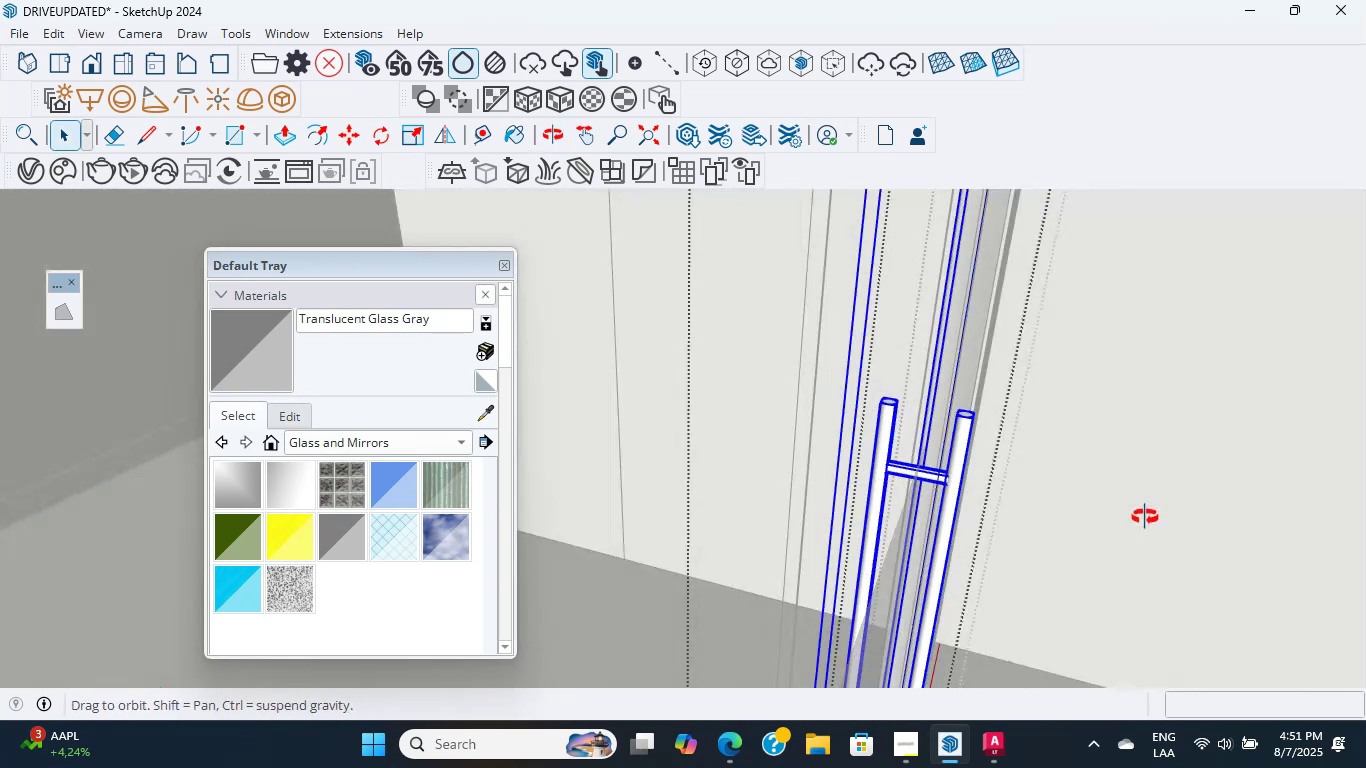 
hold_key(key=ShiftLeft, duration=2.22)
scroll: coordinate [699, 602], scroll_direction: up, amount: 12.0
 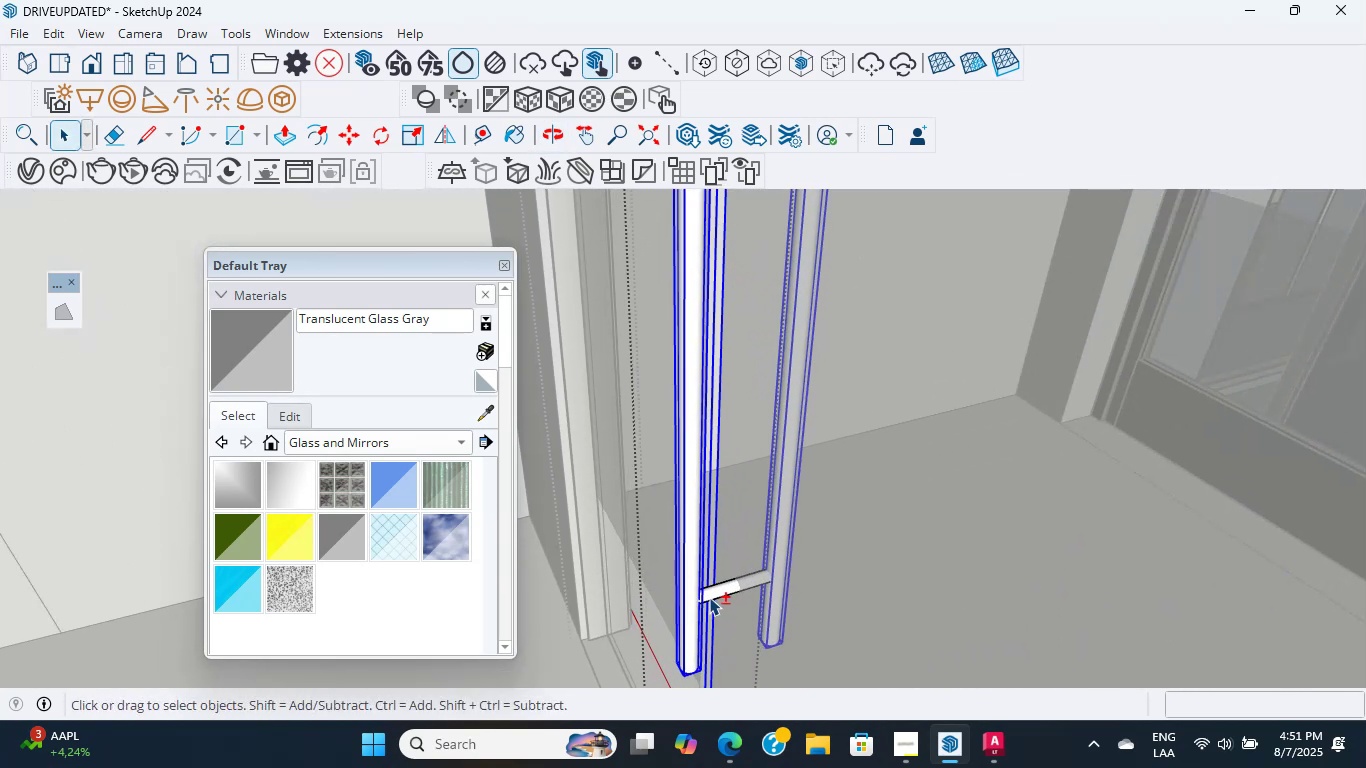 
scroll: coordinate [798, 510], scroll_direction: down, amount: 32.0
 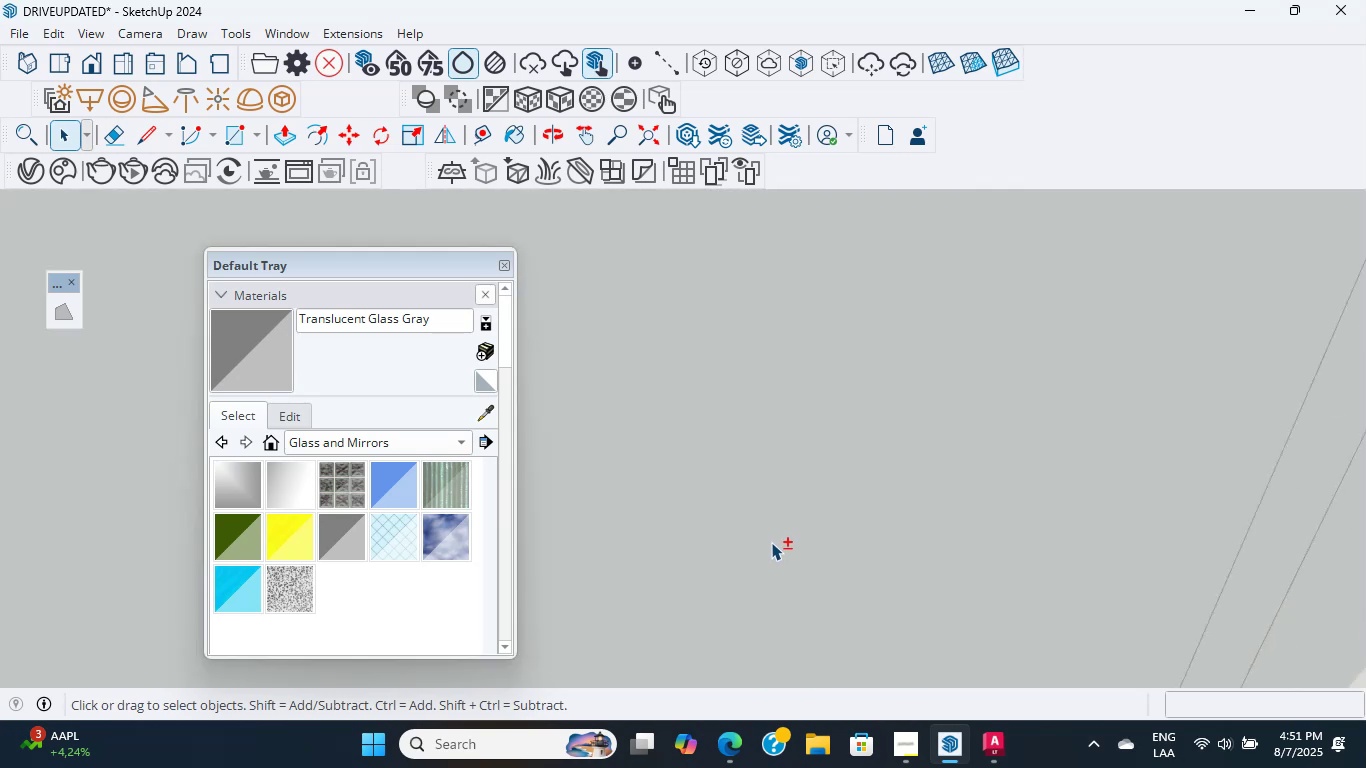 
hold_key(key=ShiftLeft, duration=1.91)
 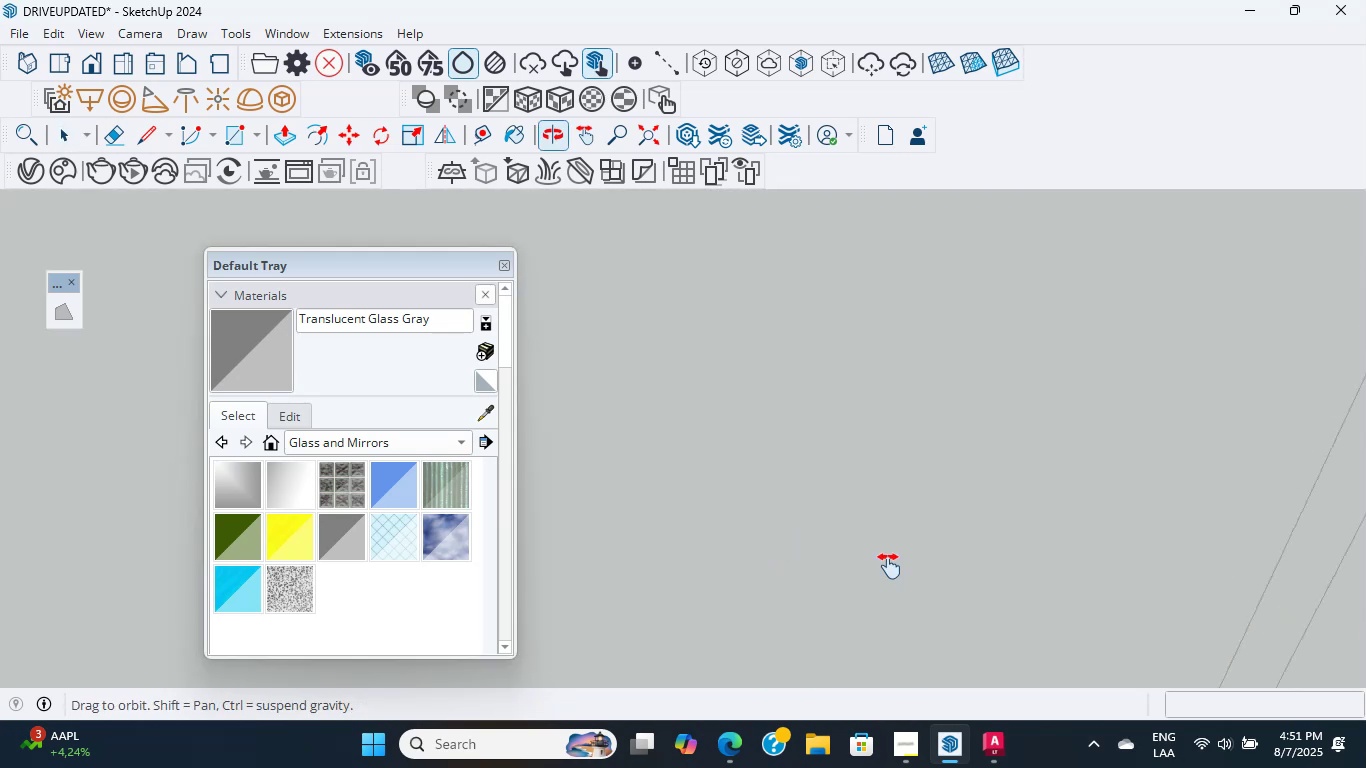 
hold_key(key=ShiftLeft, duration=3.17)
scroll: coordinate [827, 585], scroll_direction: up, amount: 13.0
 